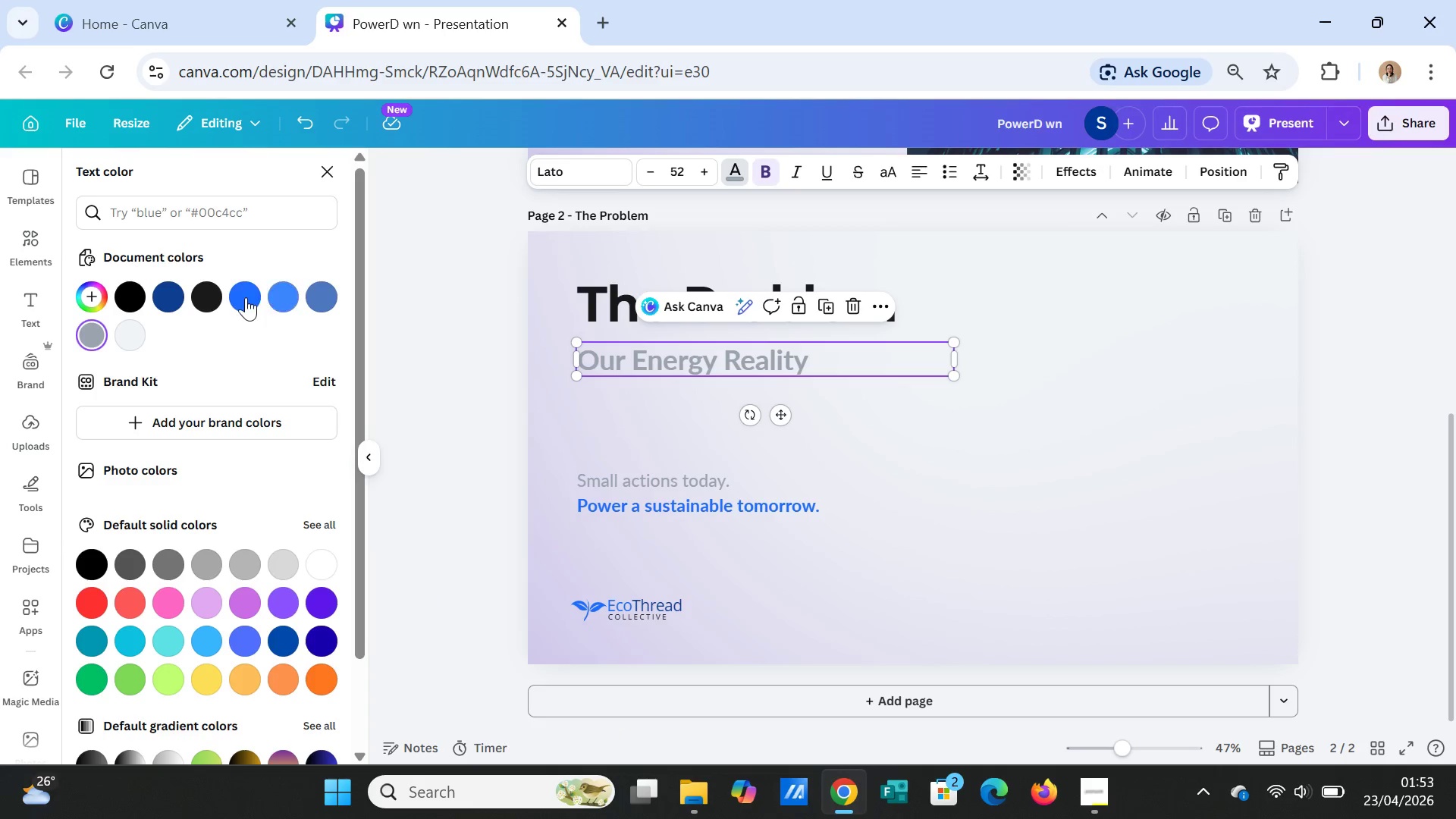 
left_click([243, 297])
 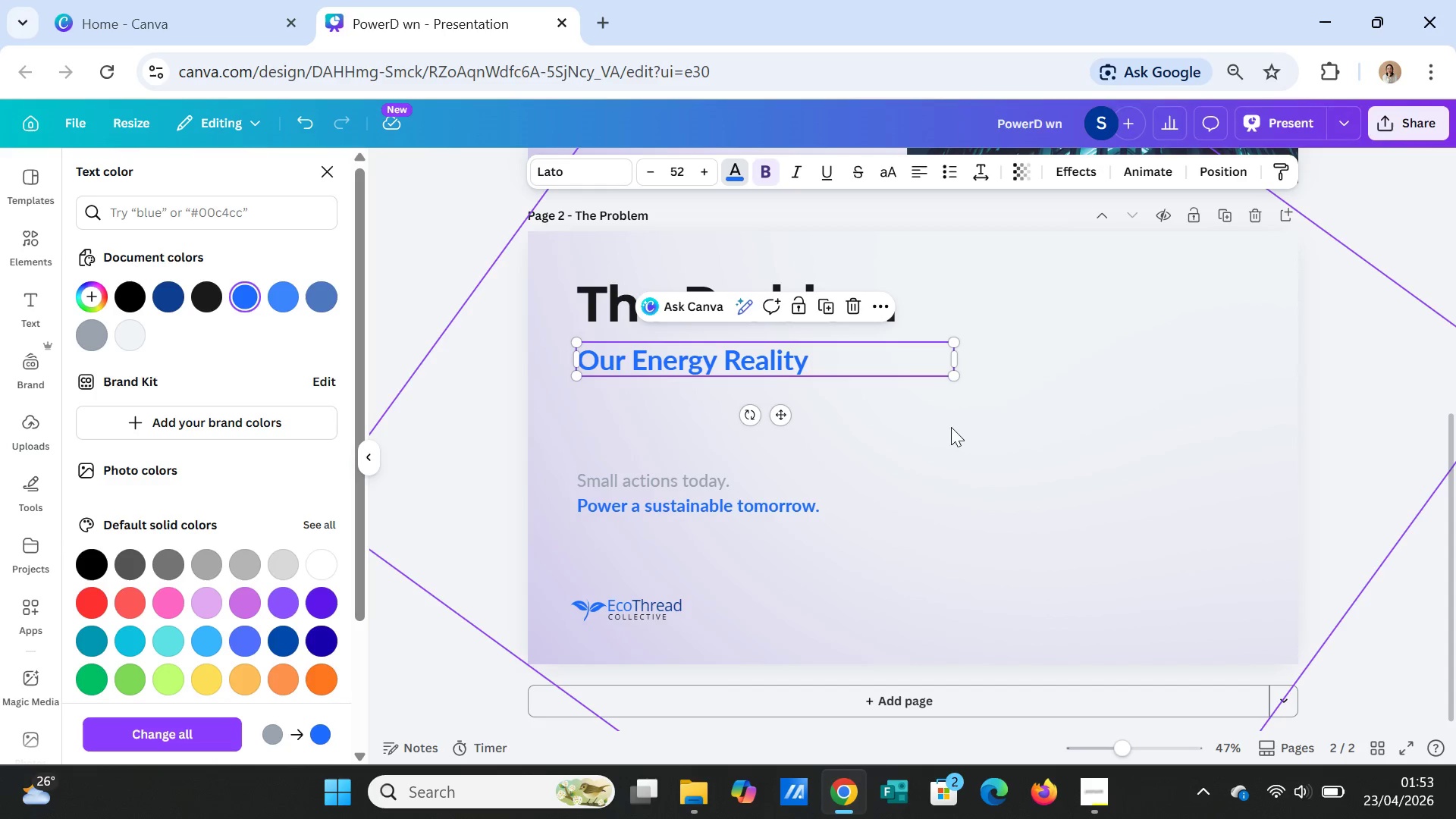 
left_click([1011, 422])
 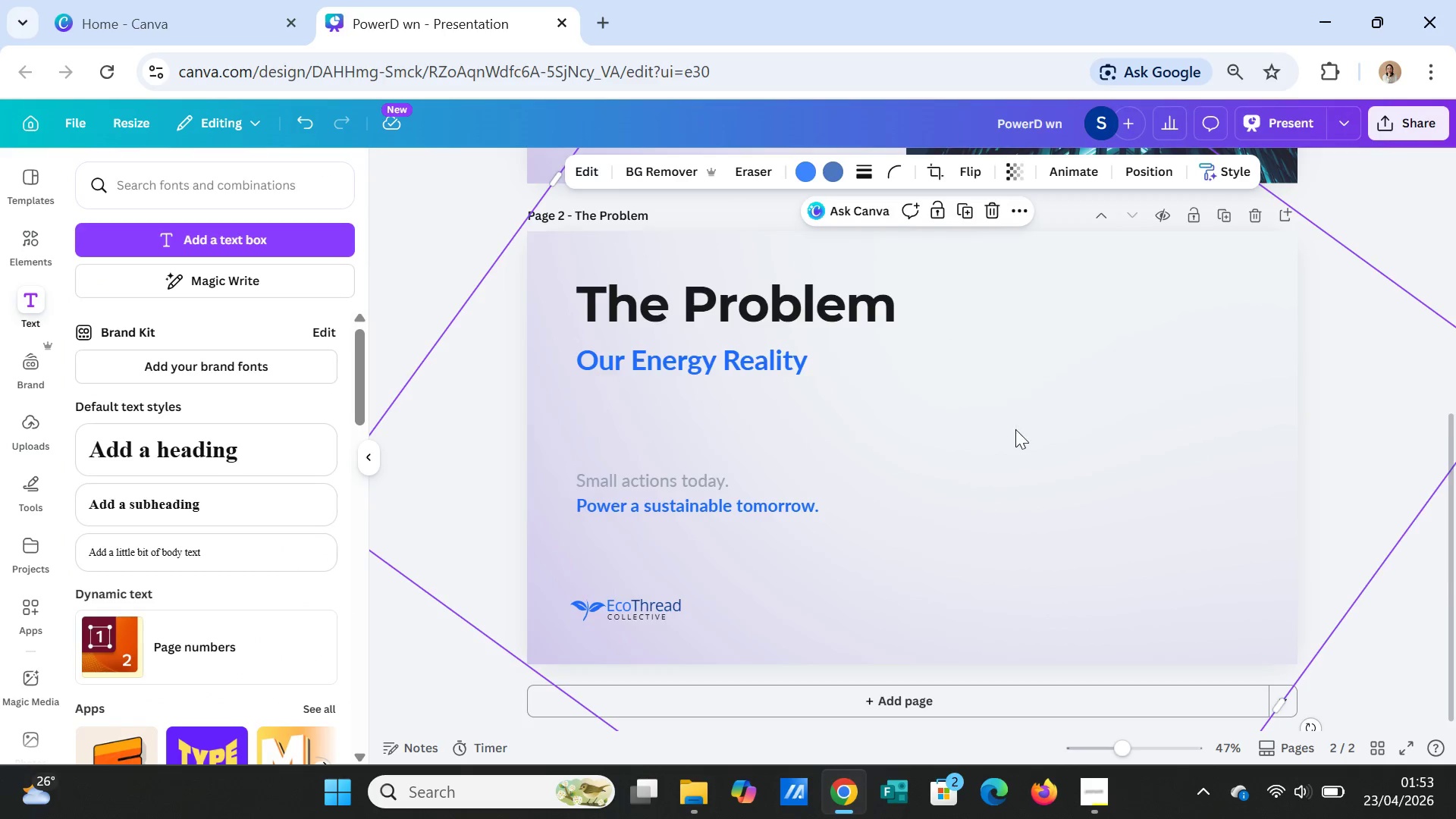 
scroll: coordinate [1020, 438], scroll_direction: up, amount: 4.0
 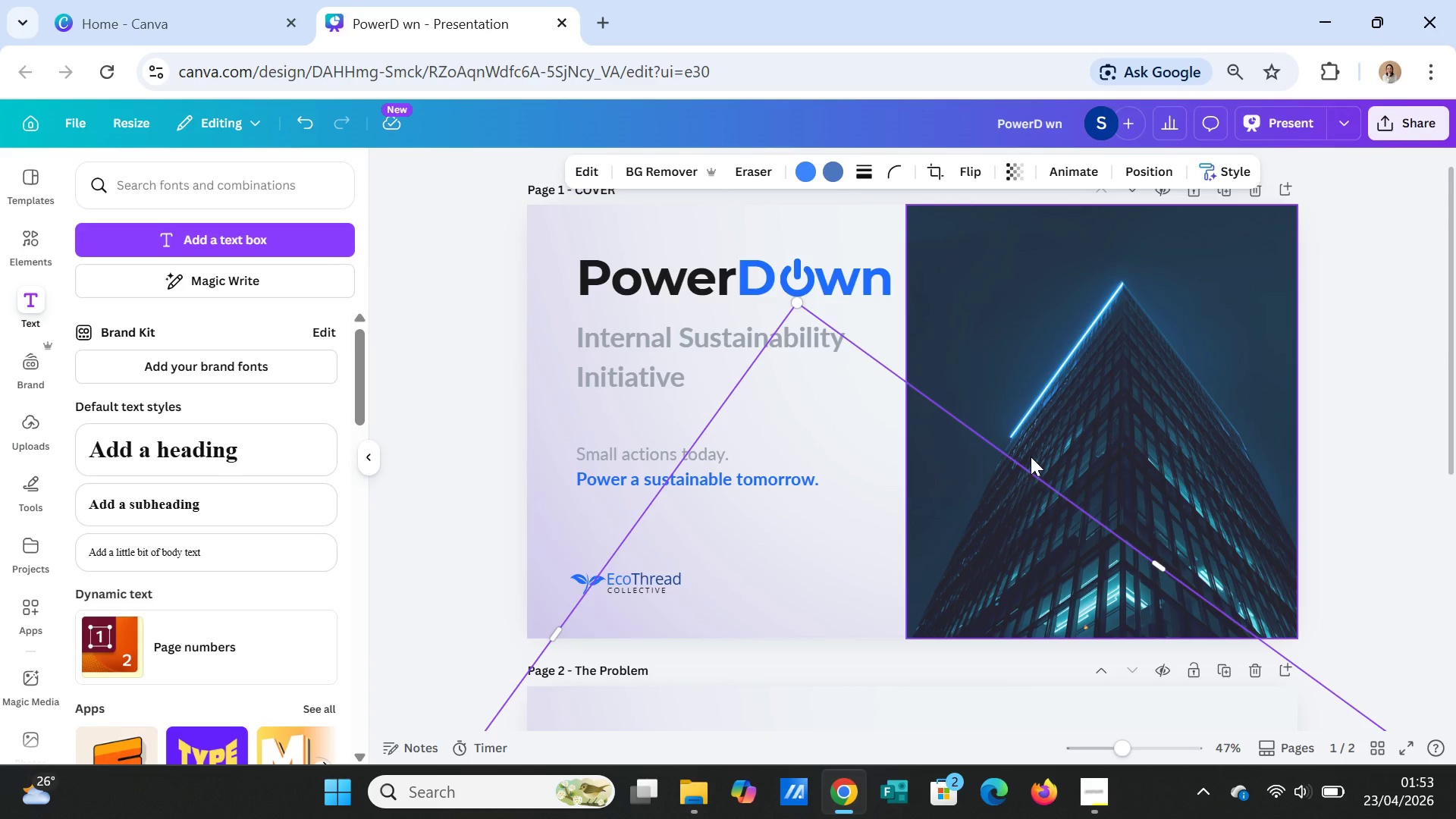 
scroll: coordinate [1031, 457], scroll_direction: down, amount: 4.0
 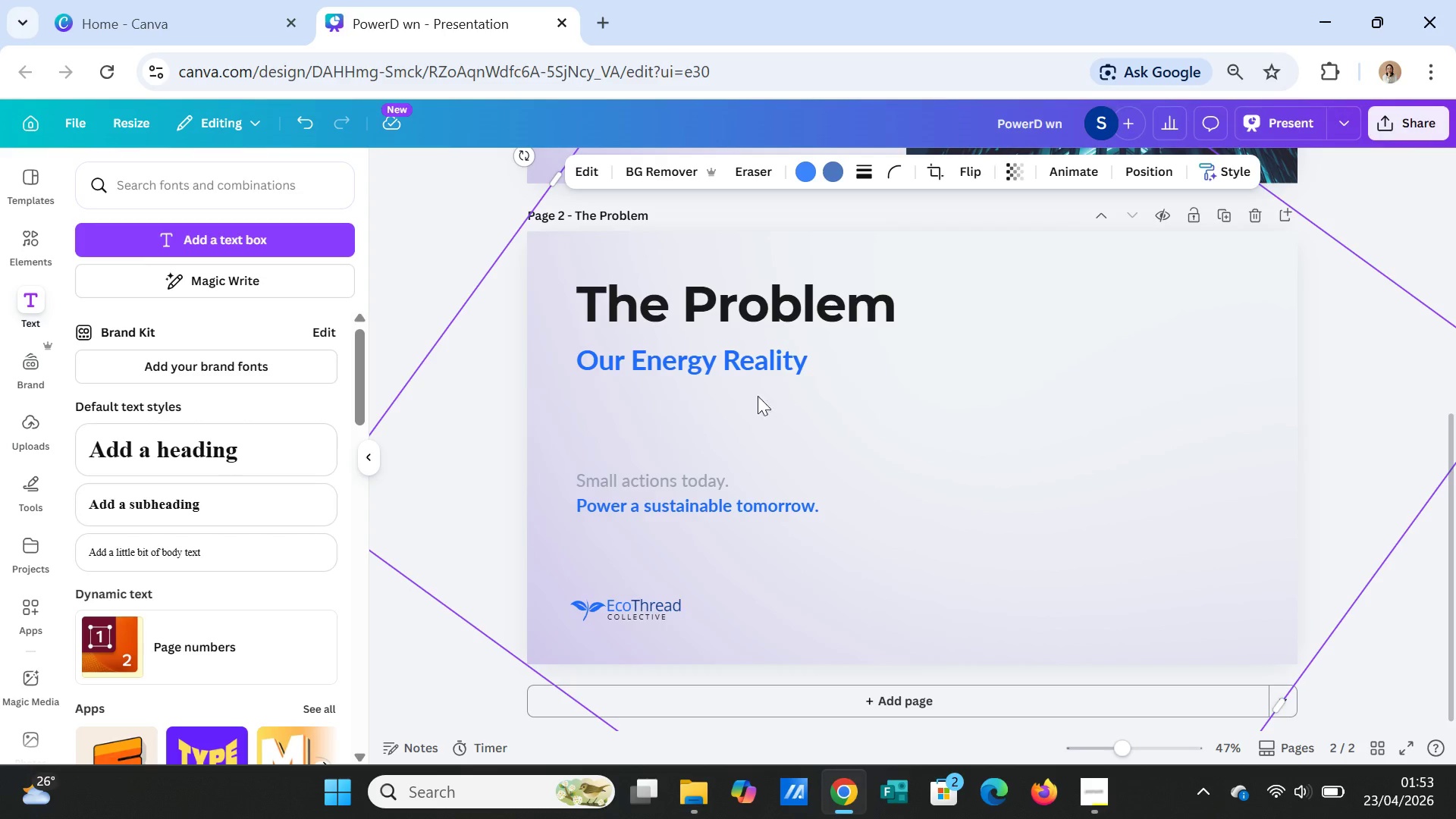 
left_click([745, 360])
 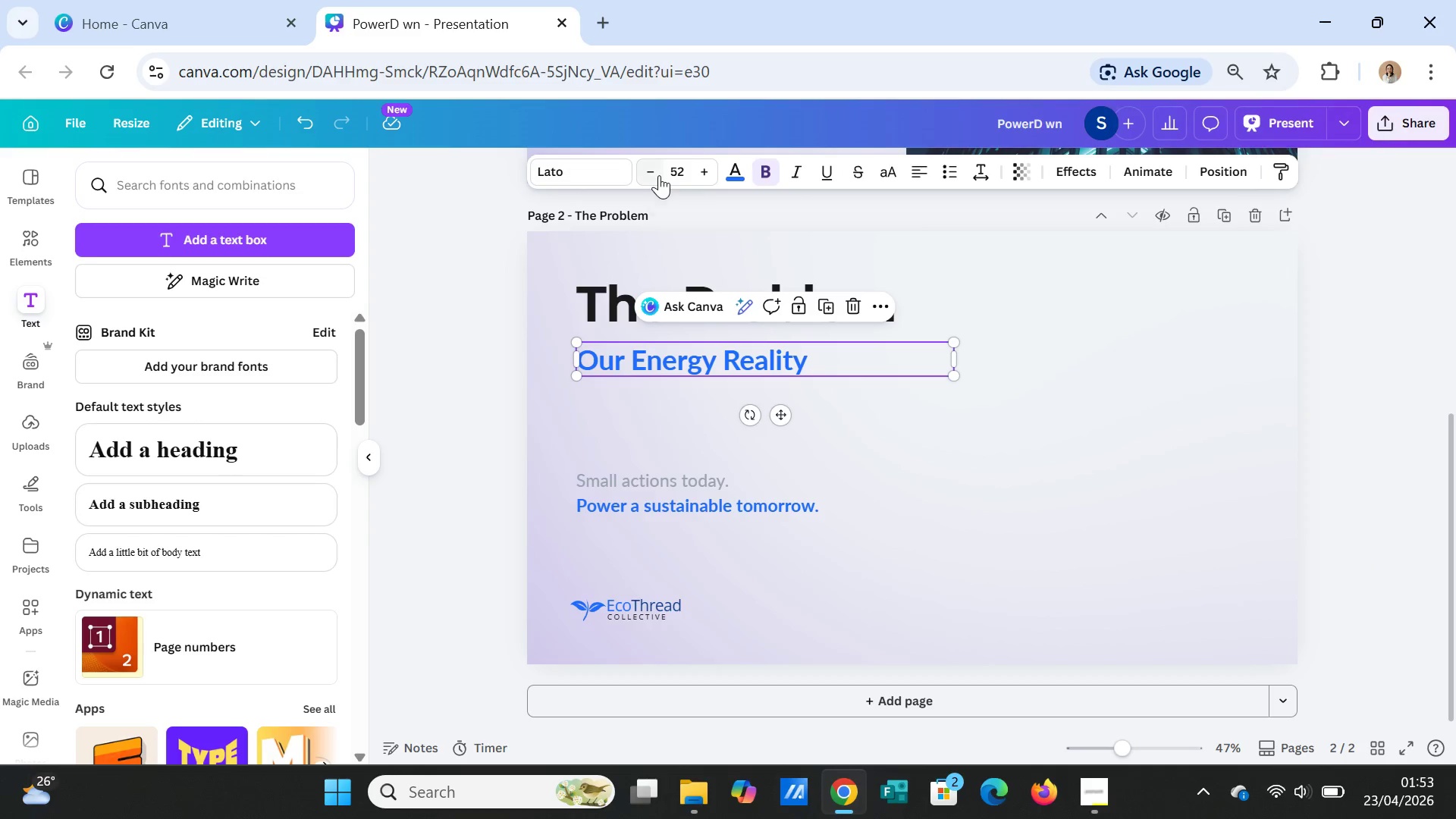 
double_click([657, 174])
 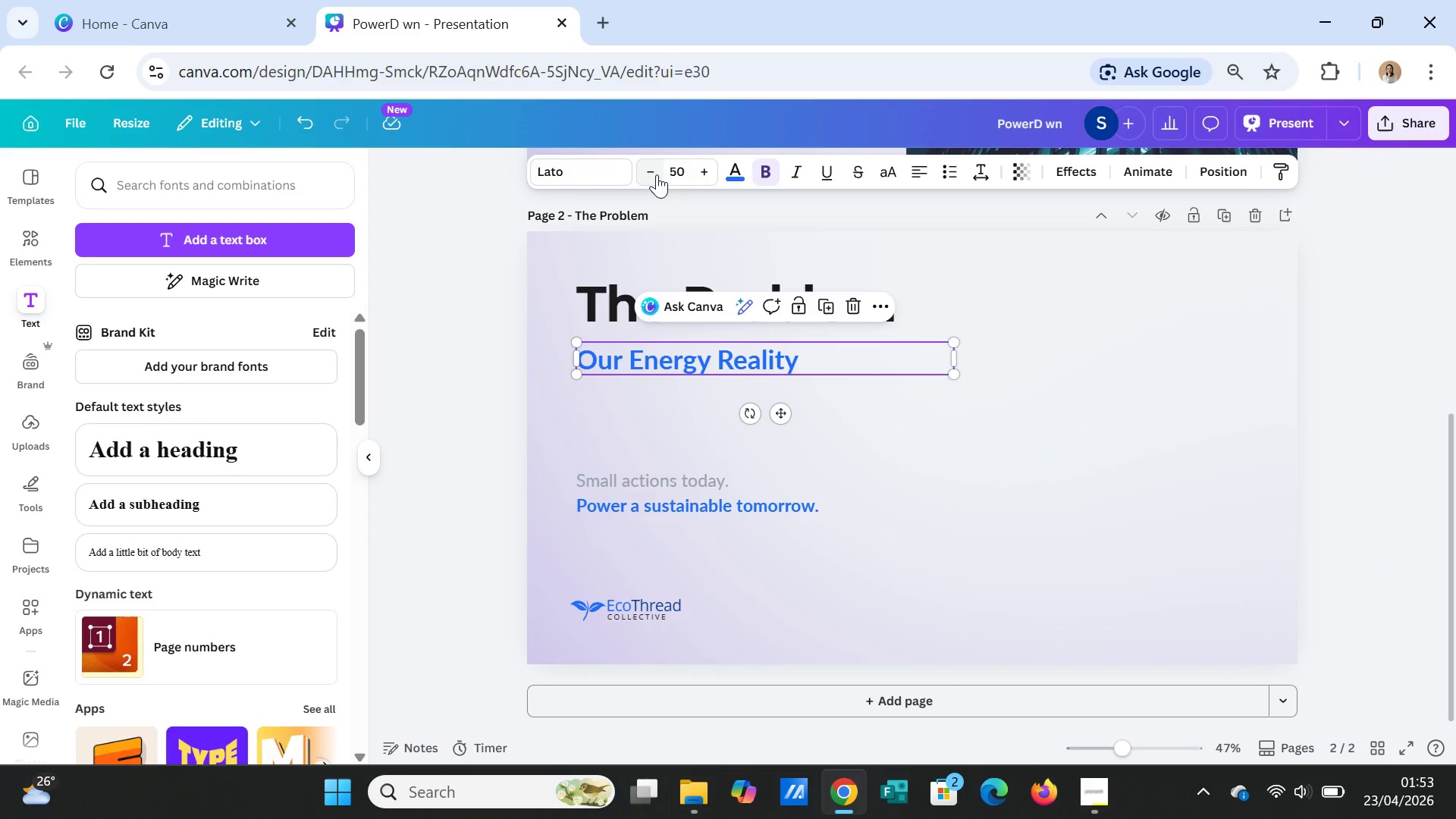 
triple_click([657, 174])
 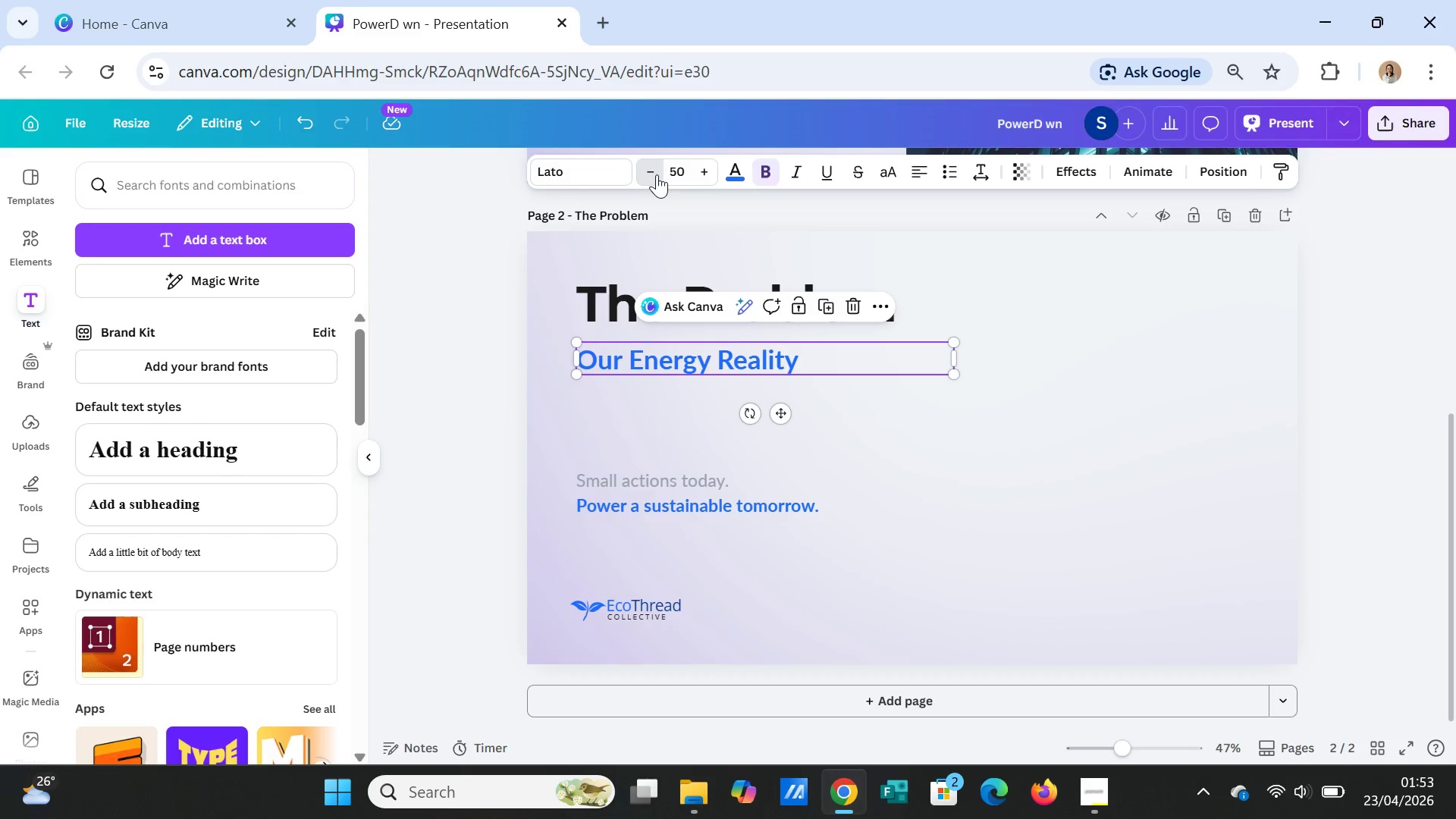 
triple_click([657, 174])
 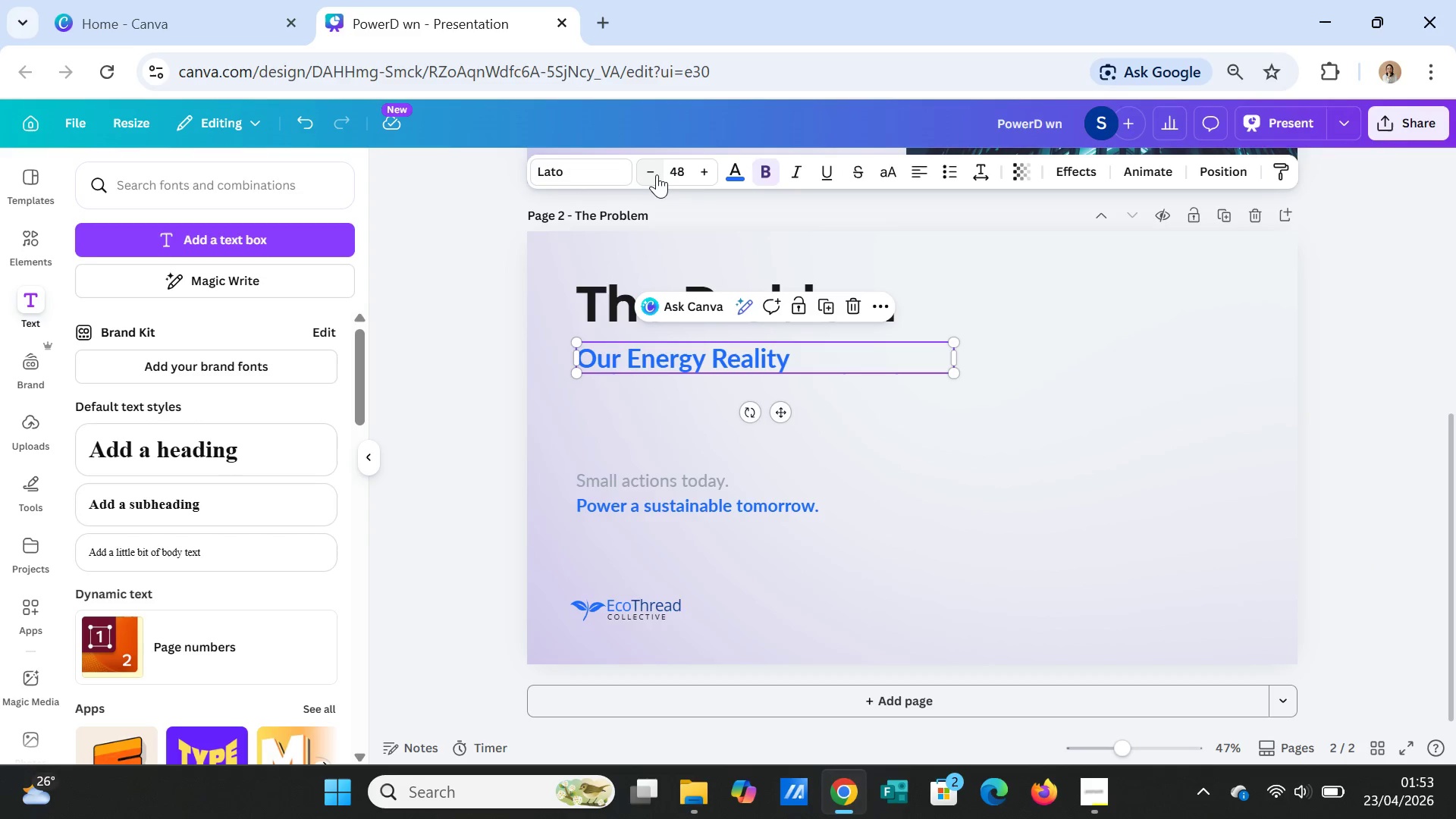 
triple_click([657, 174])
 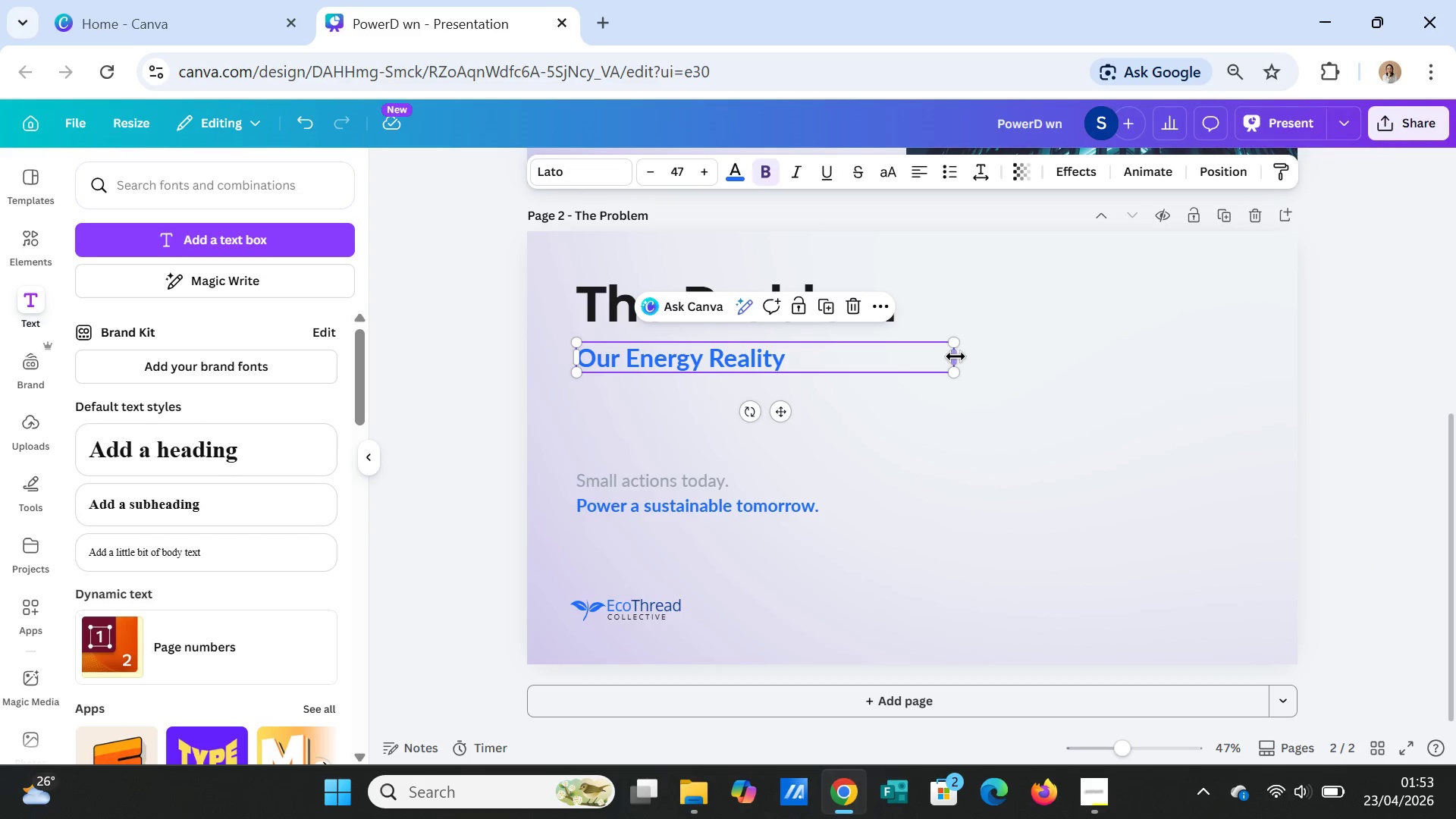 
left_click_drag(start_coordinate=[956, 356], to_coordinate=[792, 346])
 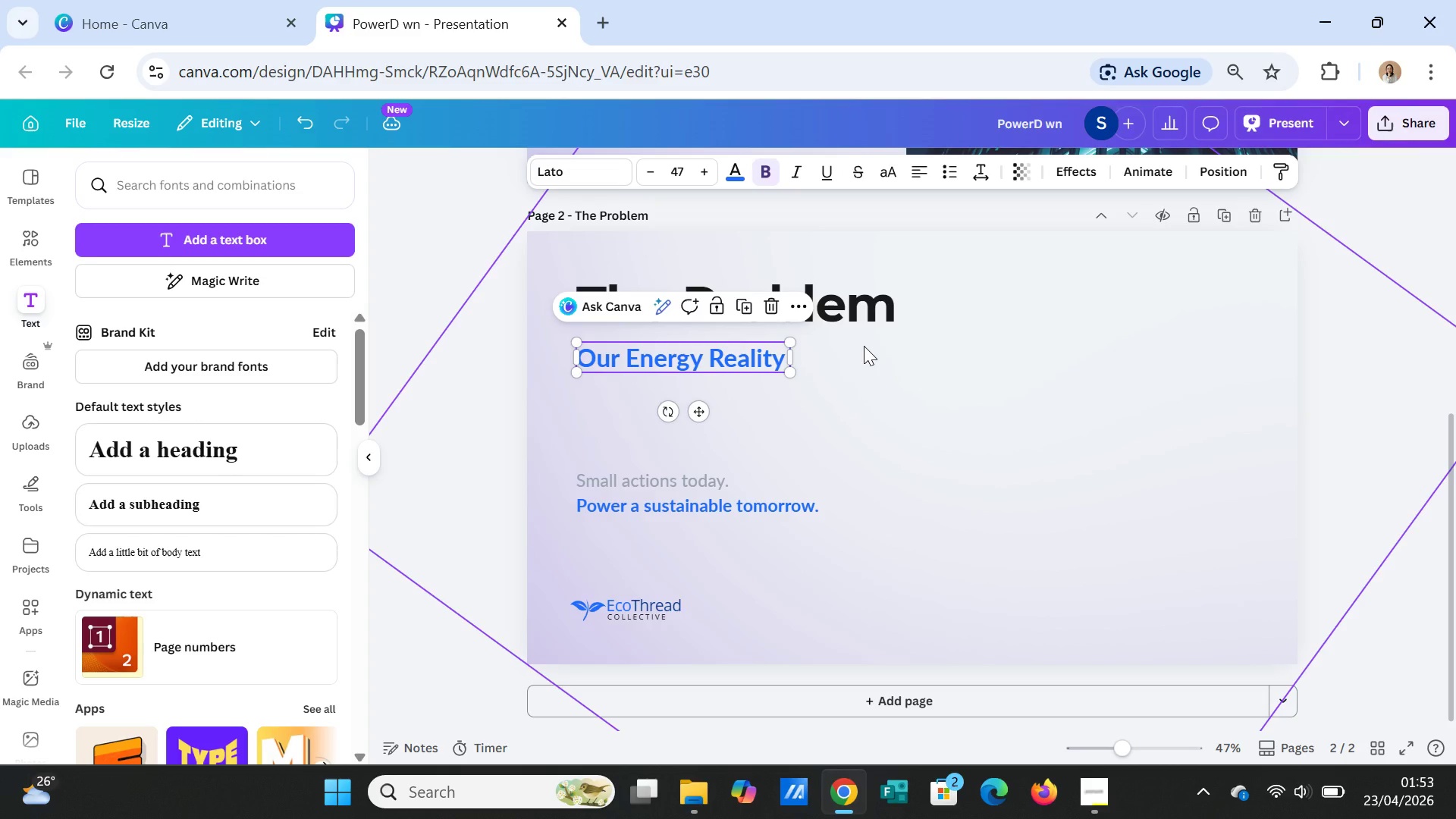 
left_click([864, 346])
 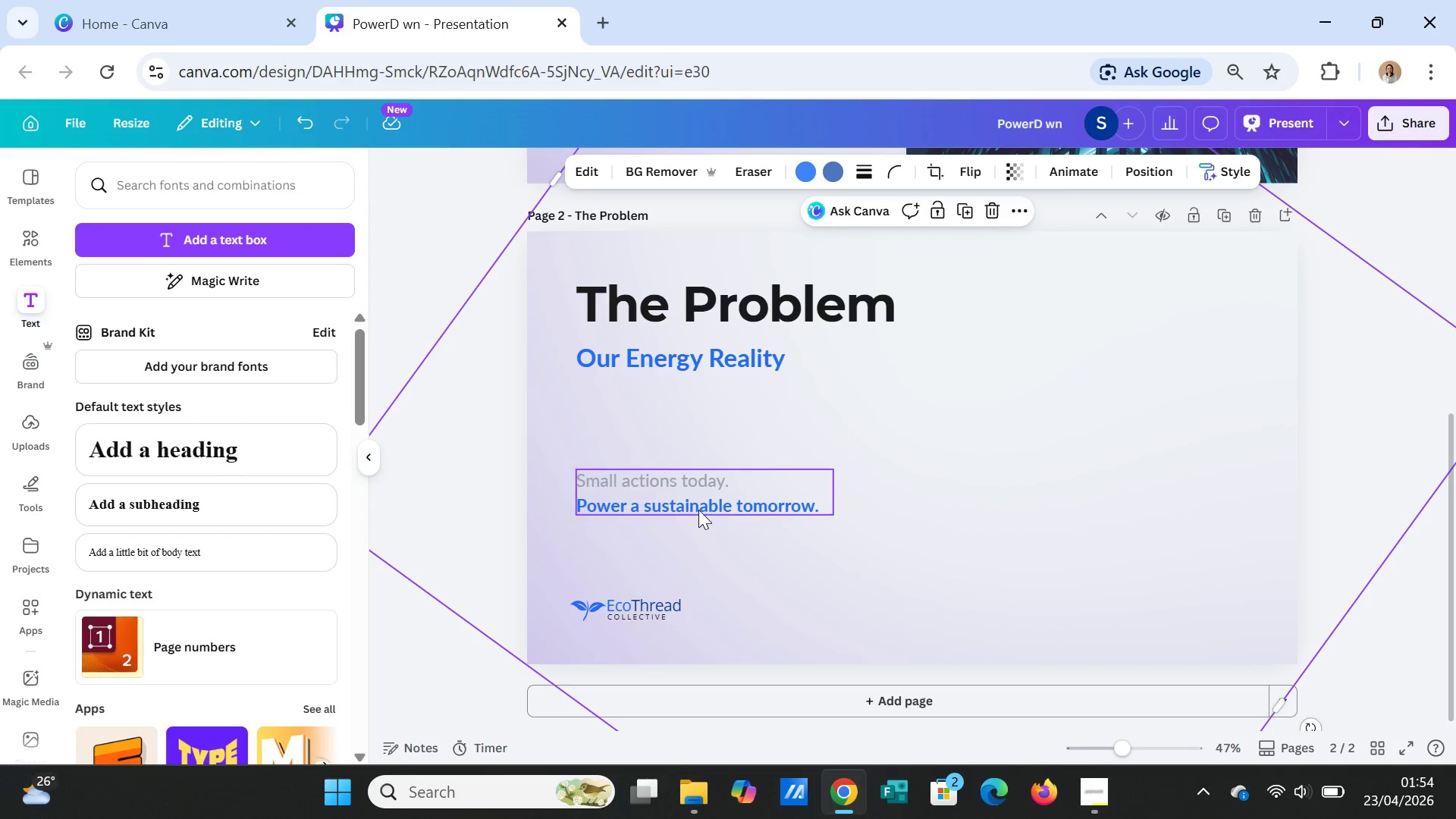 
wait(16.39)
 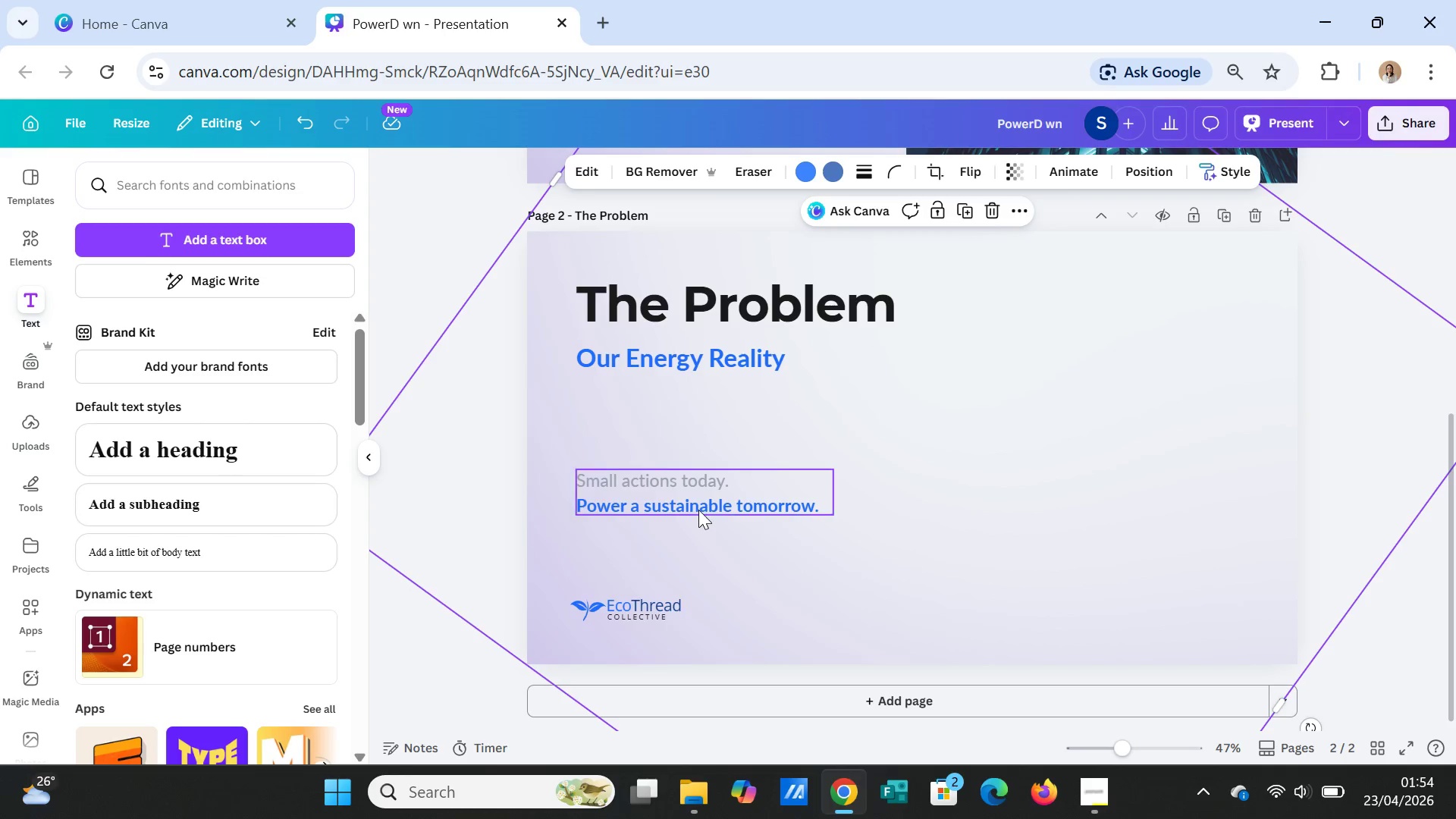 
left_click([1410, 197])
 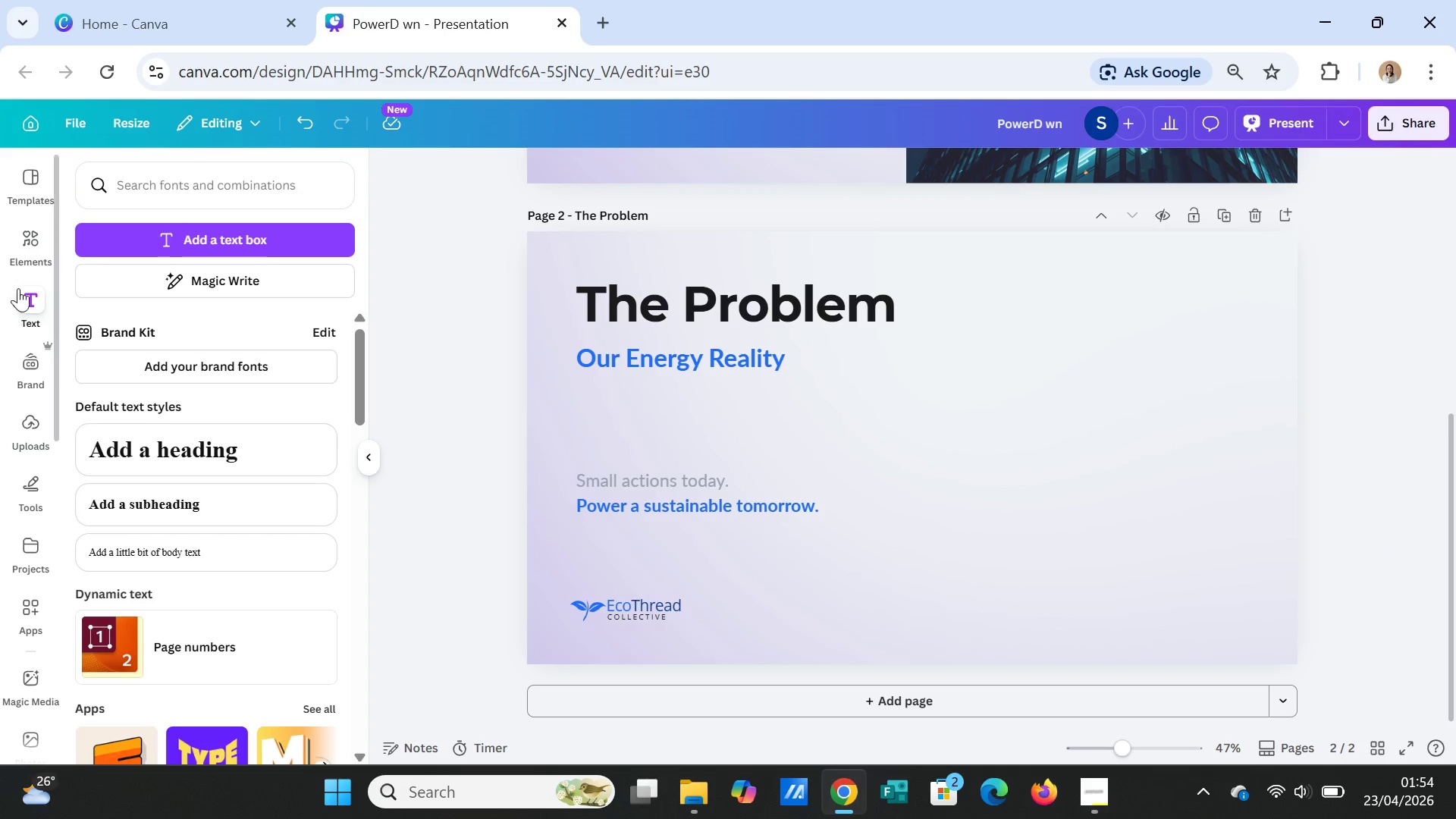 
left_click([32, 228])
 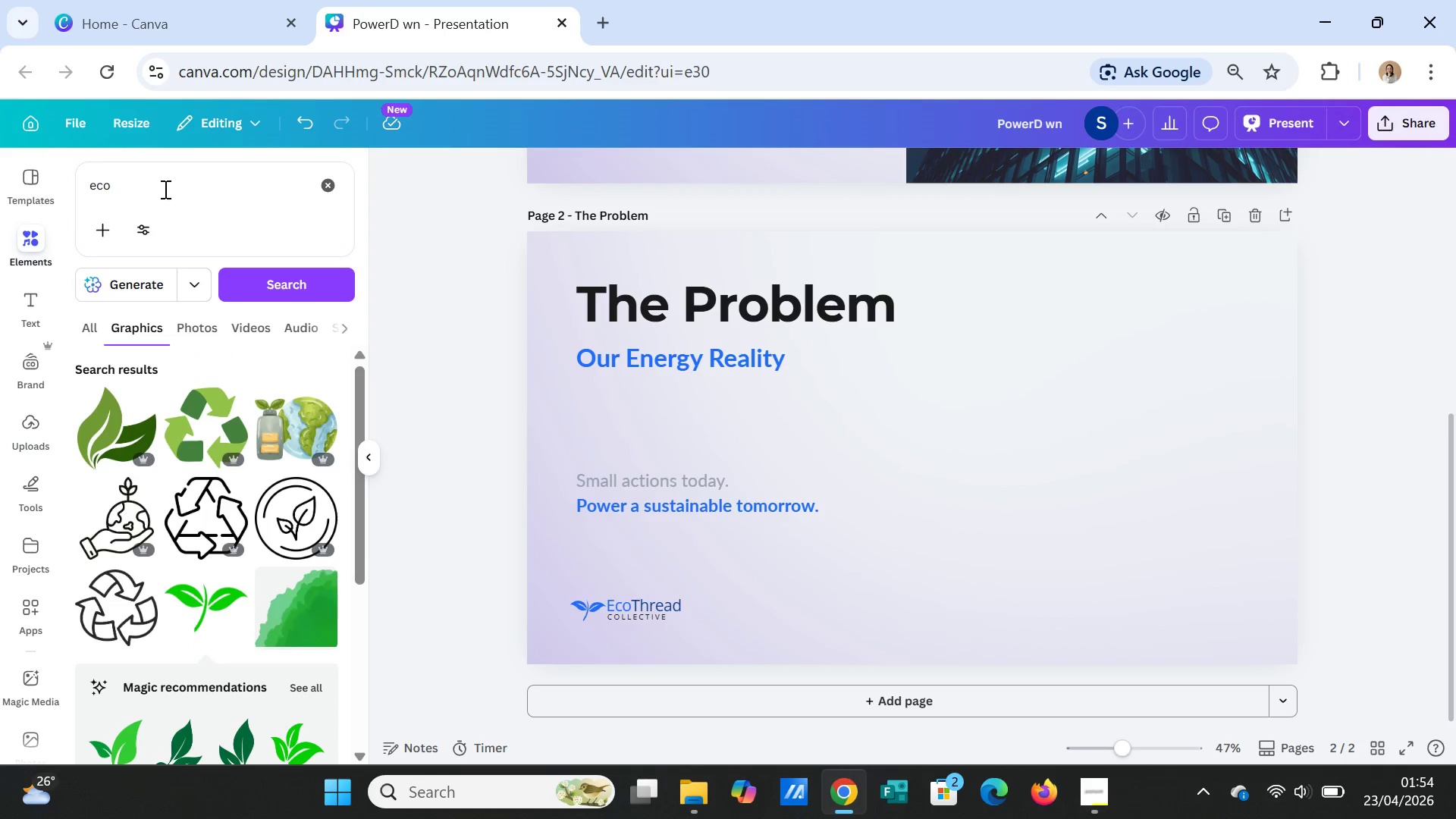 
left_click_drag(start_coordinate=[164, 189], to_coordinate=[66, 187])
 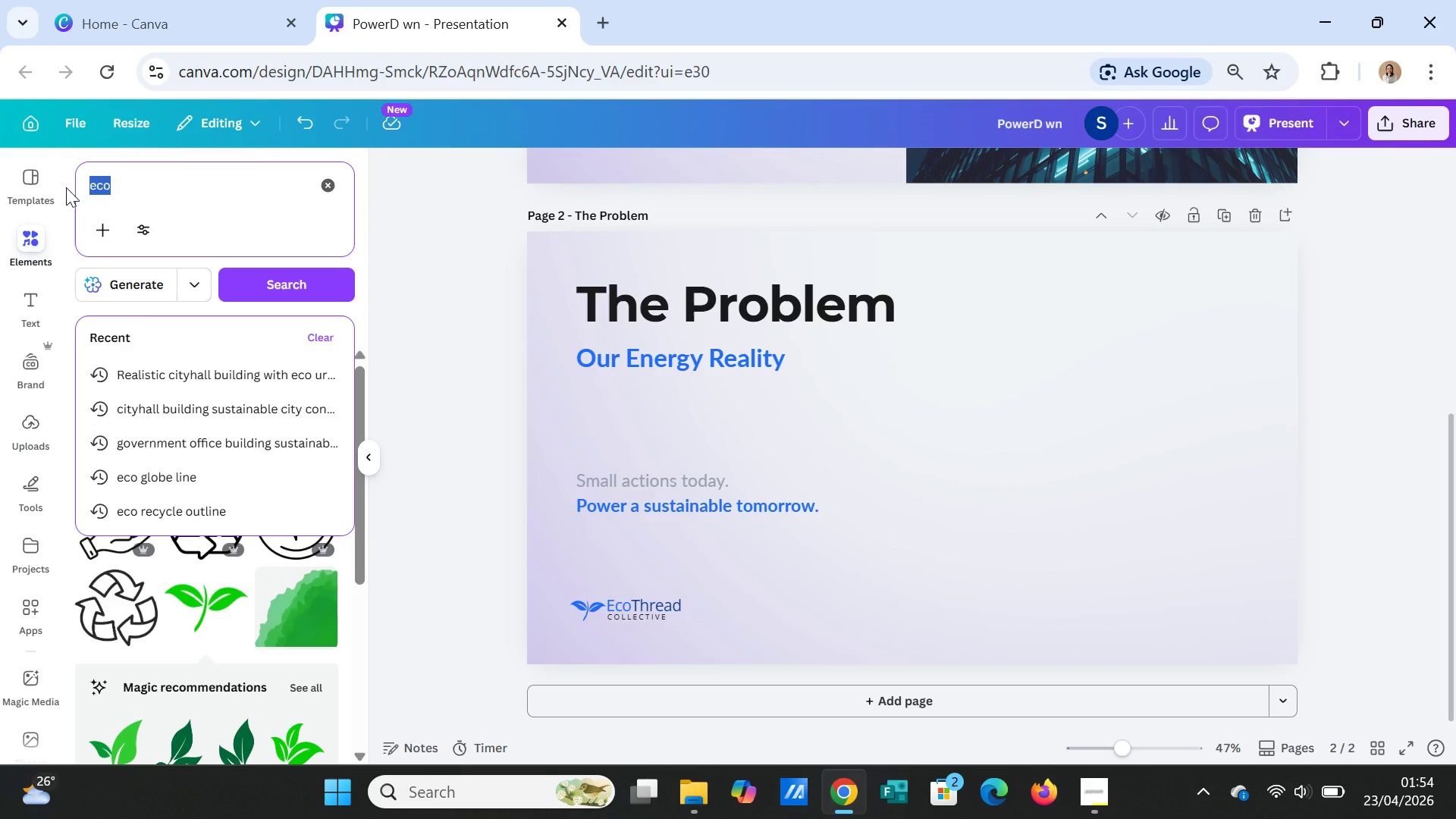 
type(chart)
 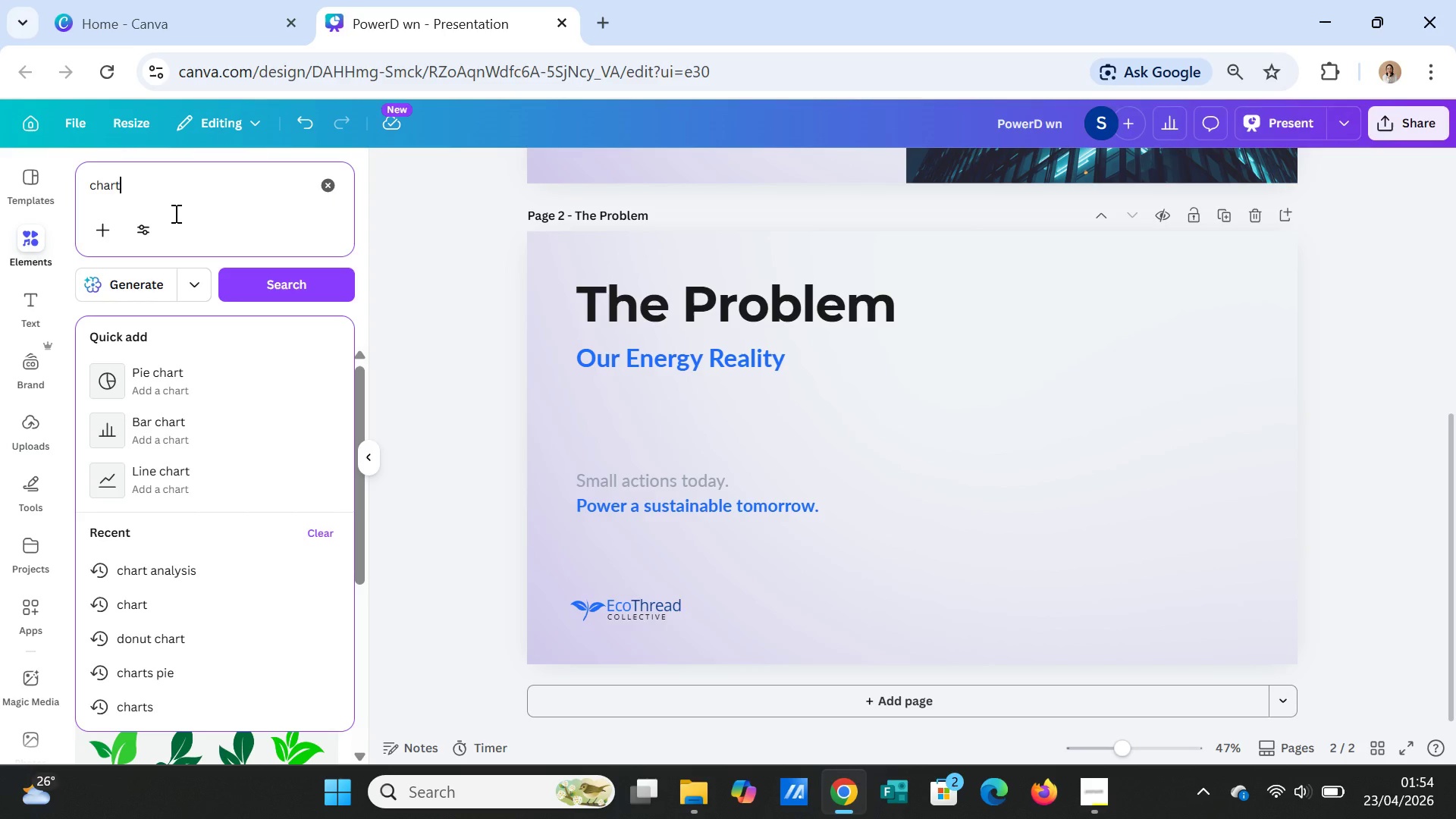 
wait(5.86)
 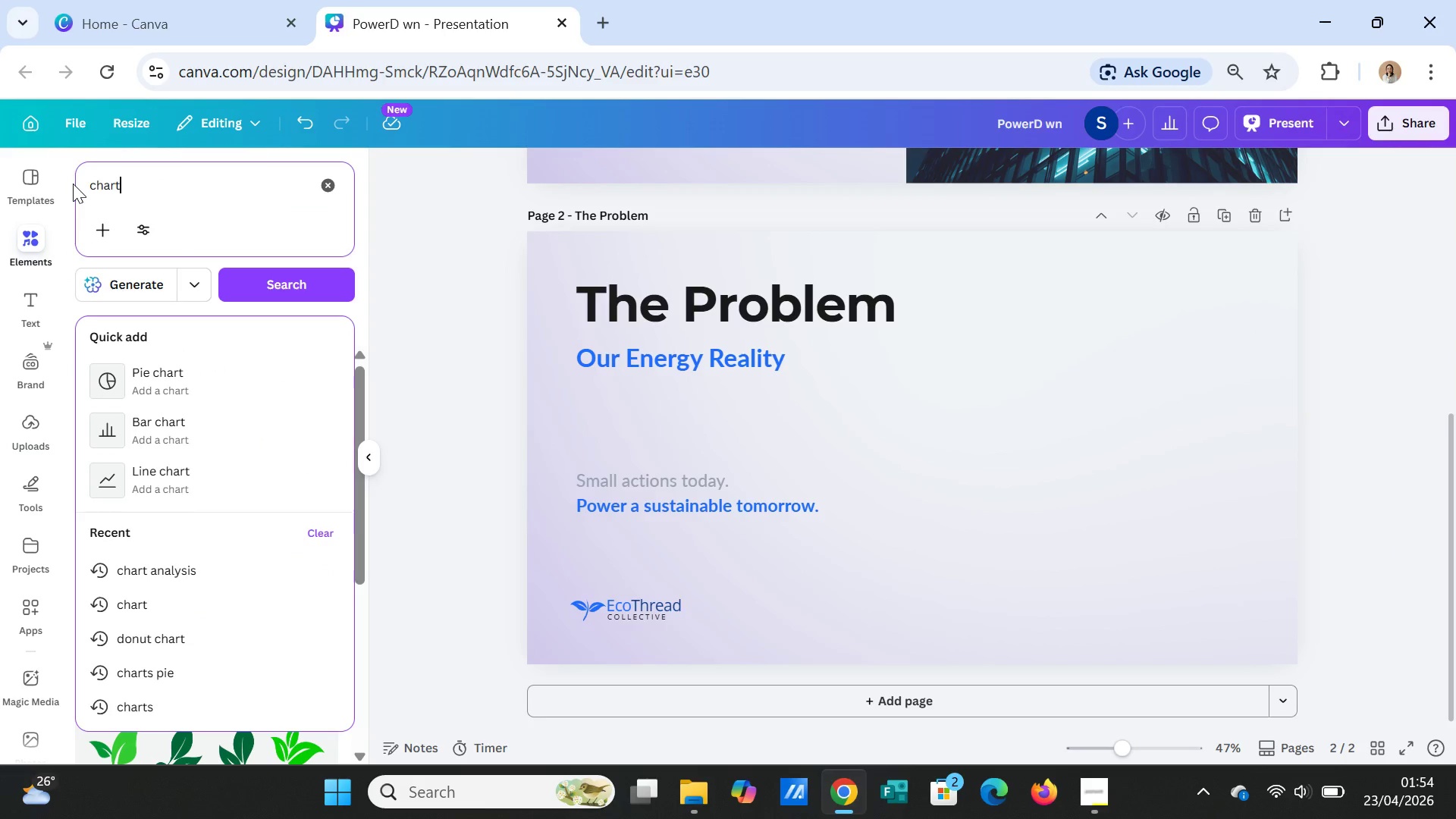 
key(S)
 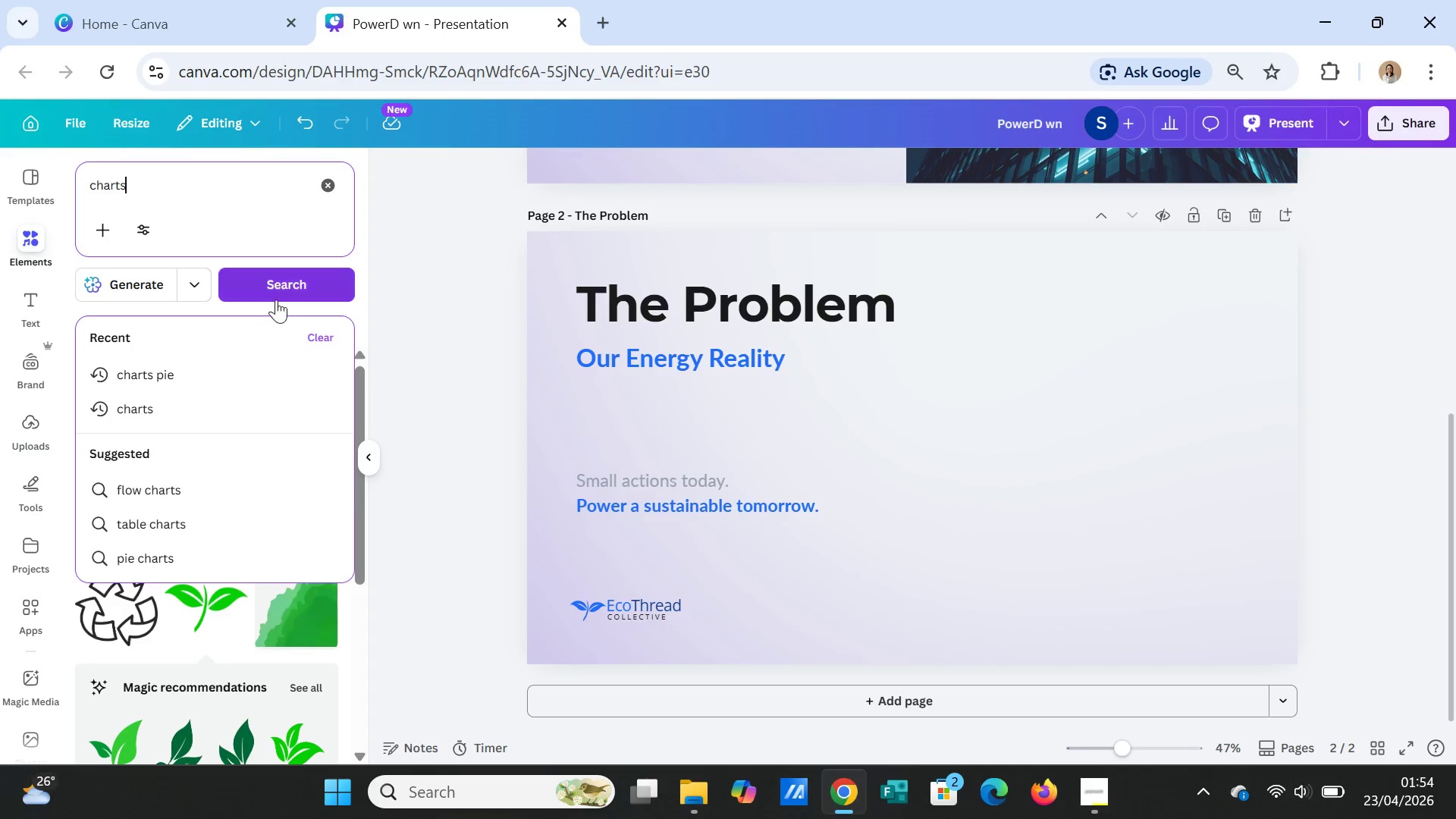 
left_click([285, 286])
 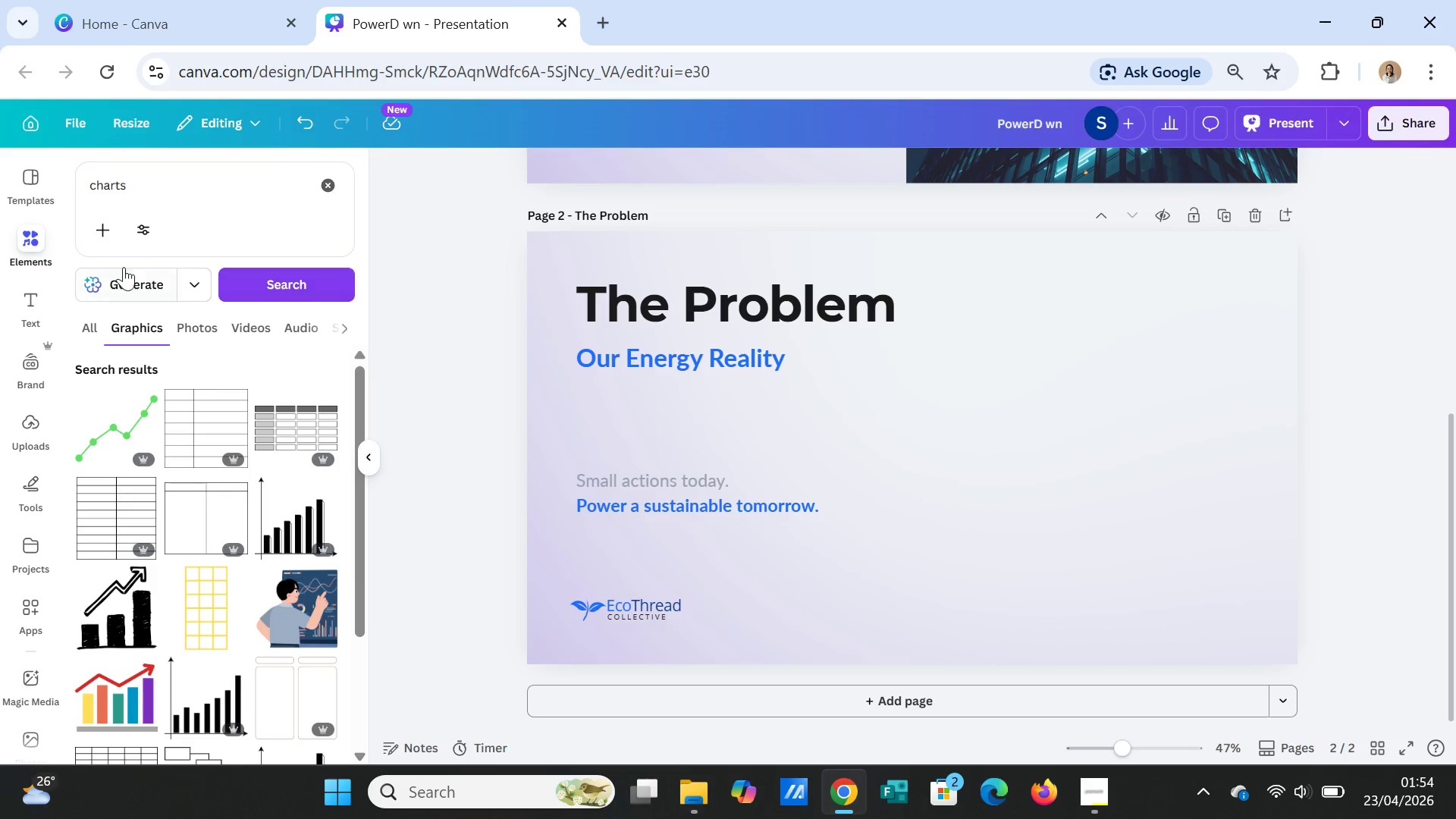 
left_click_drag(start_coordinate=[153, 183], to_coordinate=[59, 183])
 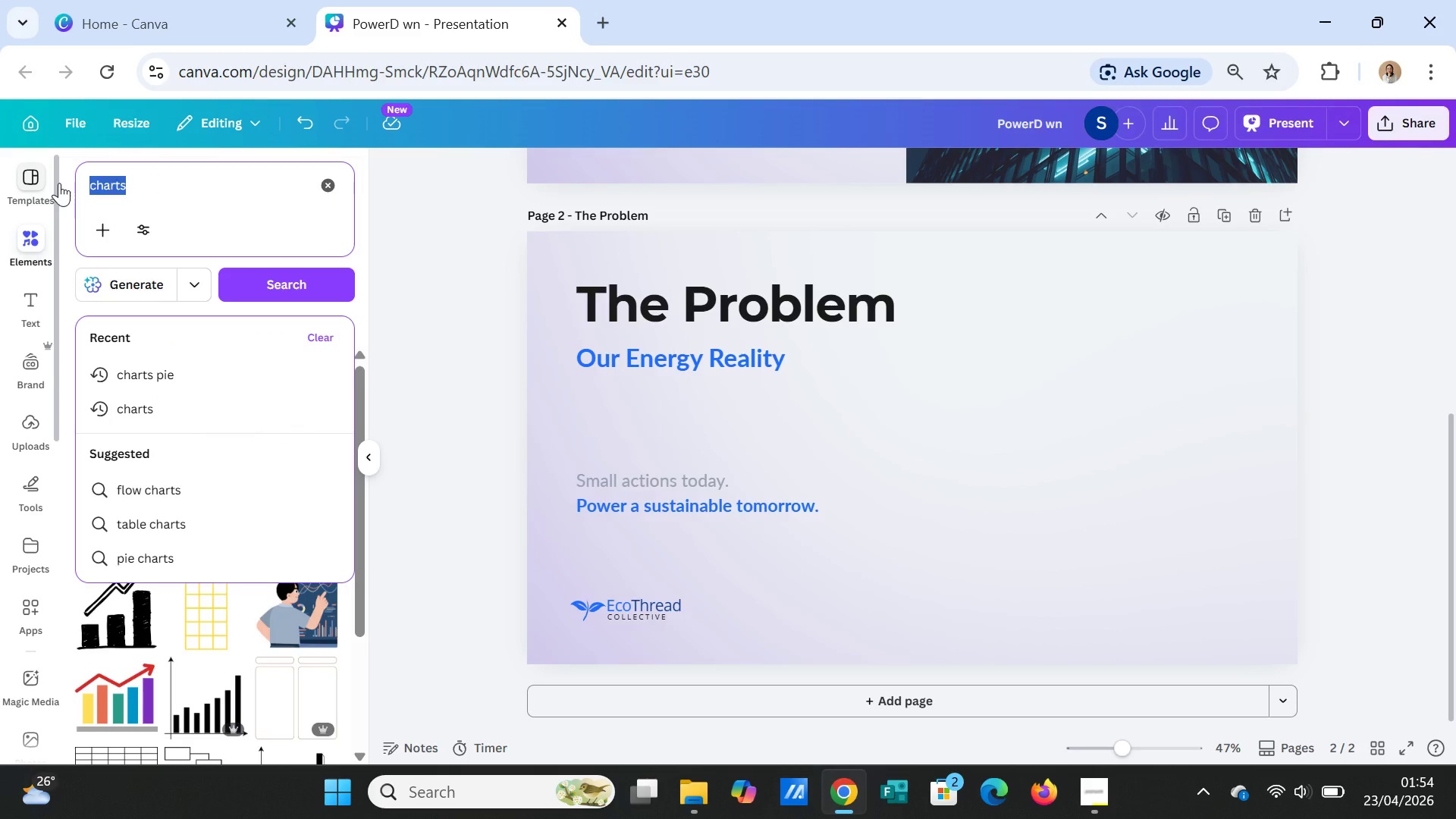 
type(column chart)
 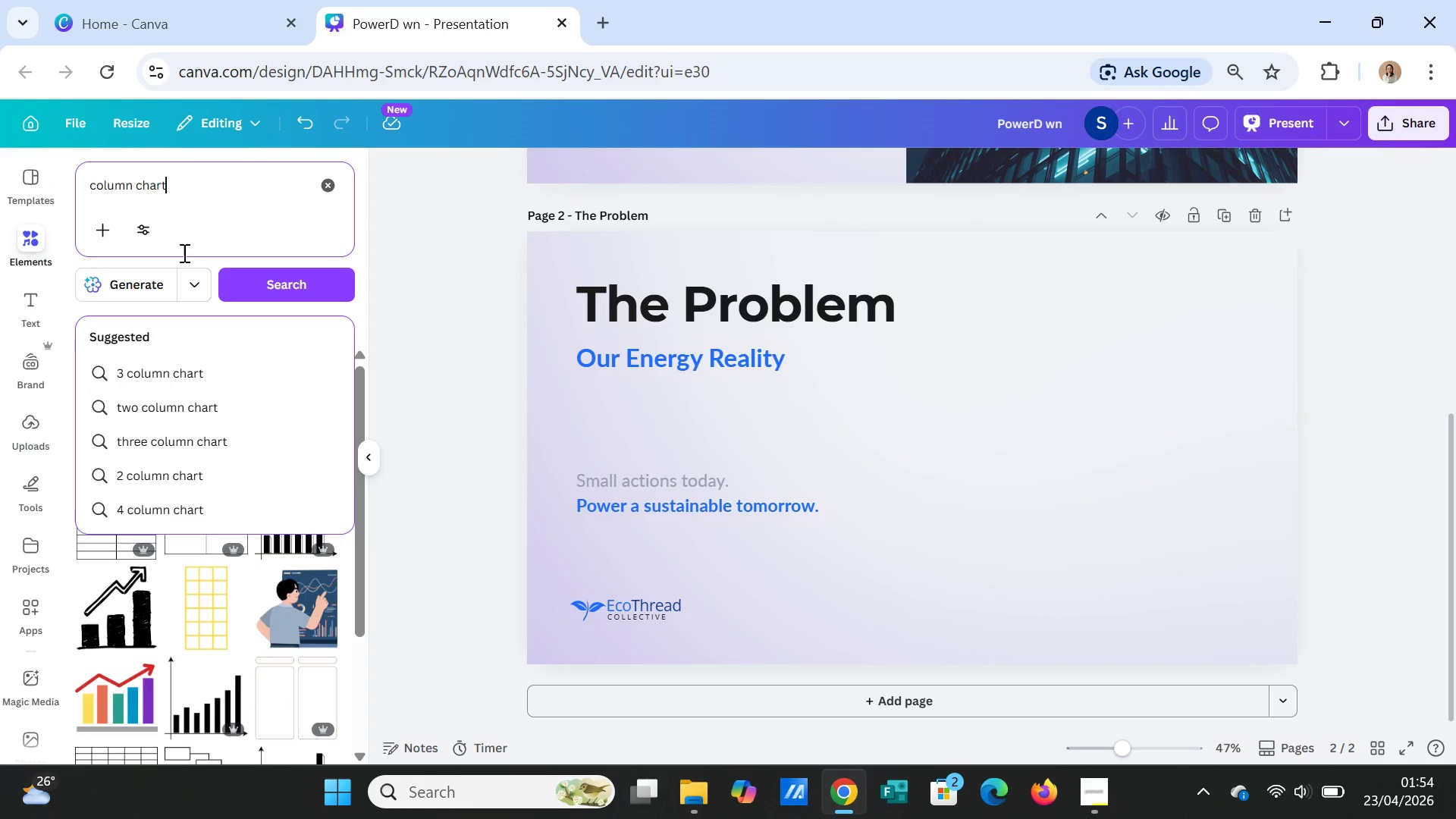 
left_click([298, 283])
 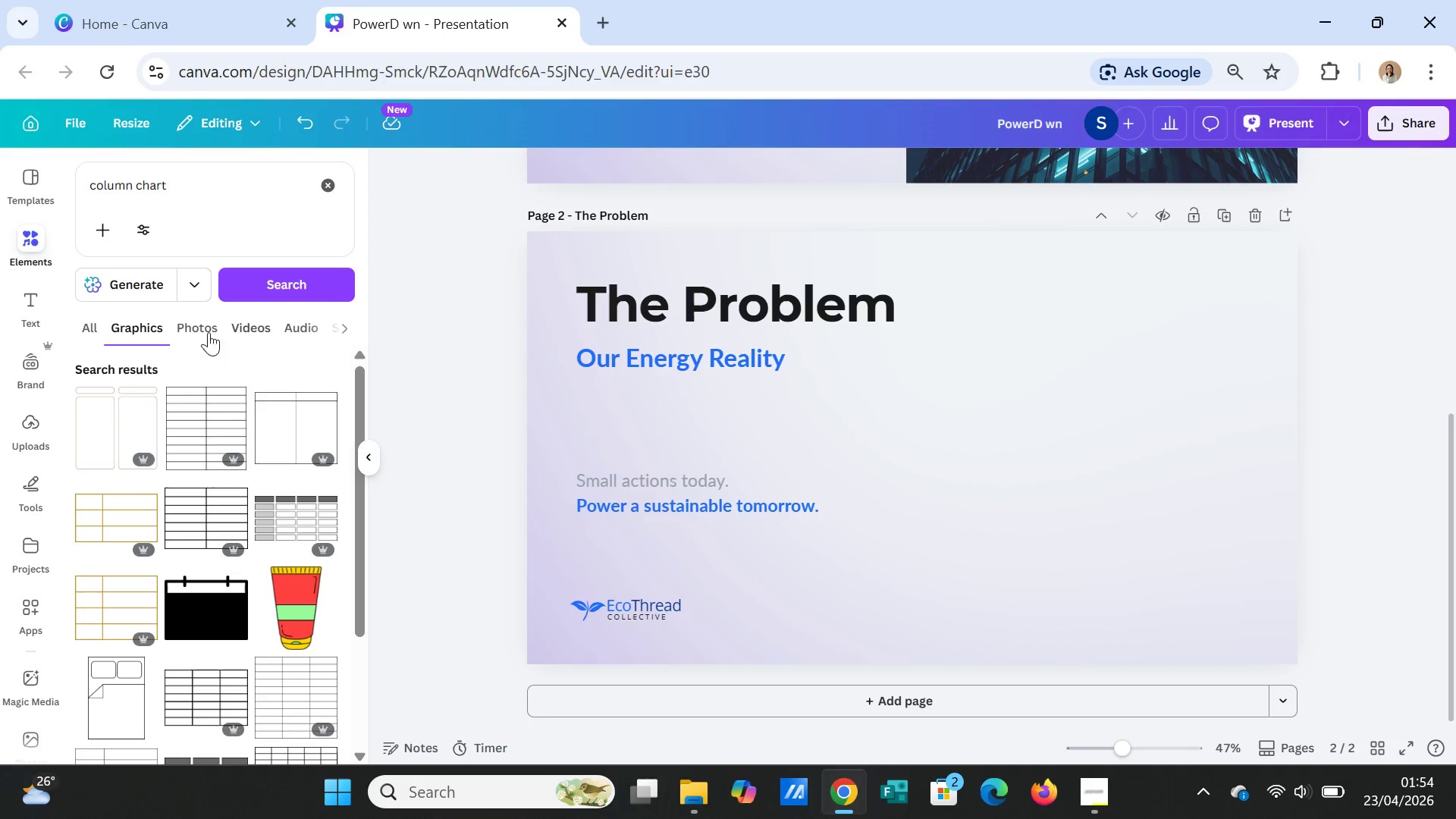 
left_click([94, 328])
 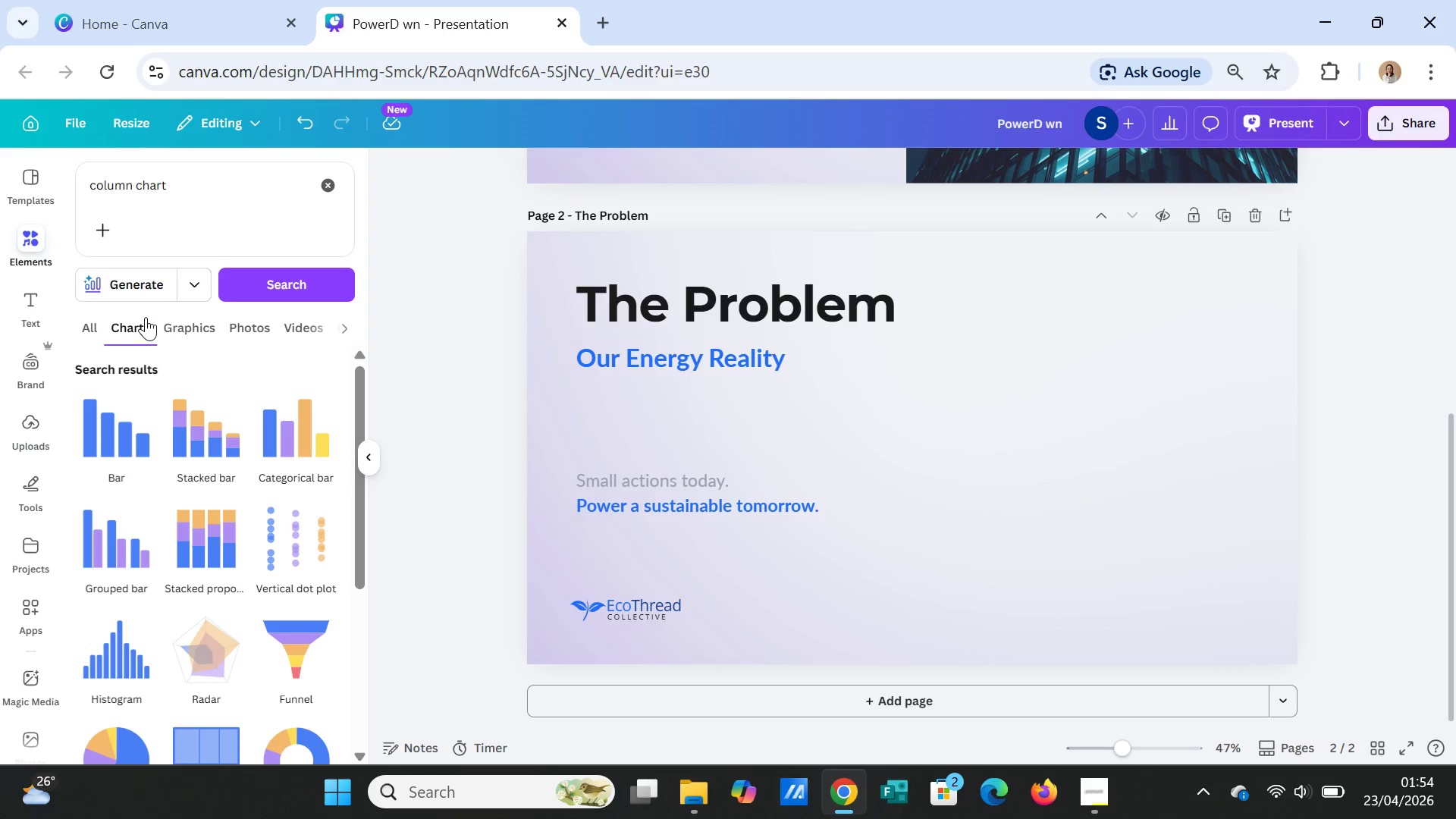 
wait(8.94)
 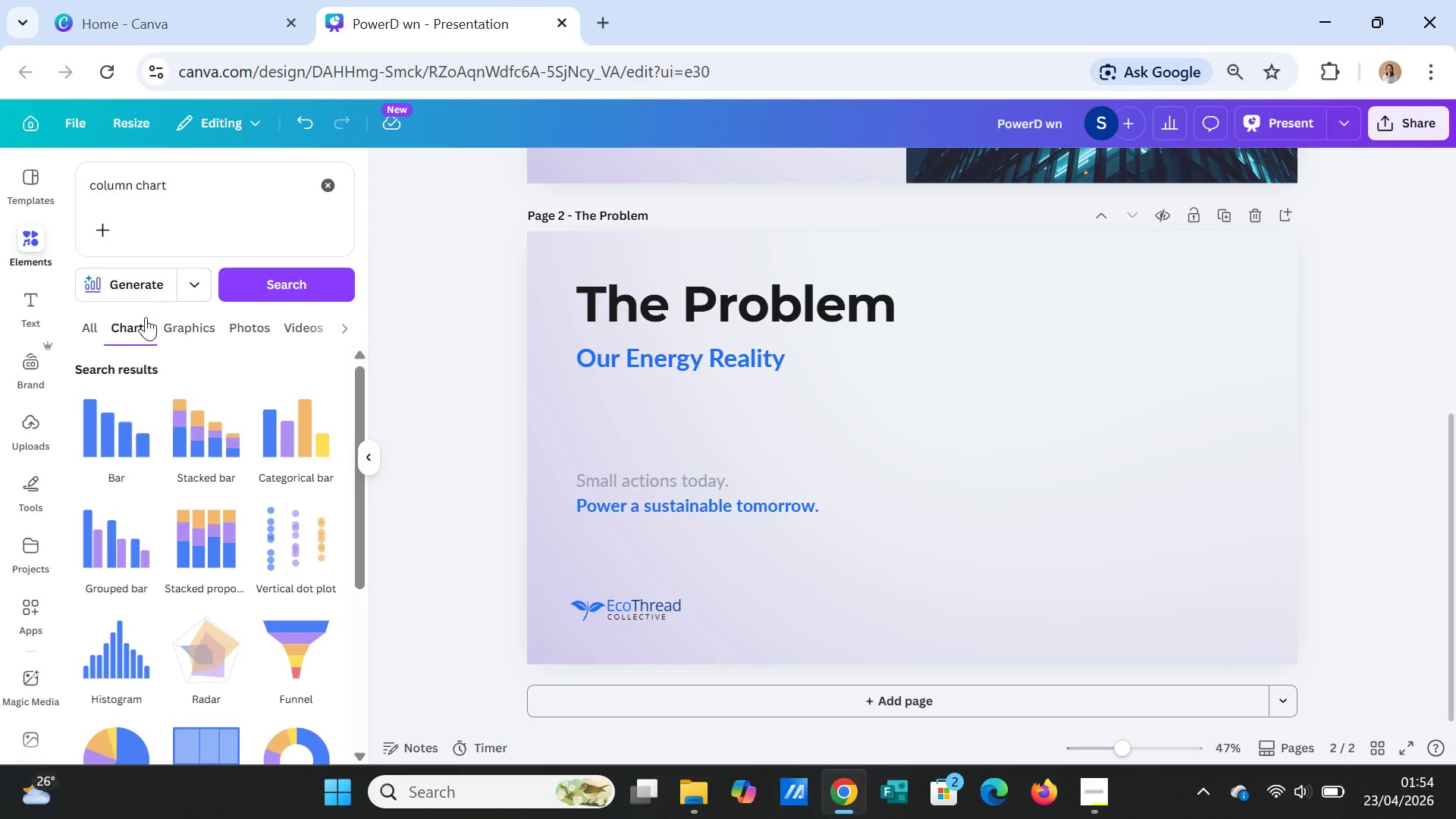 
left_click([128, 431])
 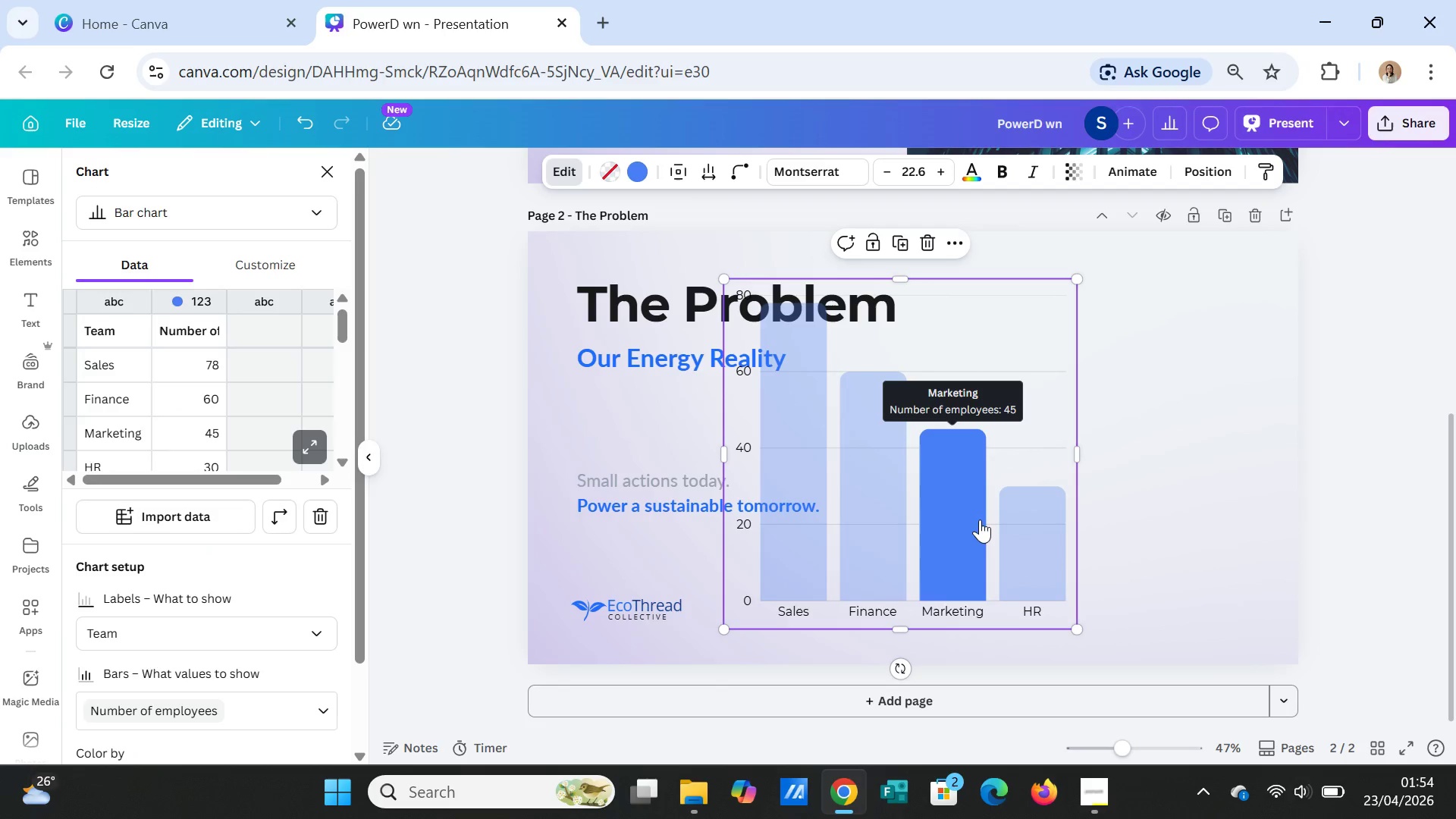 
left_click([980, 519])
 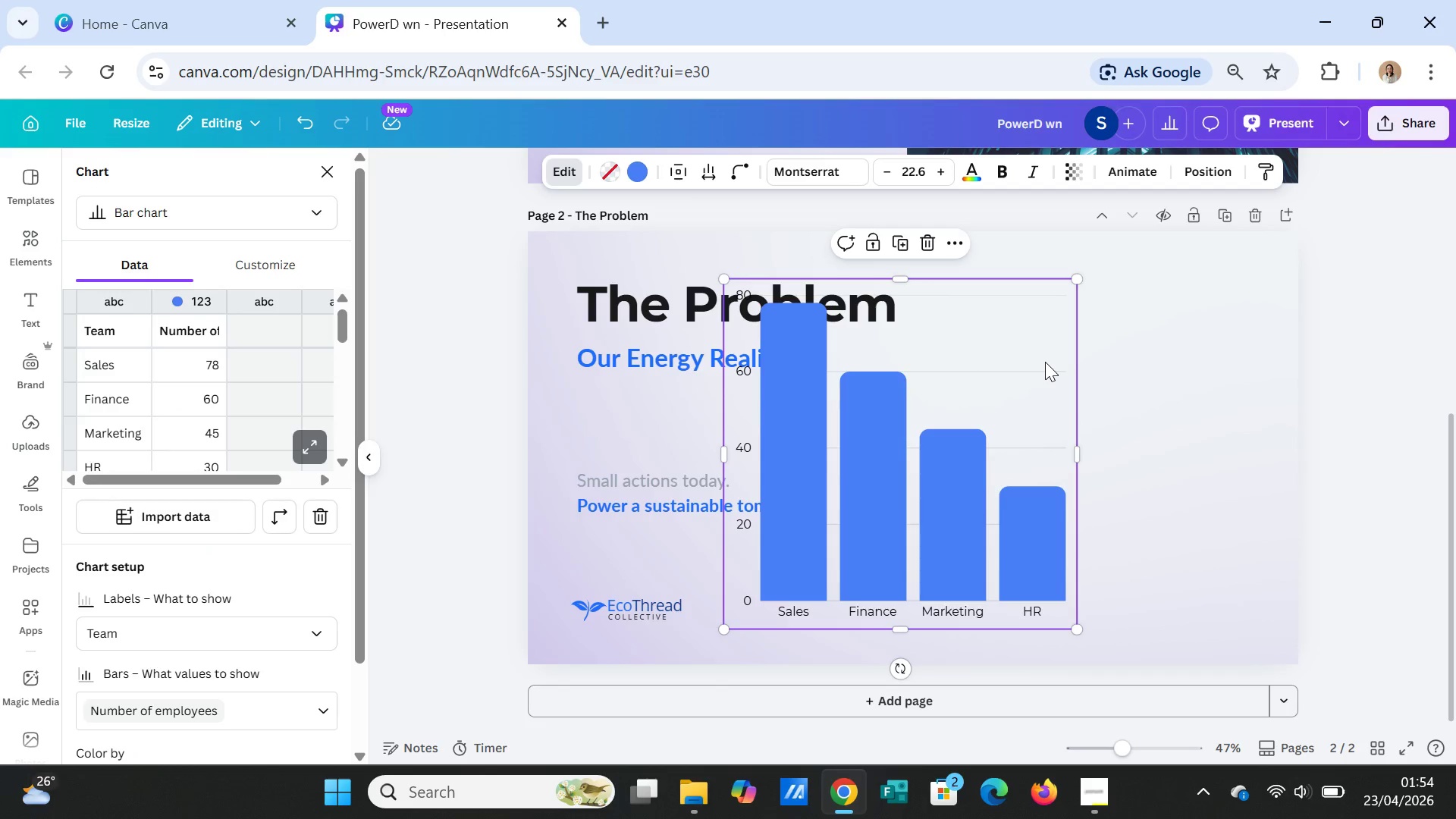 
left_click_drag(start_coordinate=[1045, 362], to_coordinate=[1219, 347])
 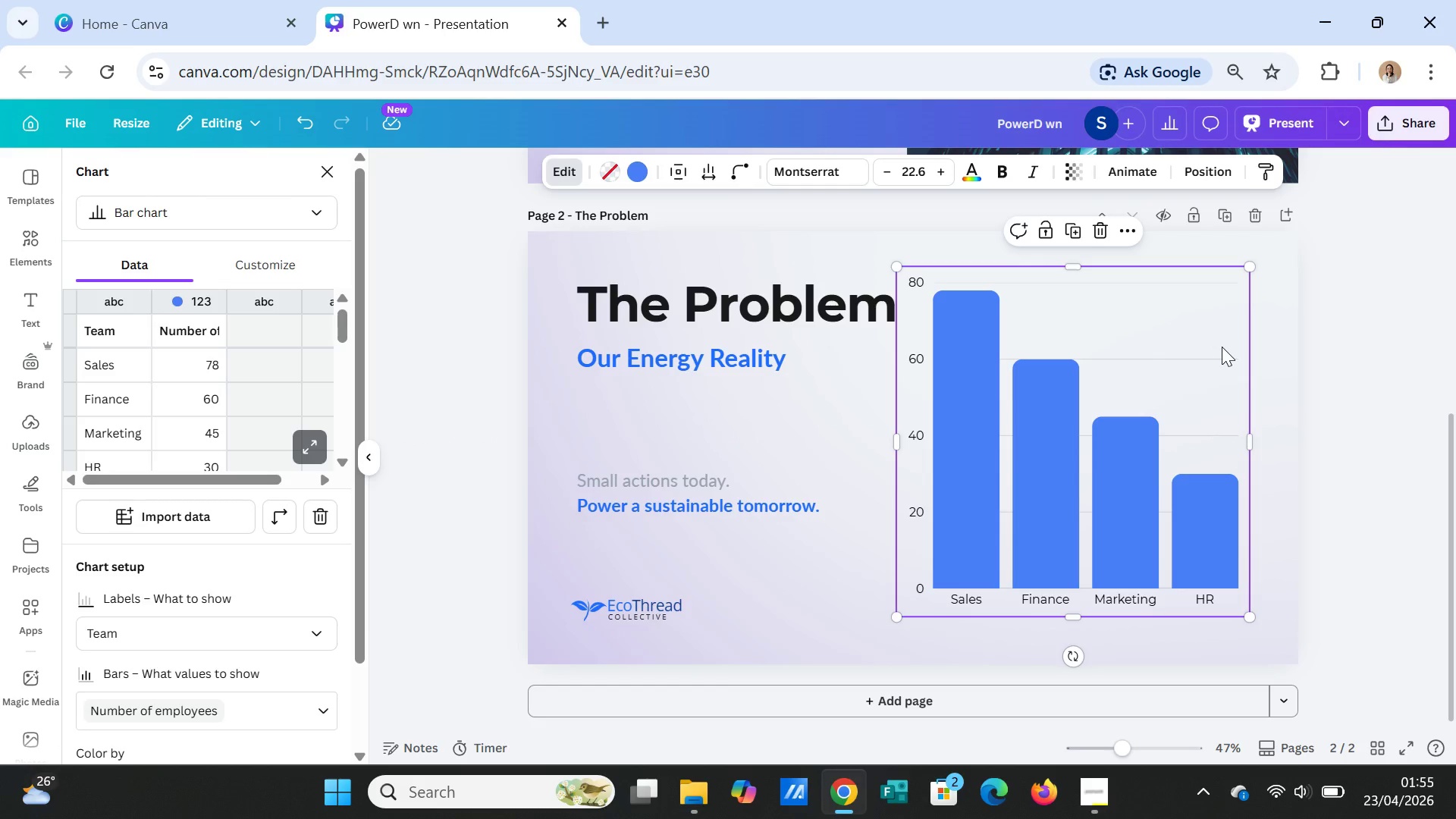 
wait(11.67)
 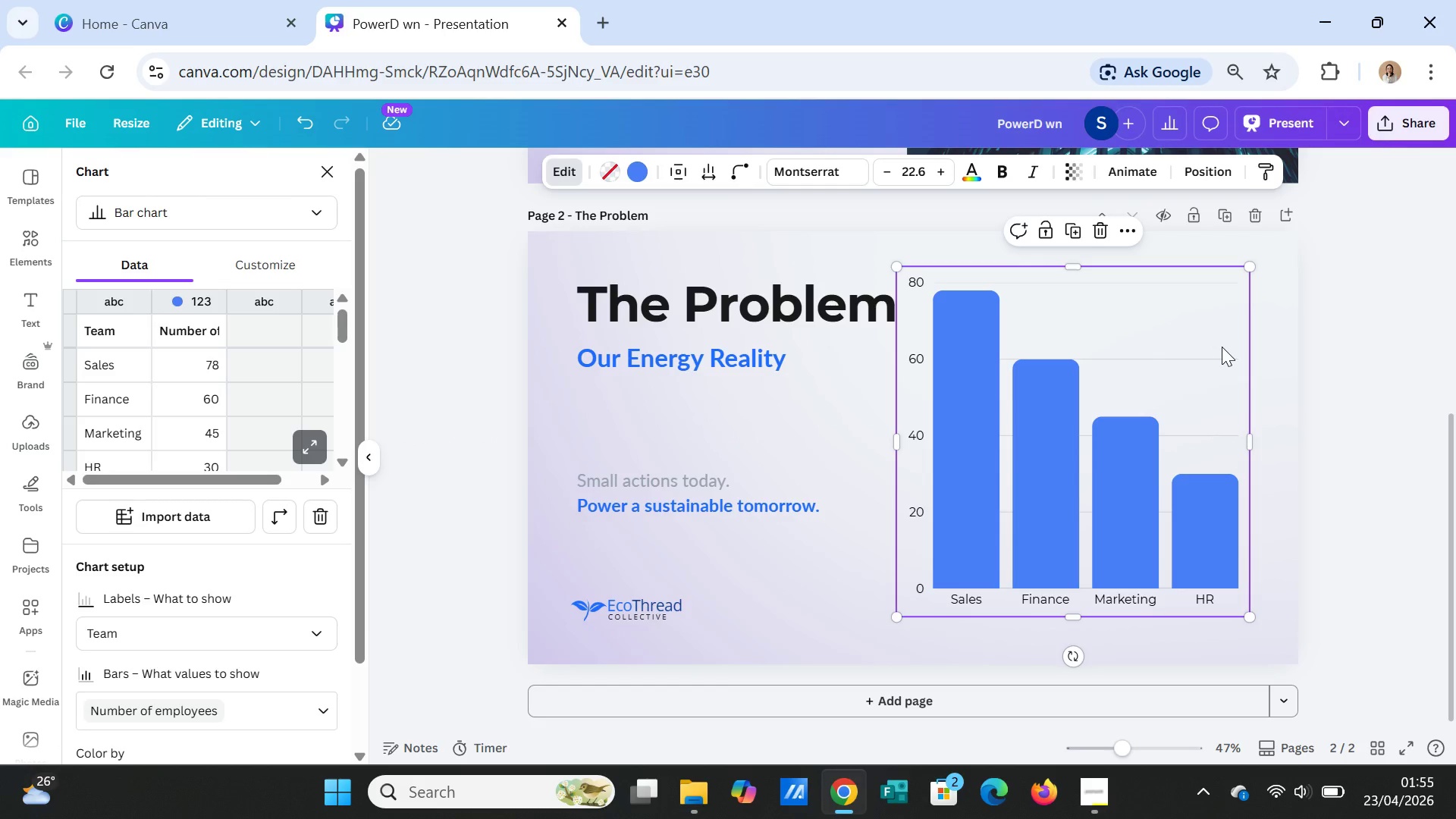 
double_click([115, 334])
 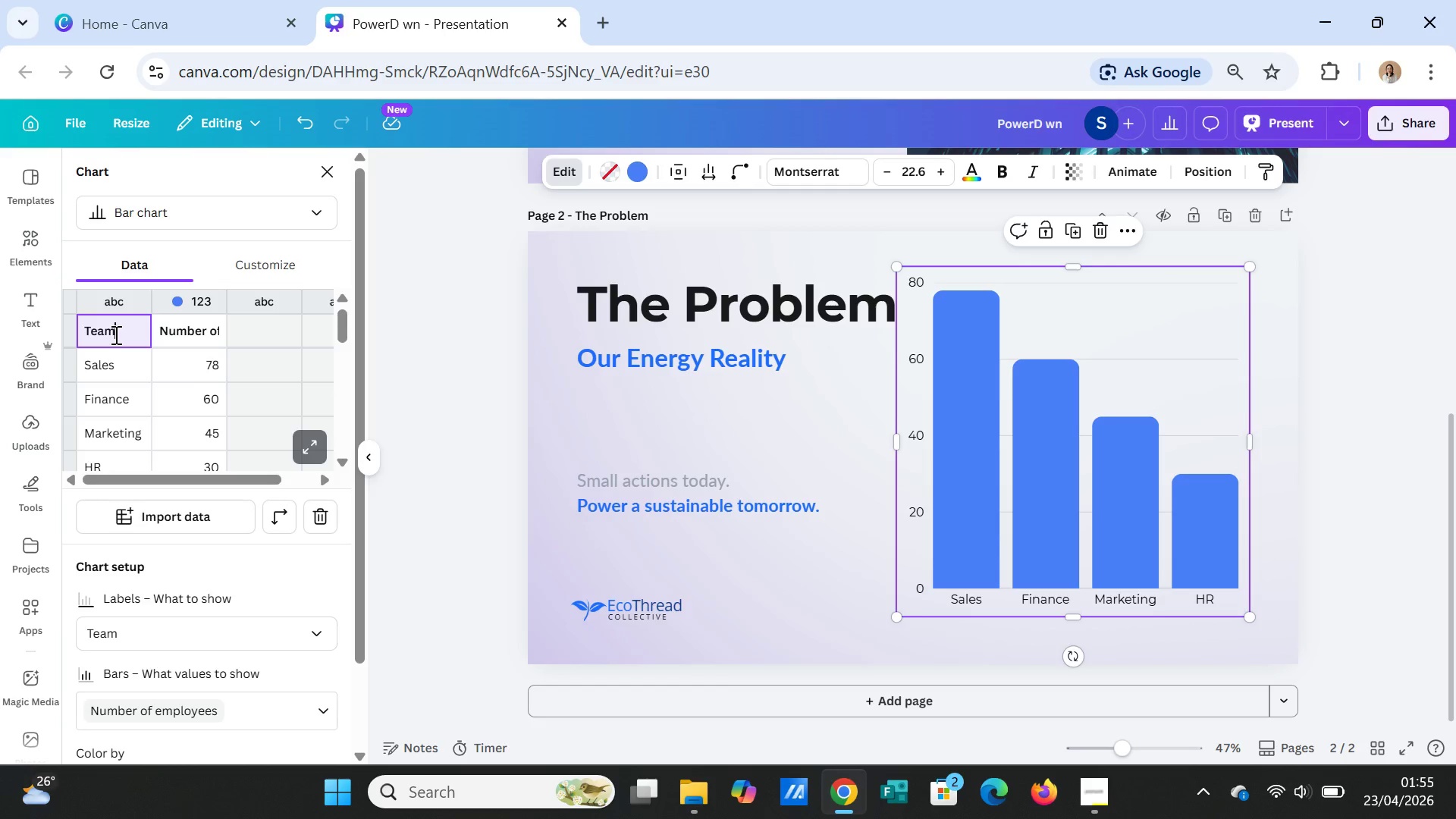 
triple_click([115, 334])
 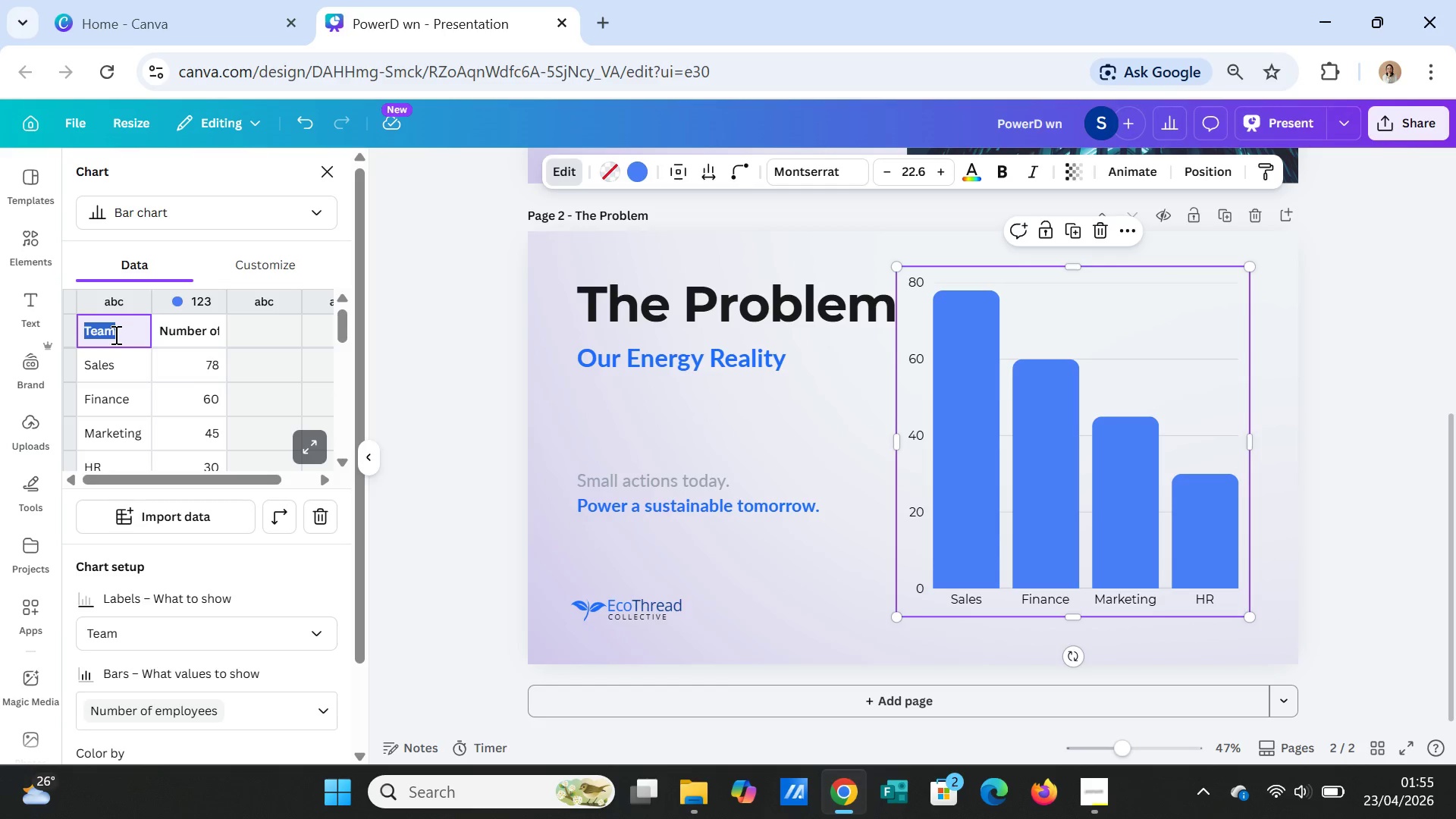 
triple_click([115, 334])
 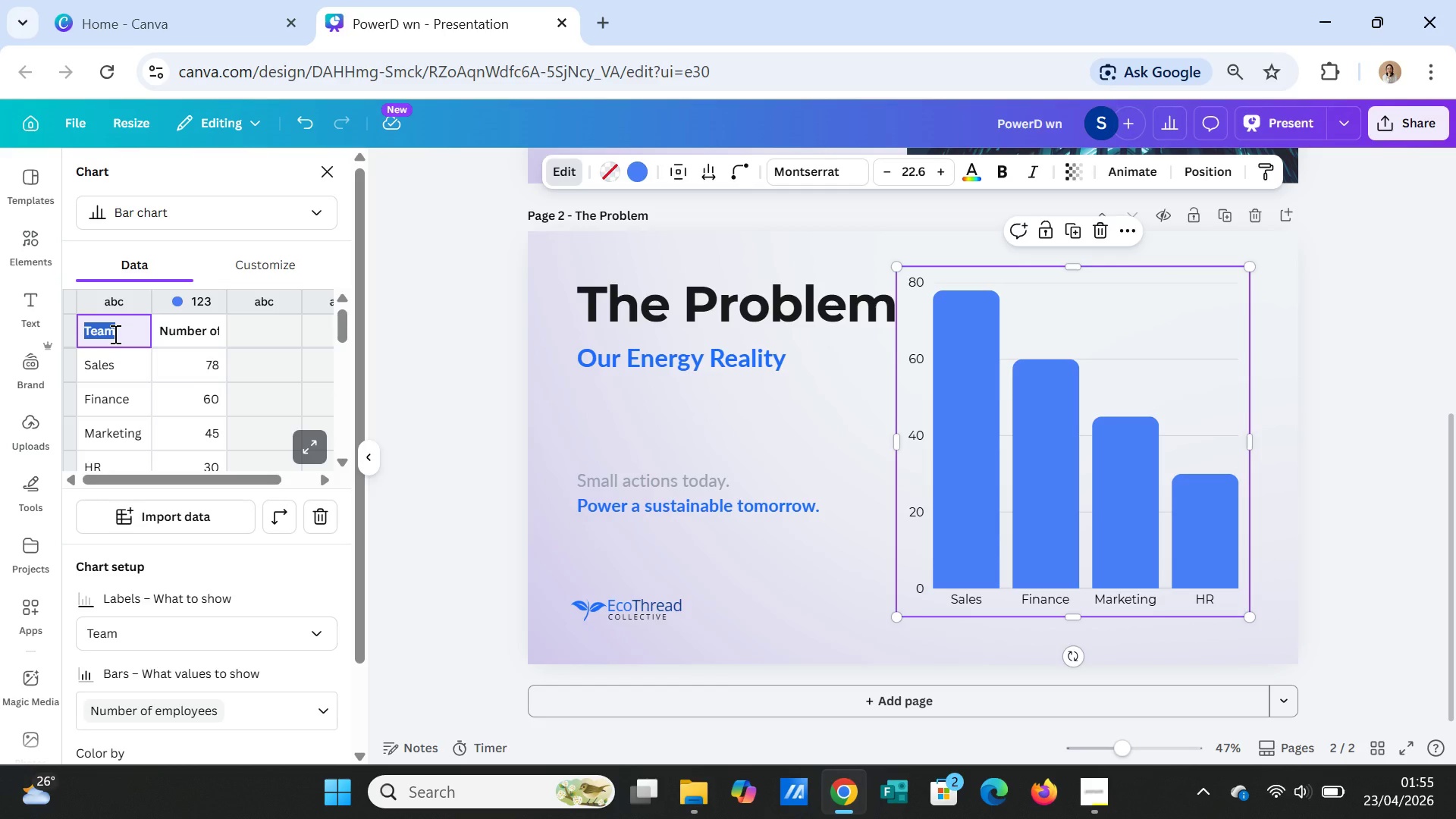 
type(Year)
 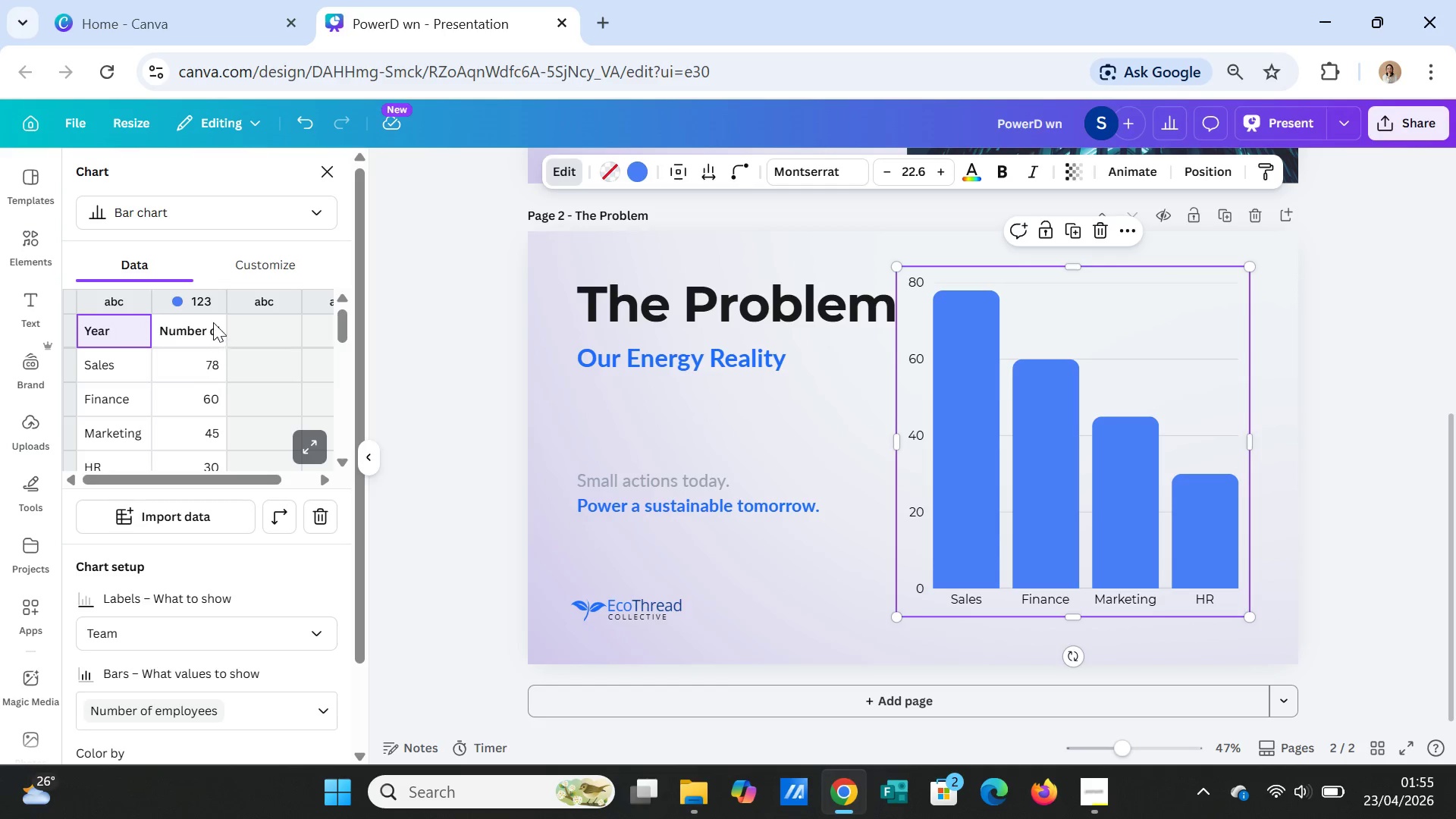 
double_click([202, 329])
 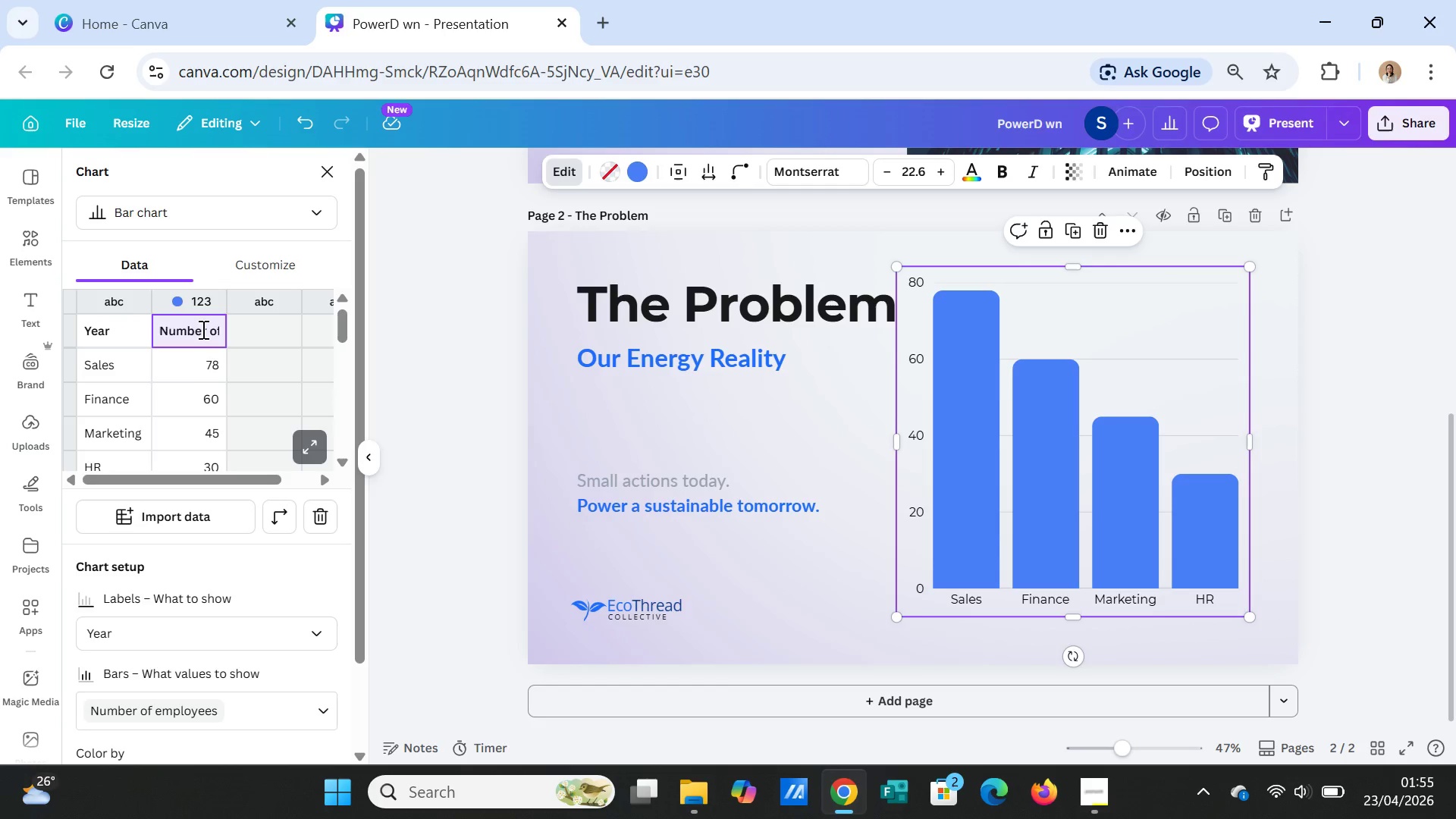 
triple_click([202, 329])
 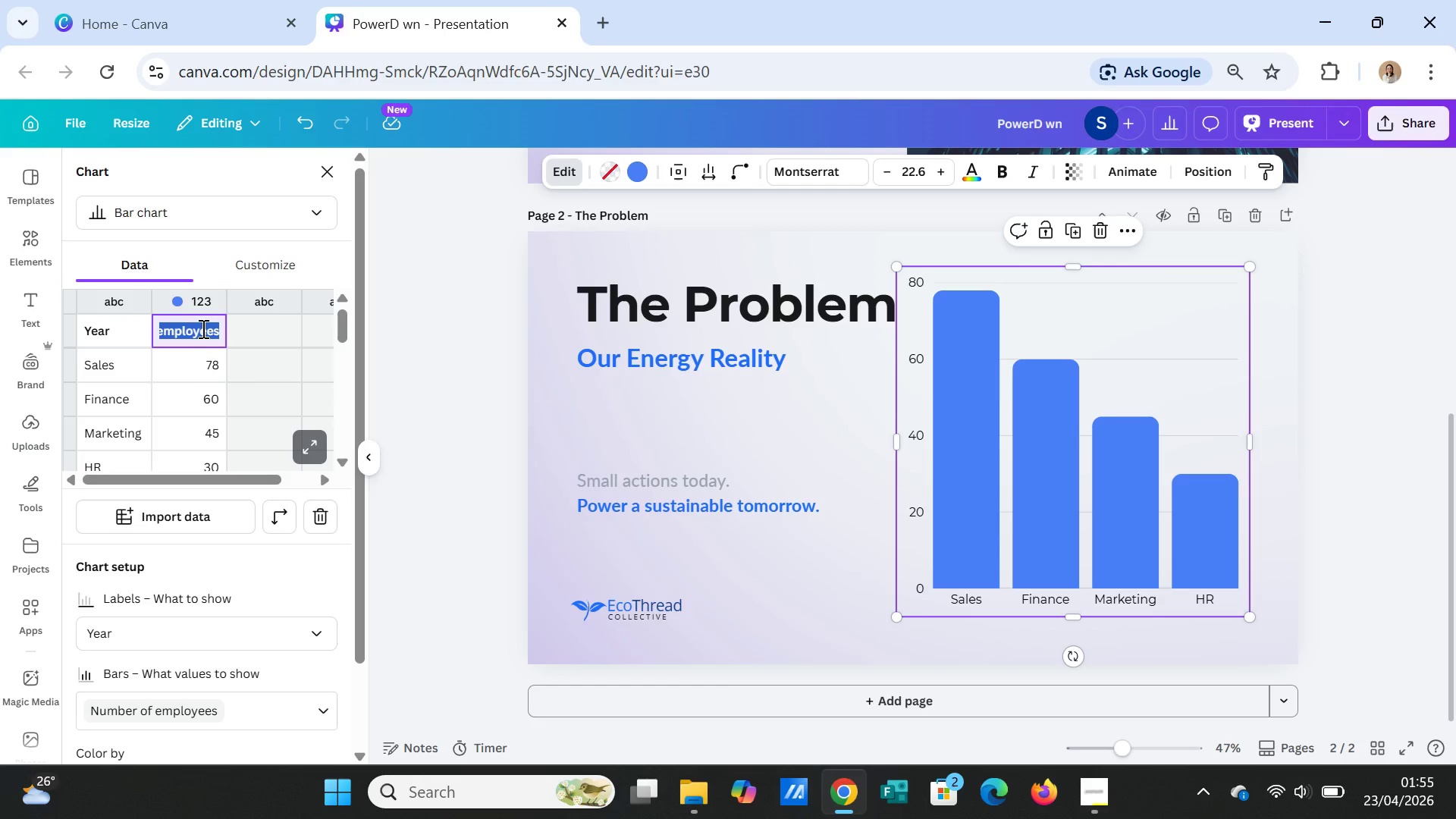 
type(uSAGE)
key(Backspace)
key(Backspace)
key(Backspace)
key(Backspace)
key(Backspace)
type(Usage)
 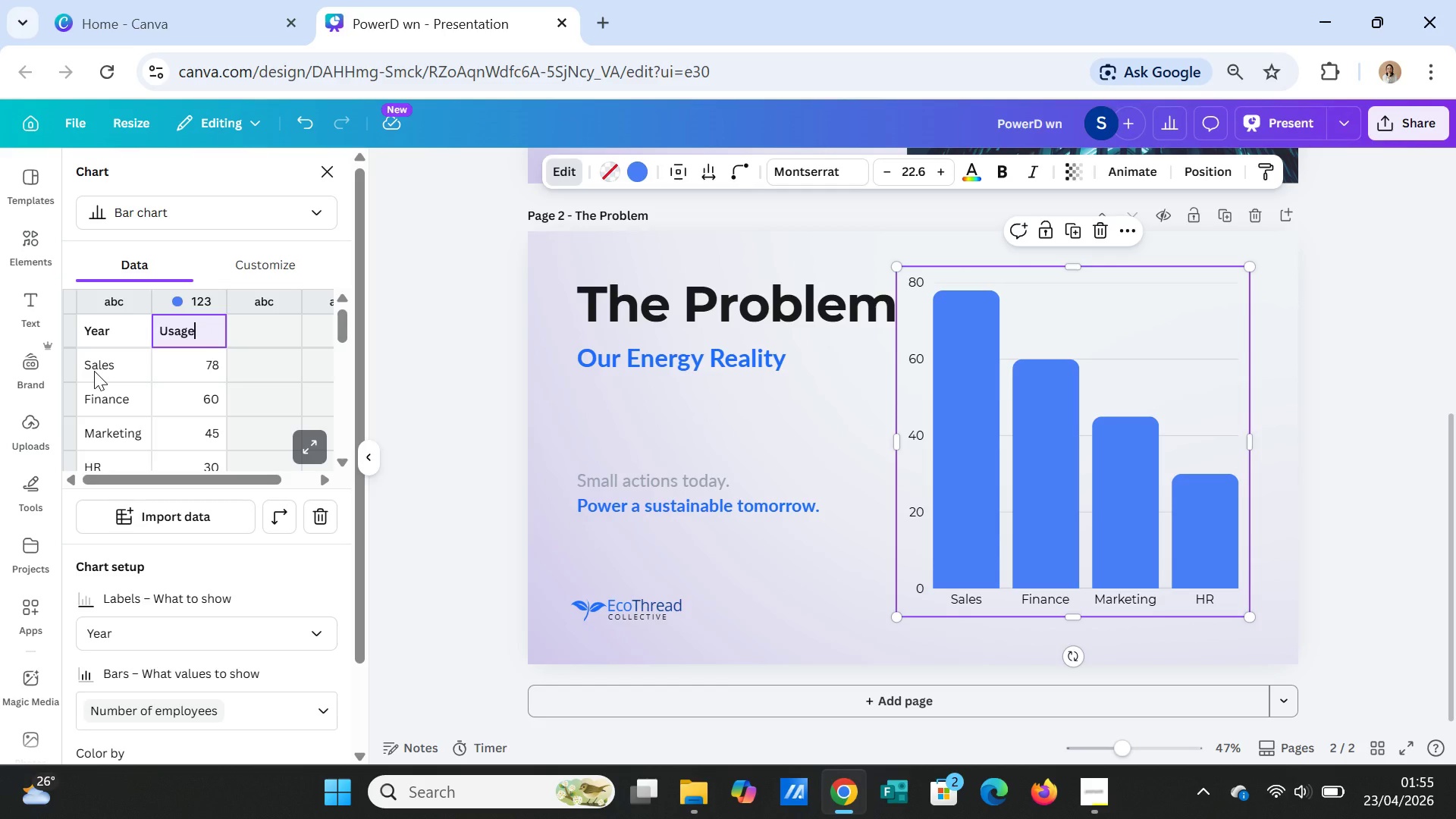 
double_click([94, 371])
 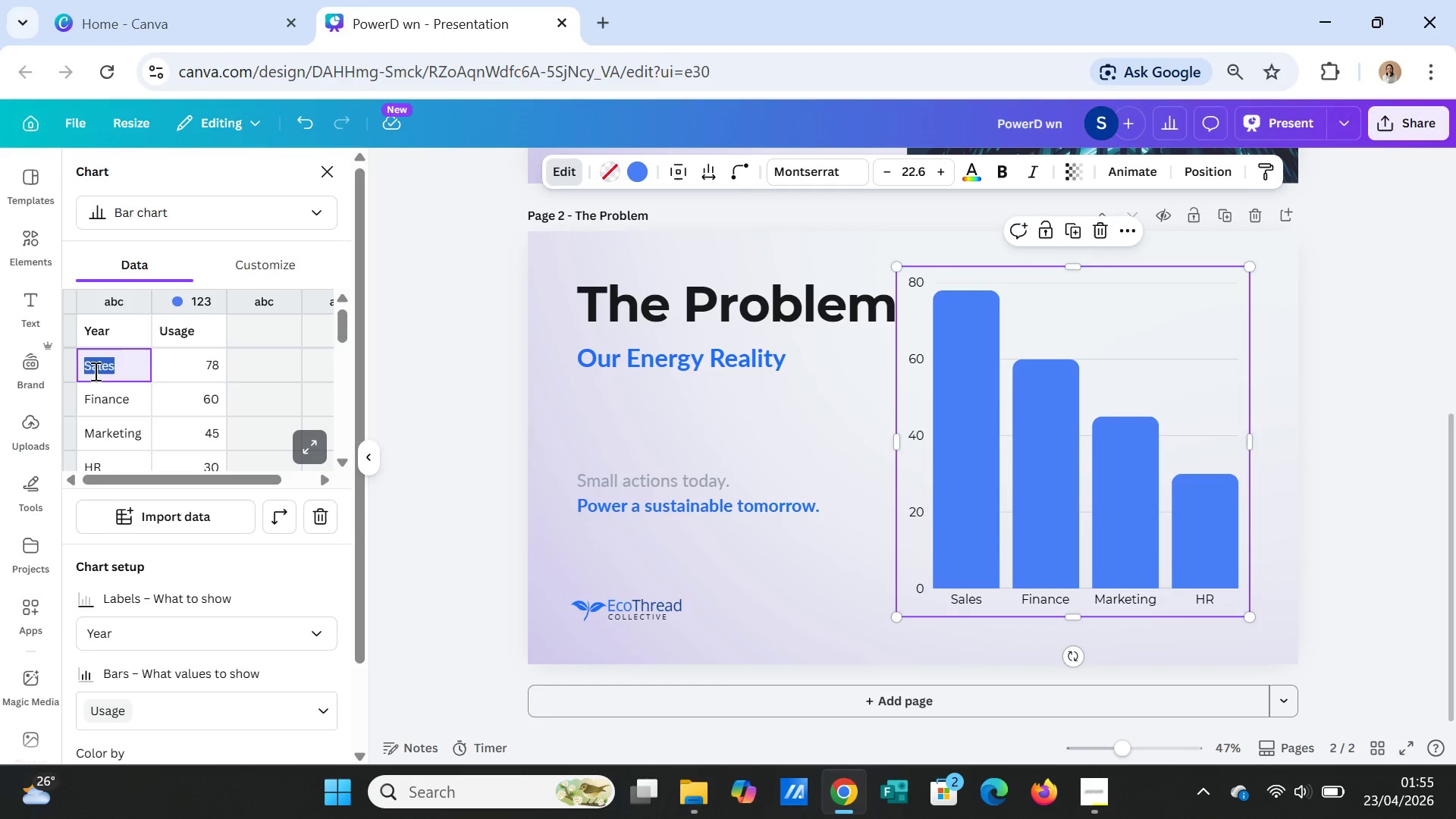 
triple_click([94, 371])
 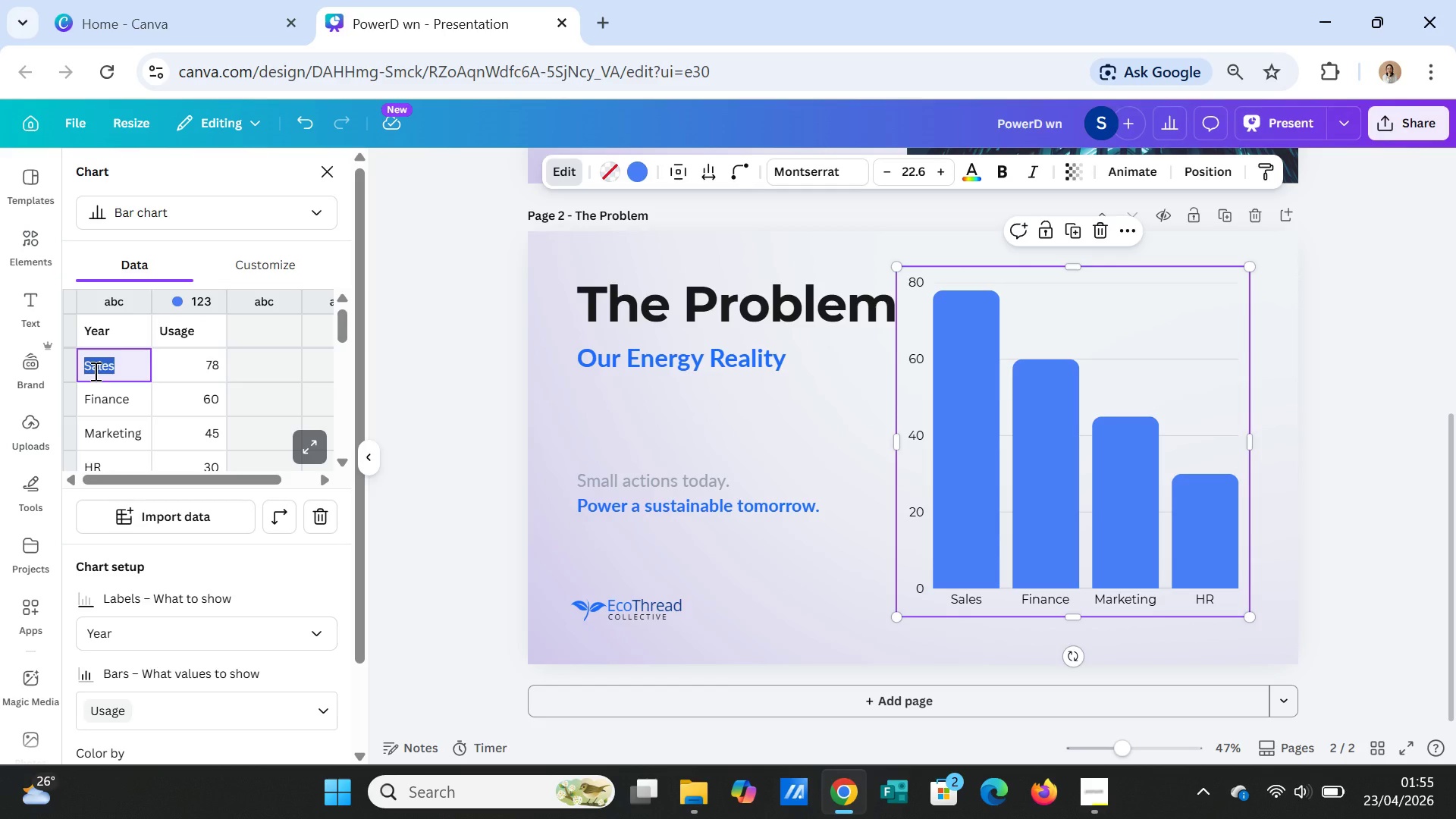 
type(201)
key(Backspace)
type(21)
 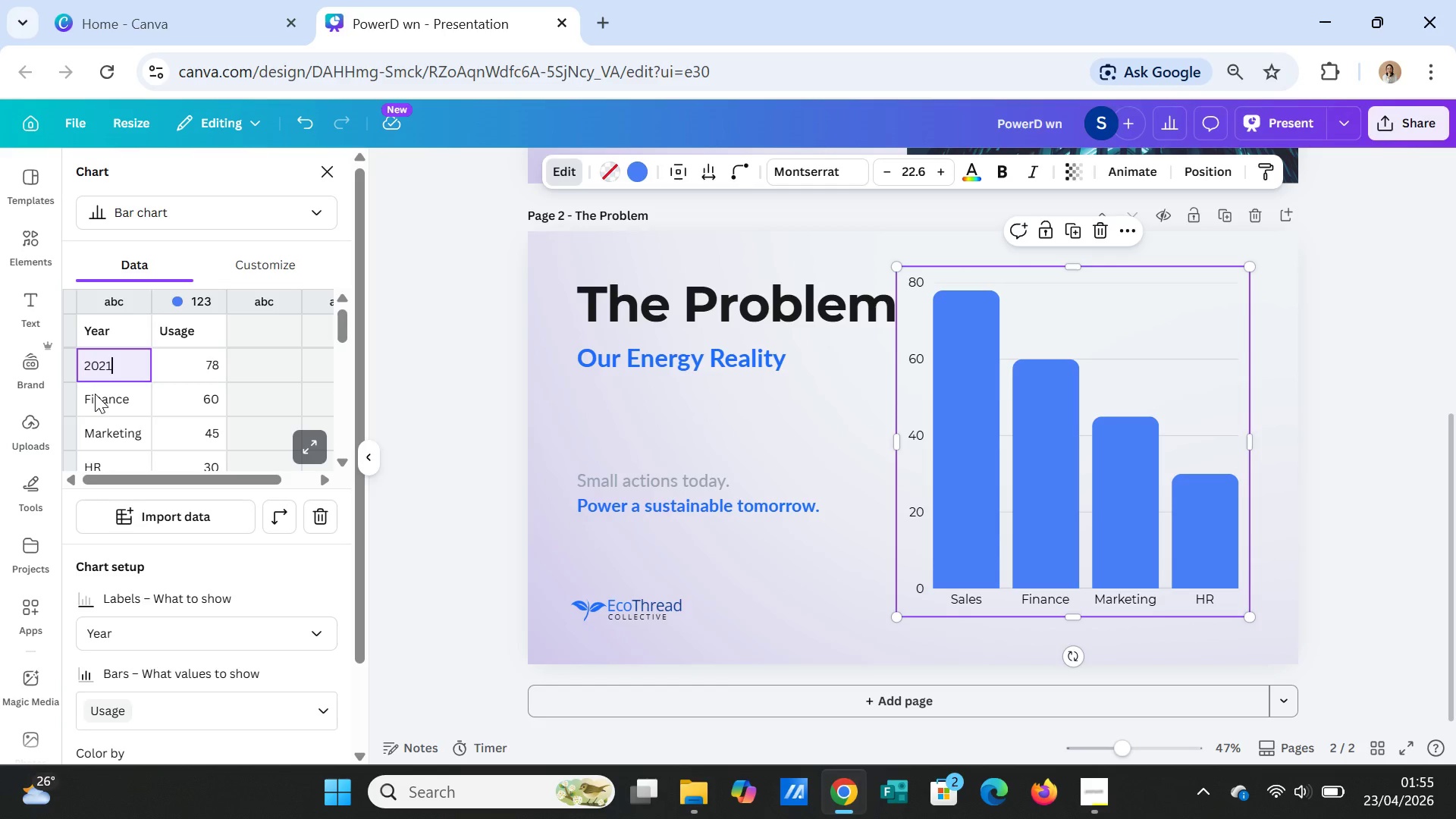 
double_click([96, 397])
 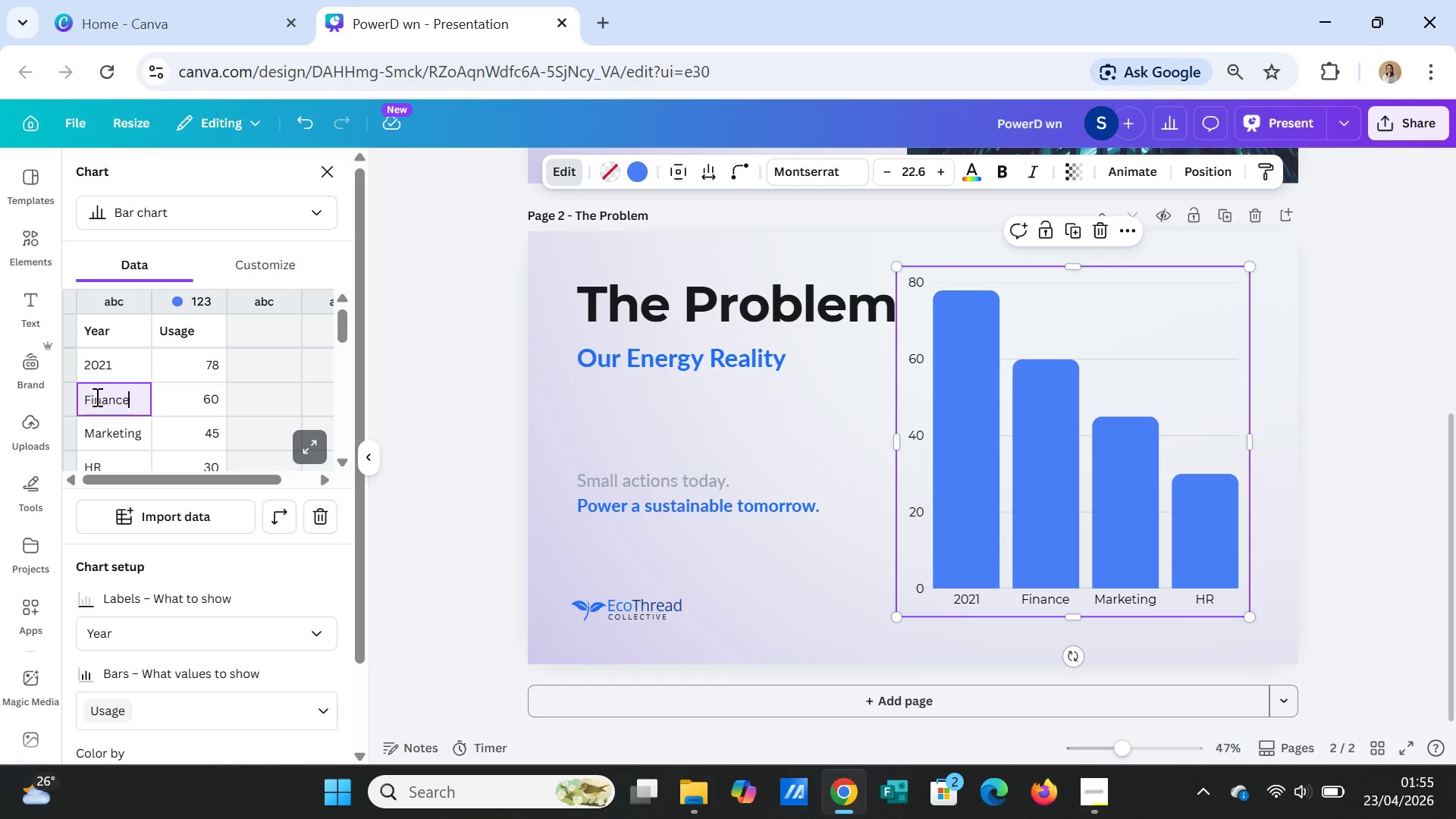 
triple_click([96, 397])
 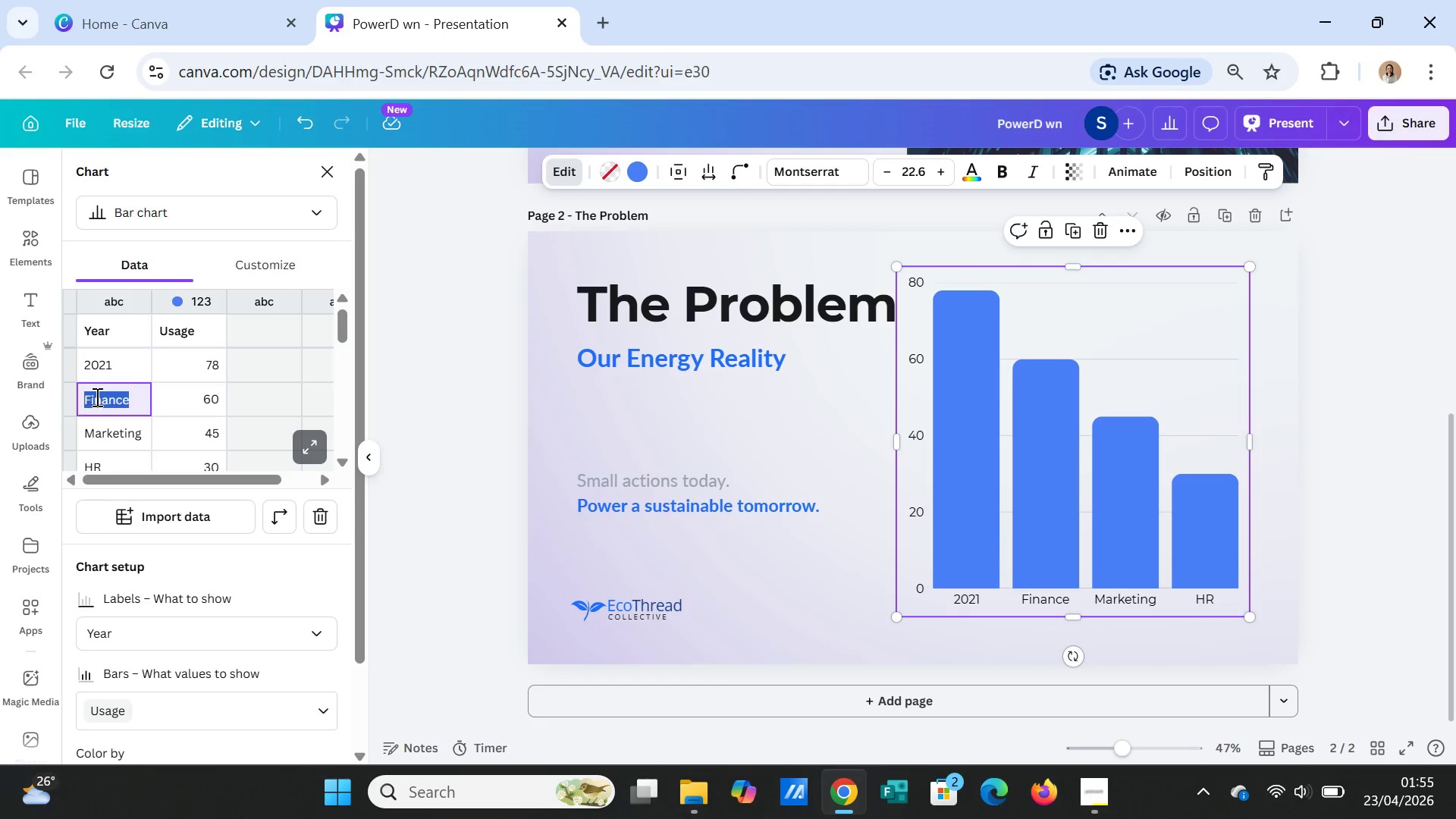 
type(2022)
 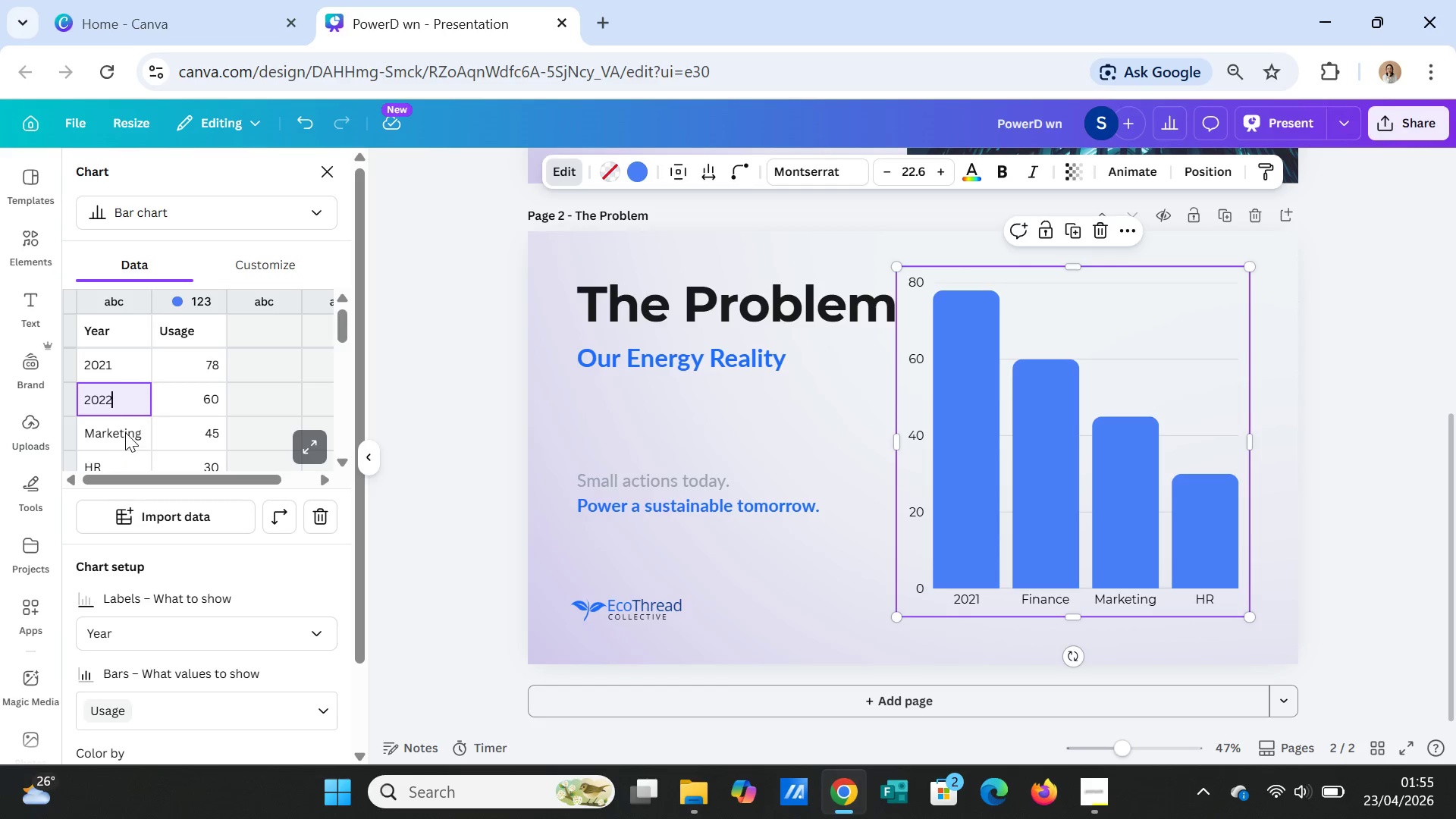 
double_click([125, 437])
 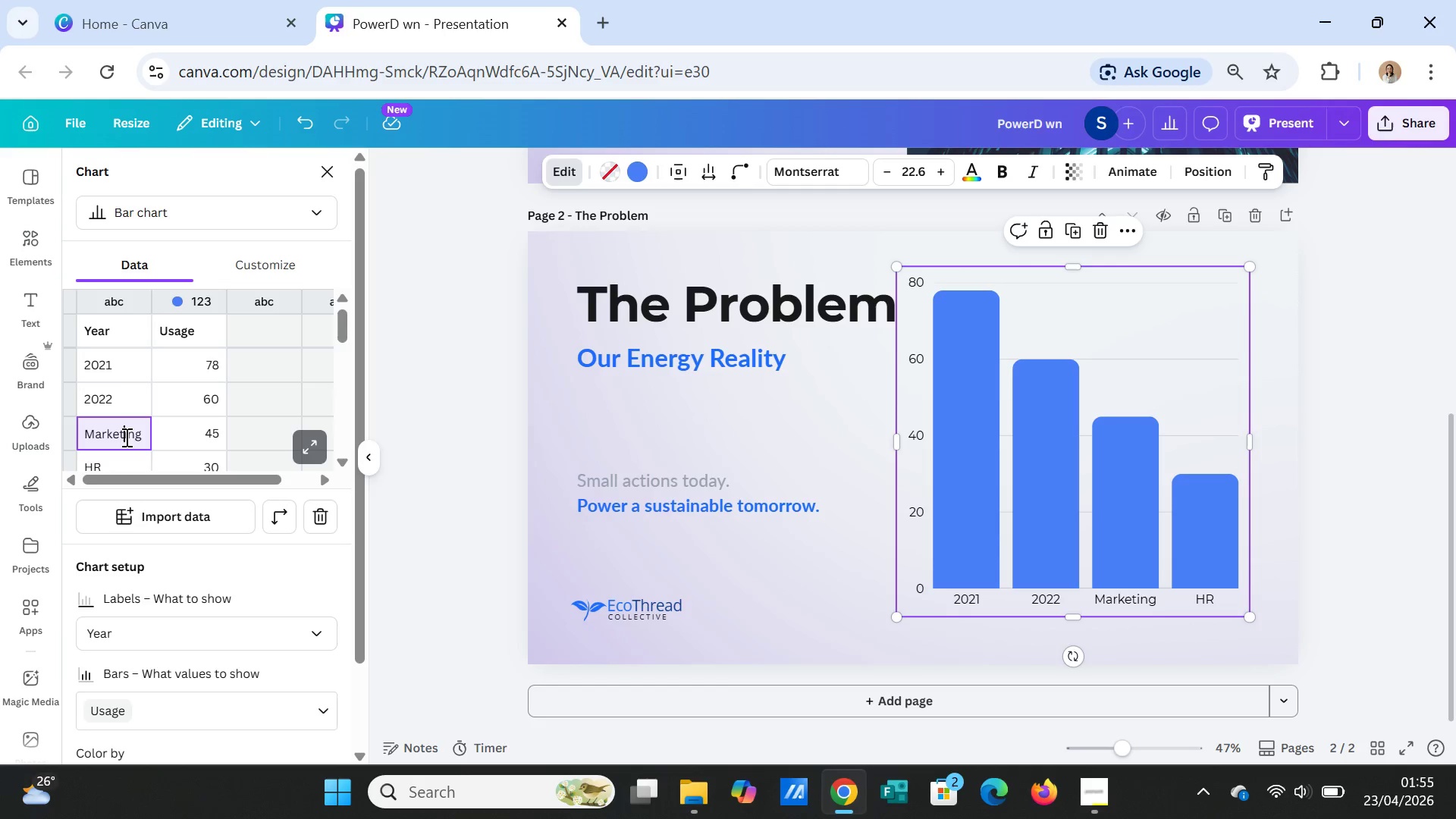 
double_click([125, 437])
 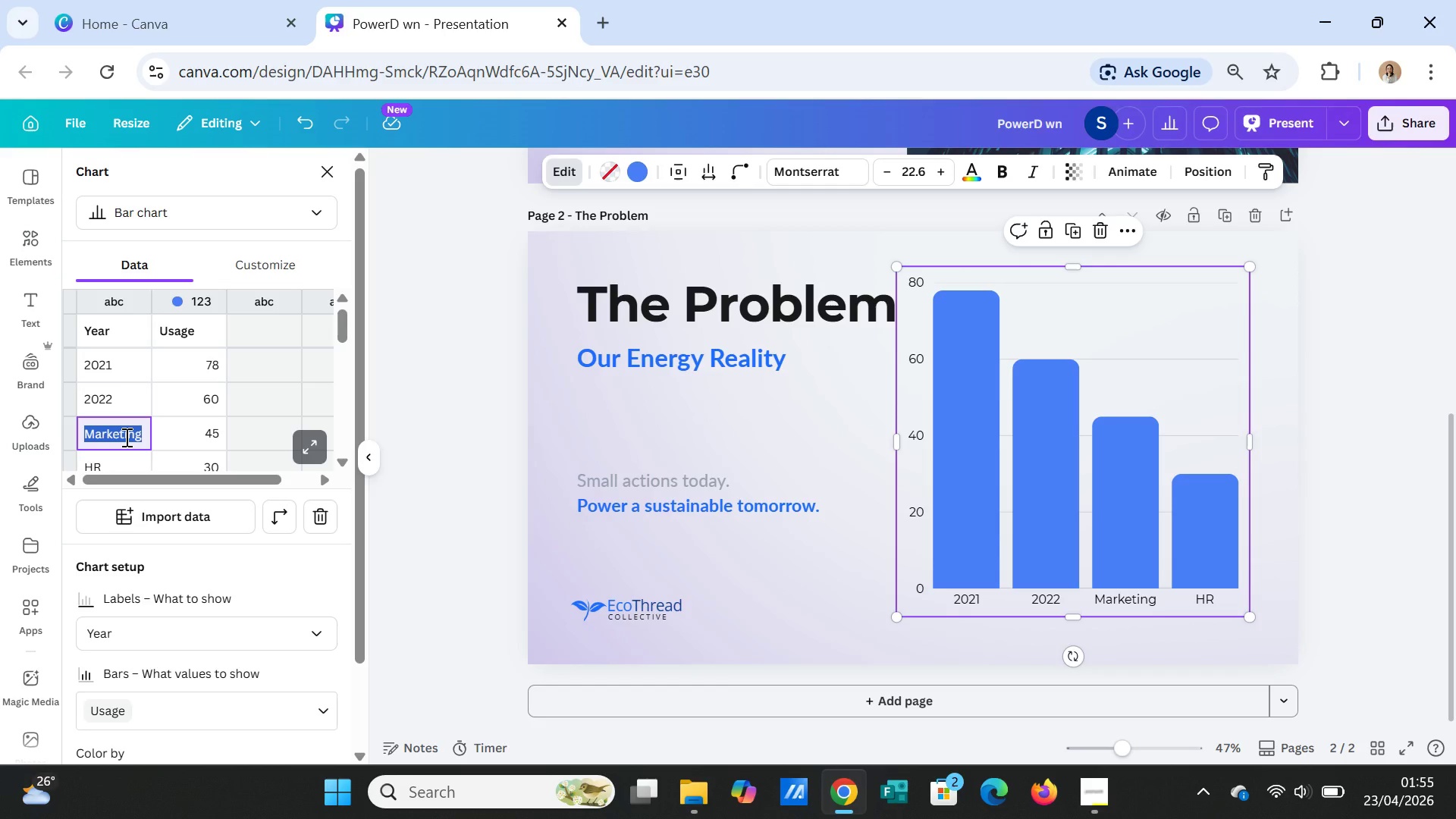 
triple_click([125, 437])
 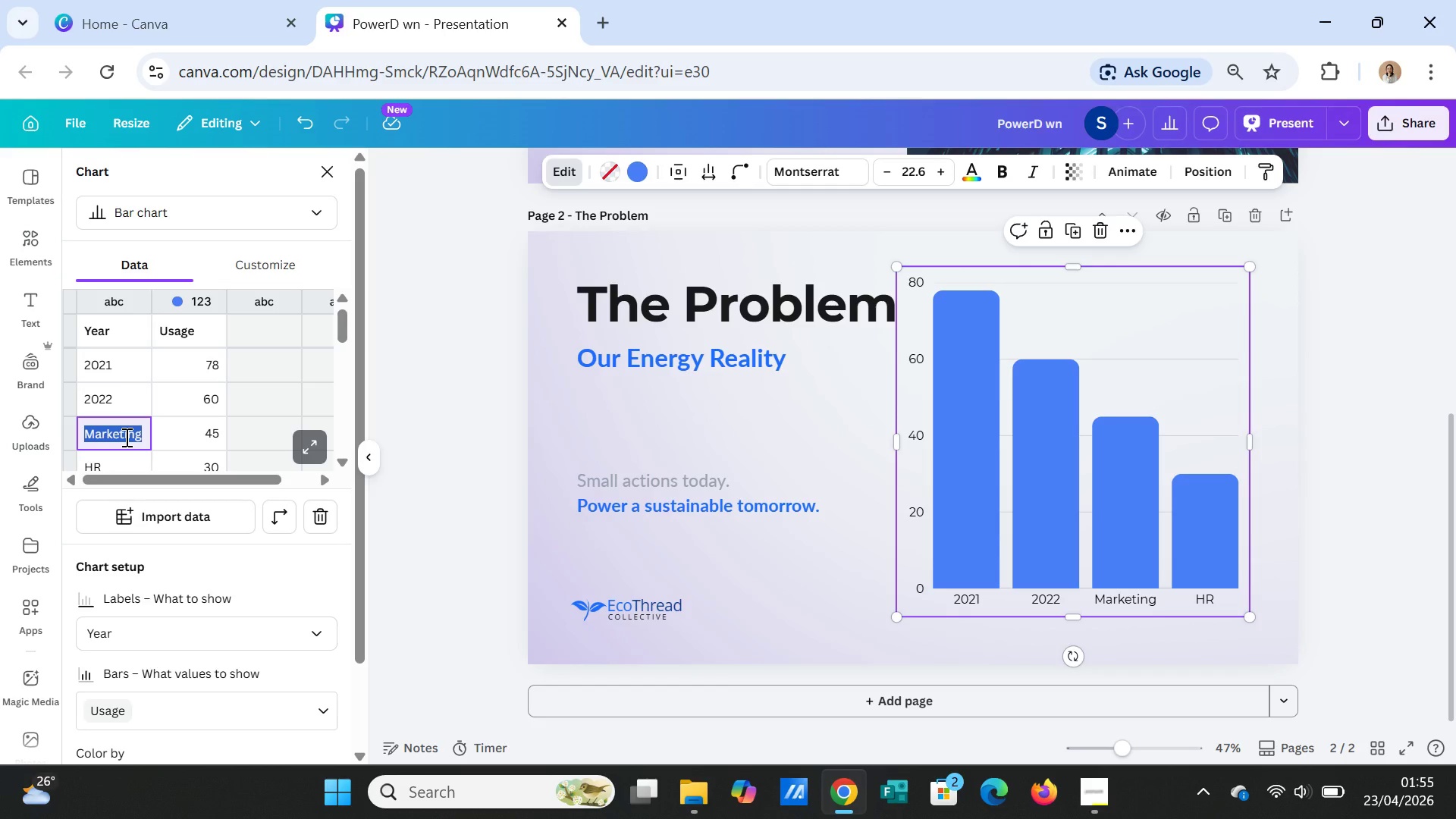 
type(2023)
 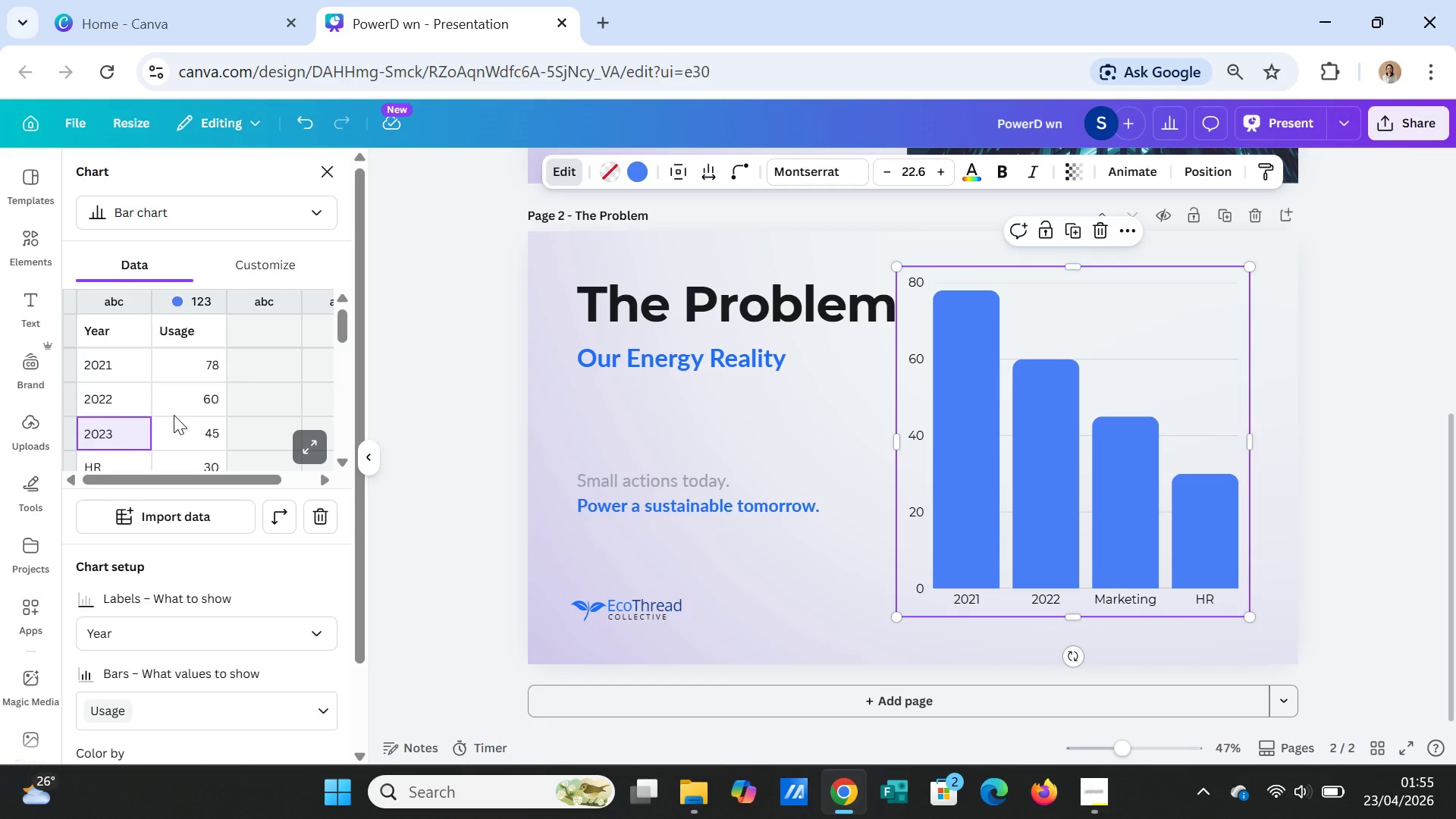 
scroll: coordinate [174, 415], scroll_direction: down, amount: 1.0
 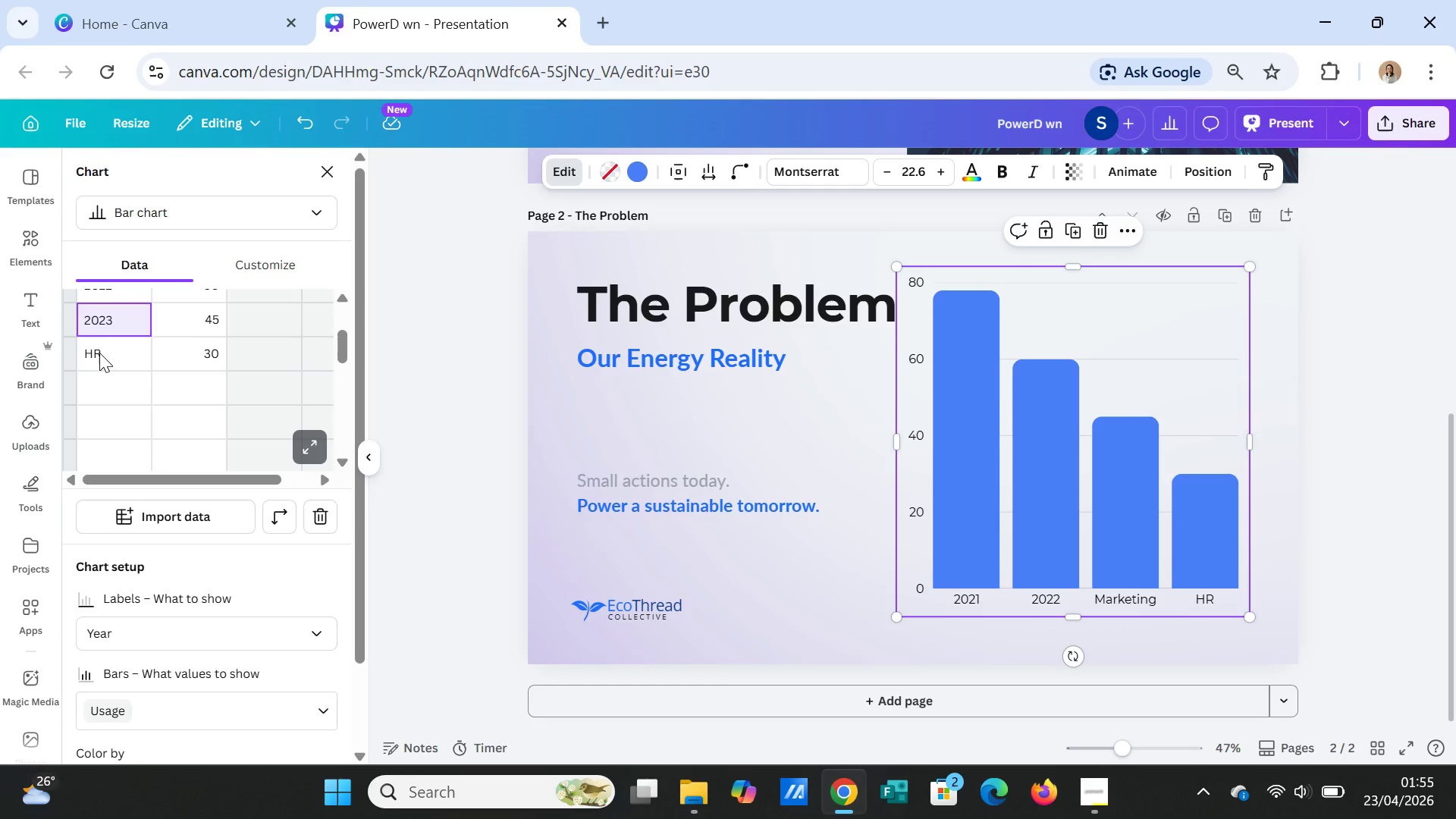 
double_click([99, 353])
 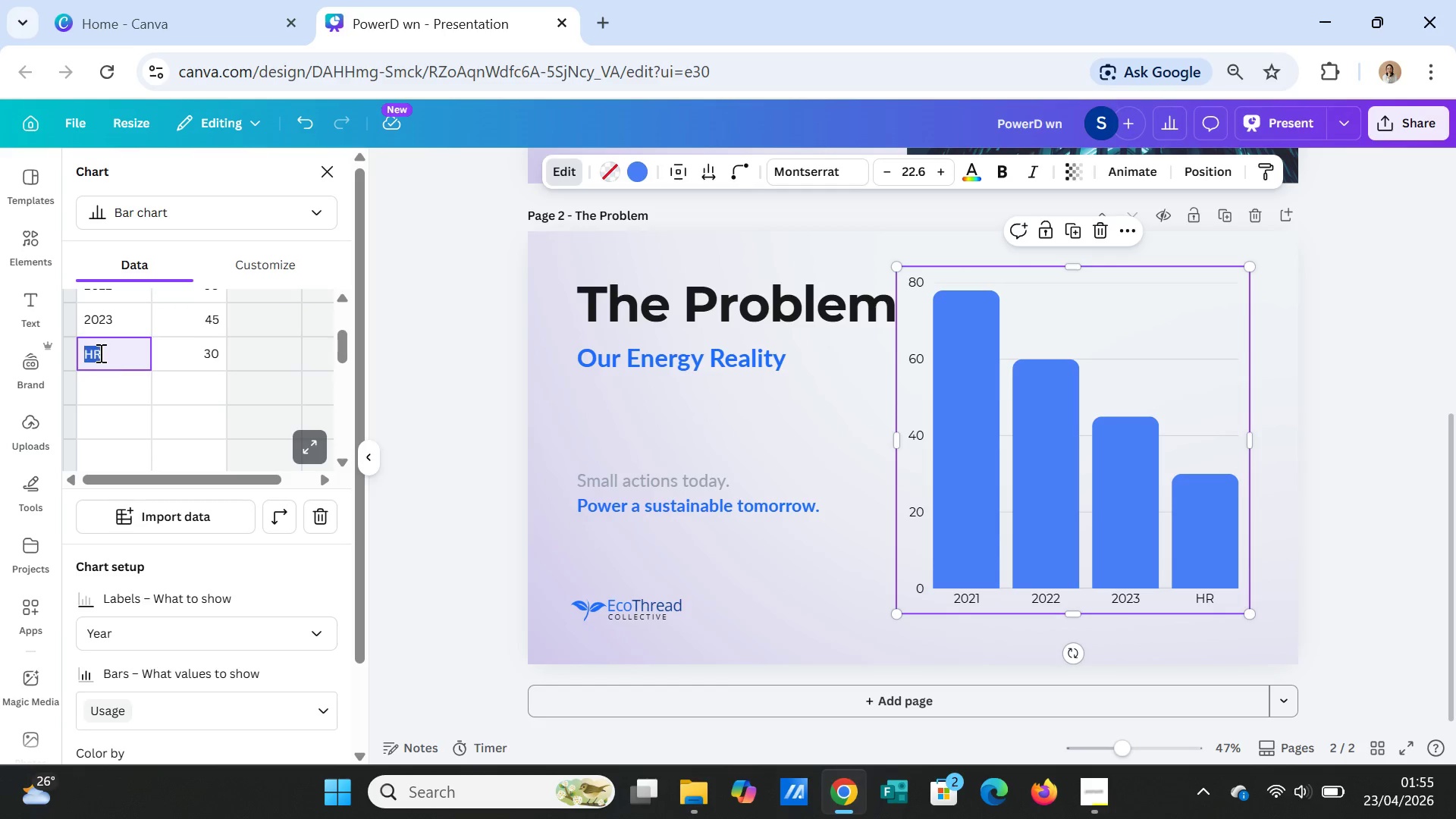 
triple_click([99, 353])
 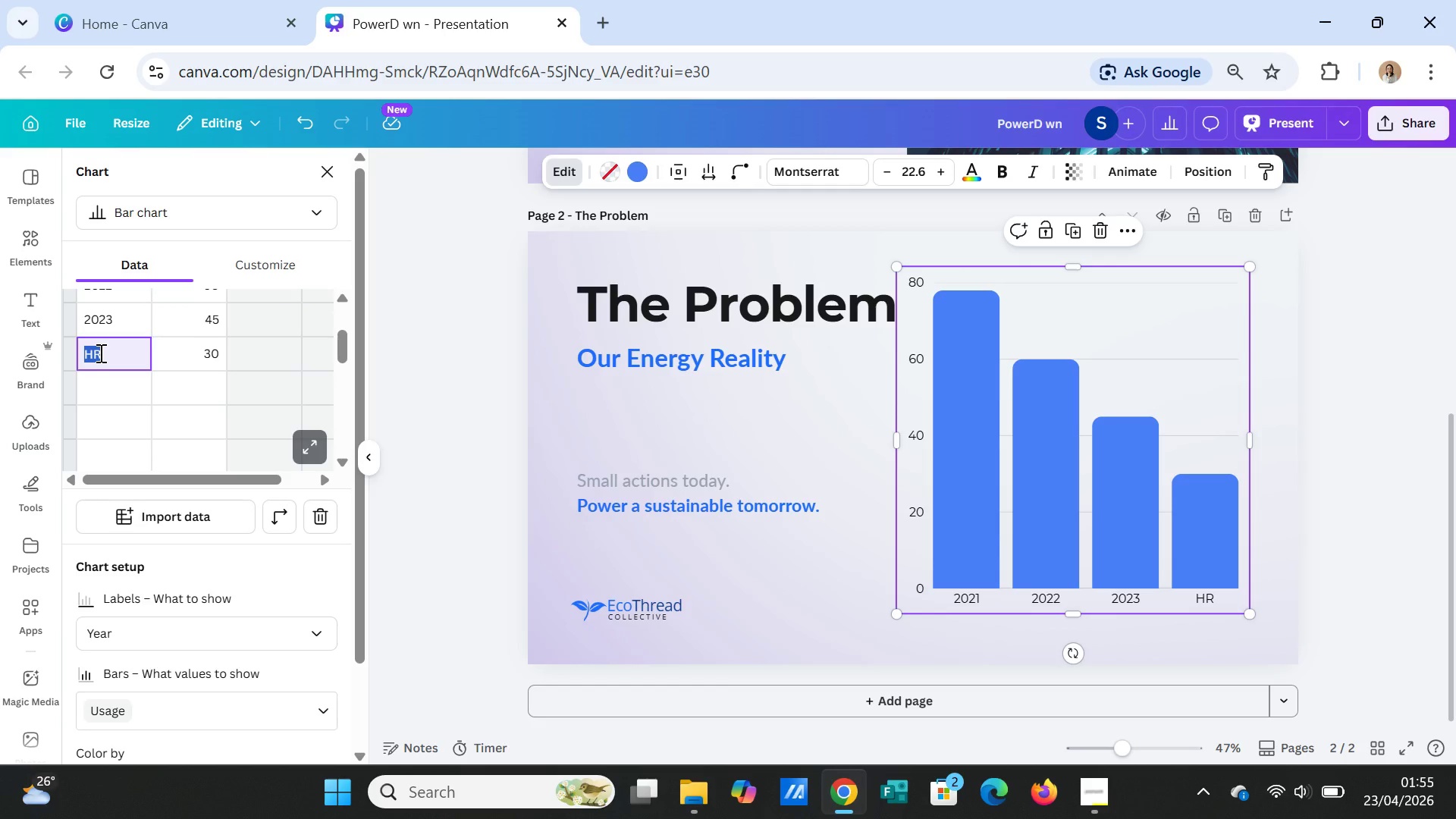 
type(2024)
 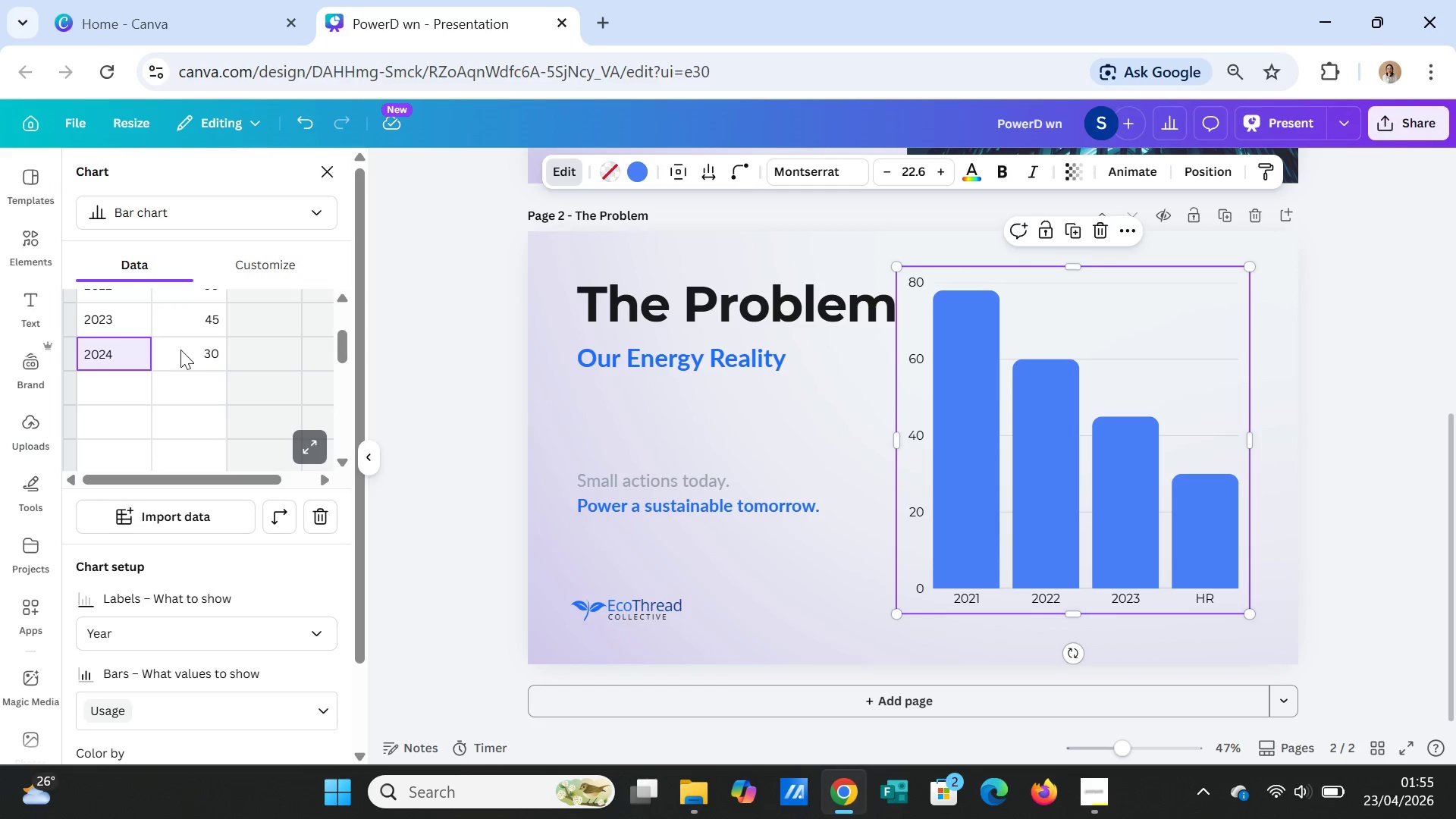 
scroll: coordinate [269, 381], scroll_direction: up, amount: 2.0
 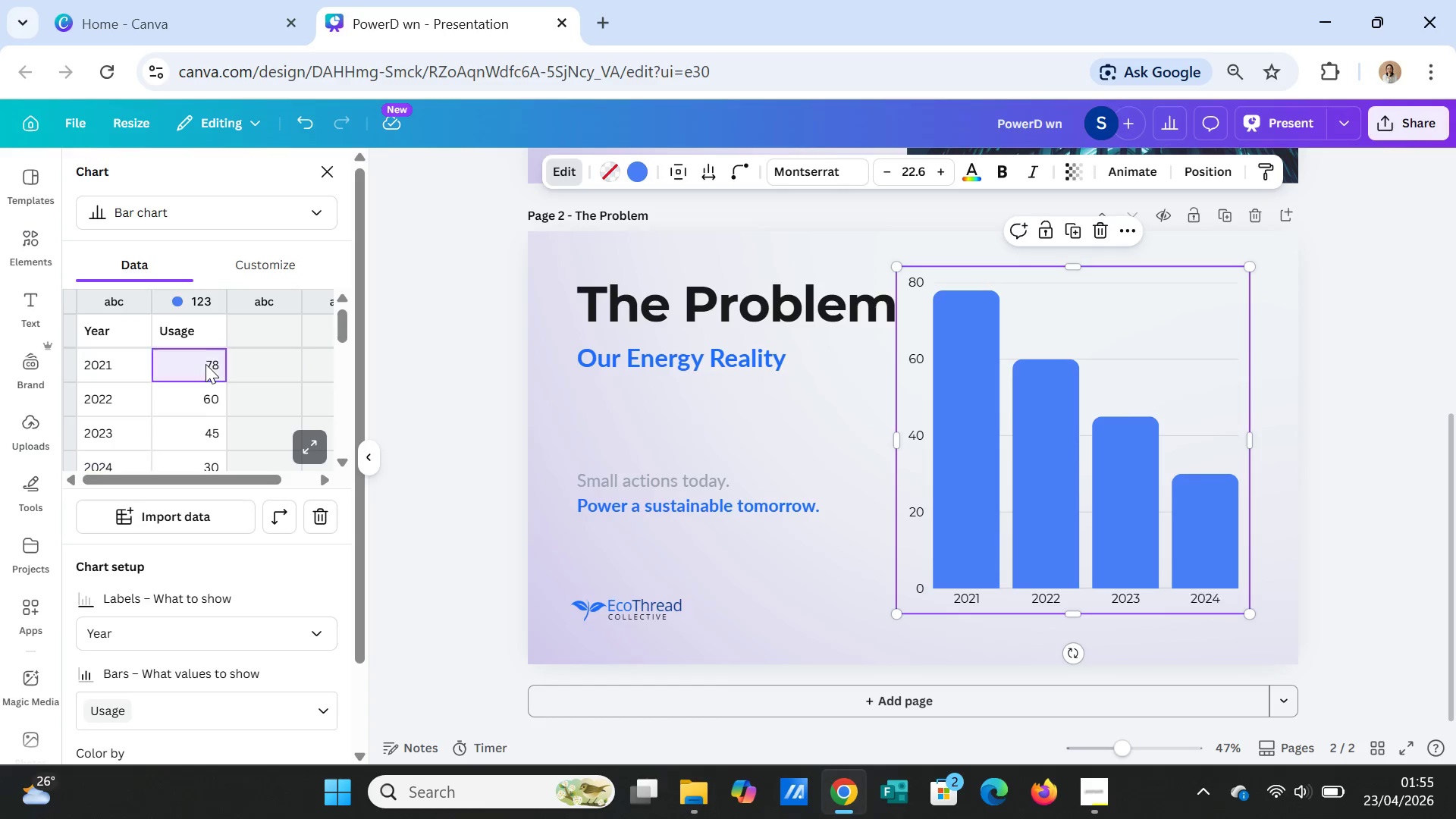 
double_click([206, 364])
 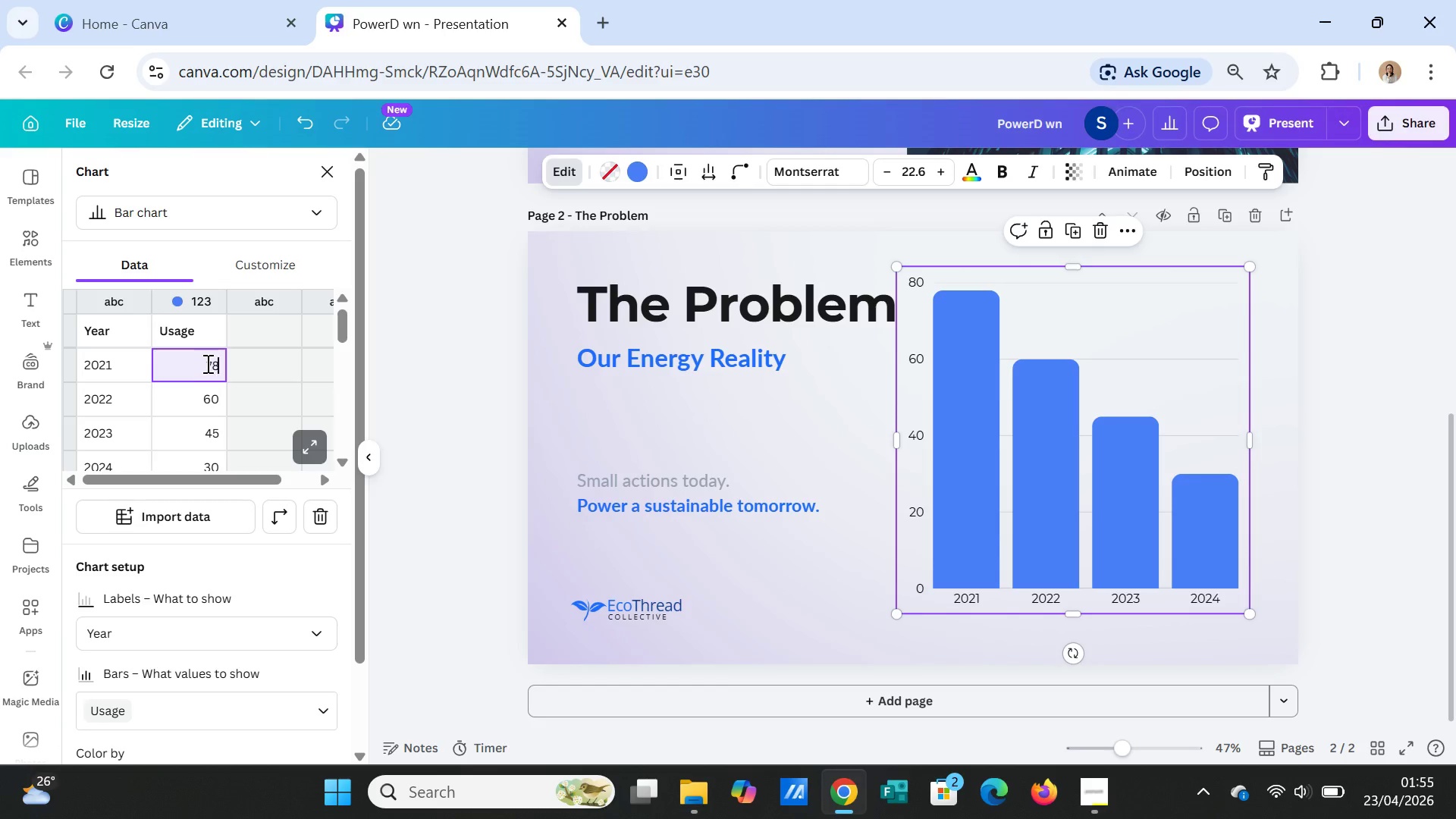 
triple_click([206, 363])
 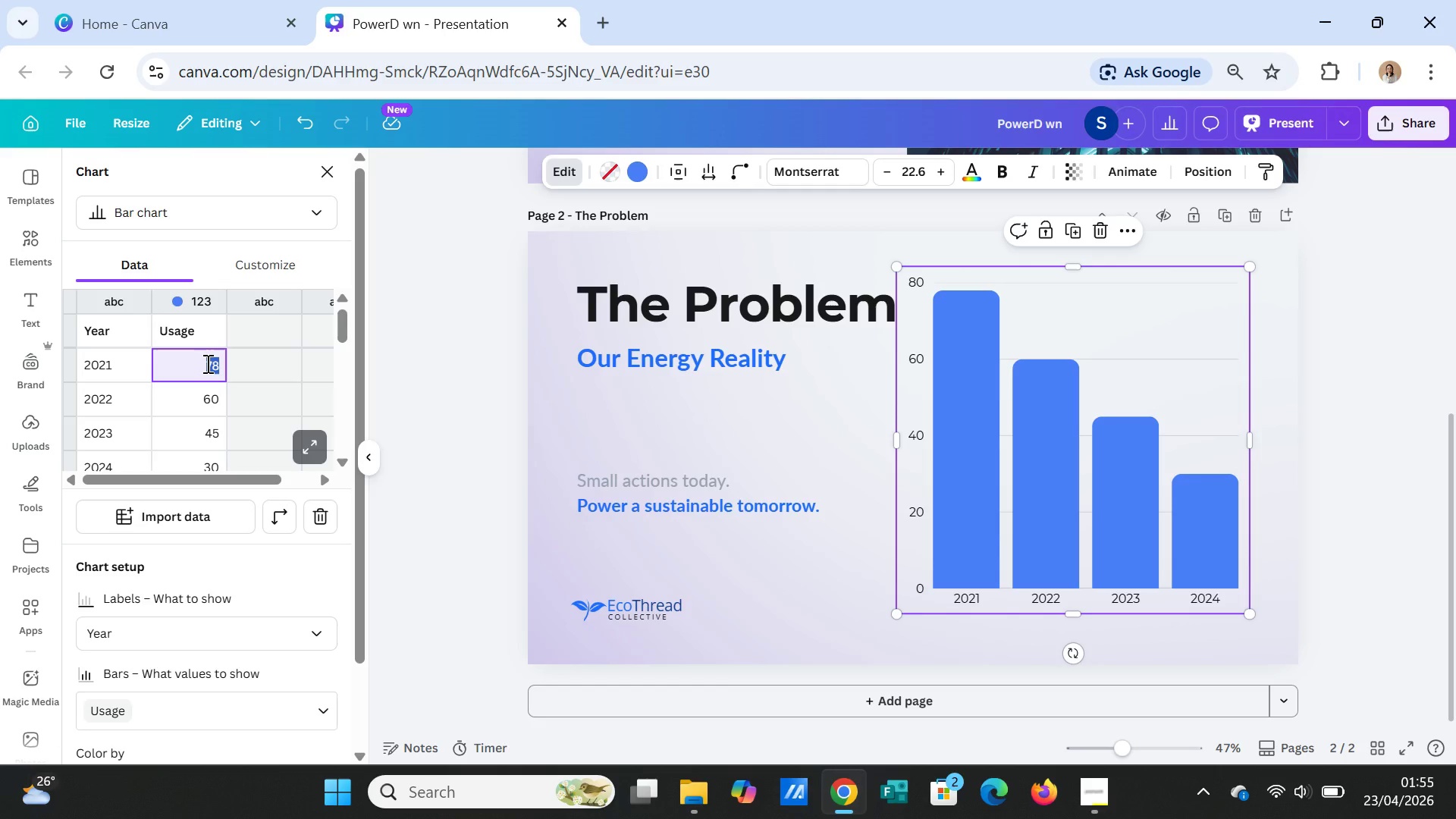 
type(780k)
 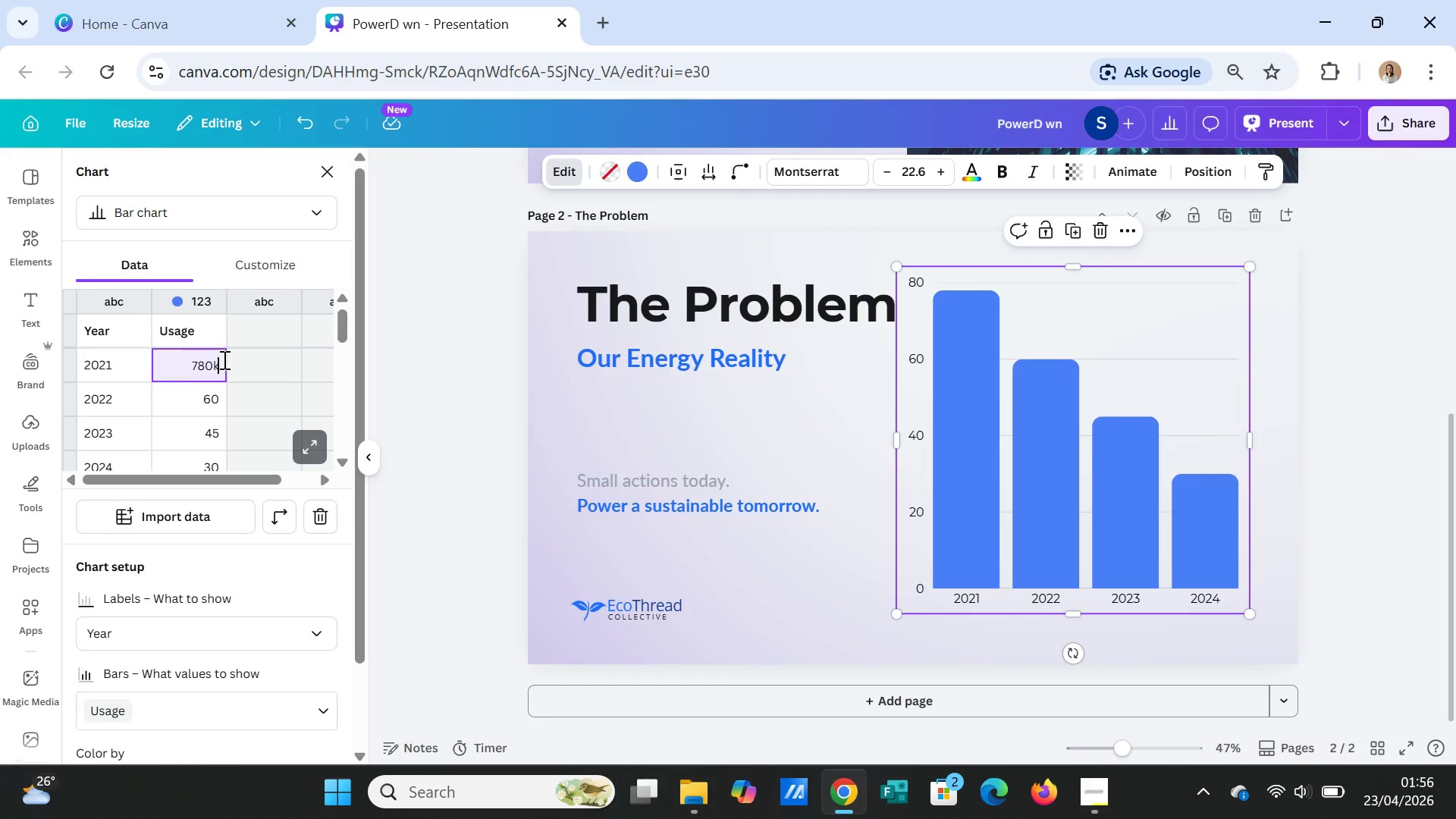 
key(Backspace)
 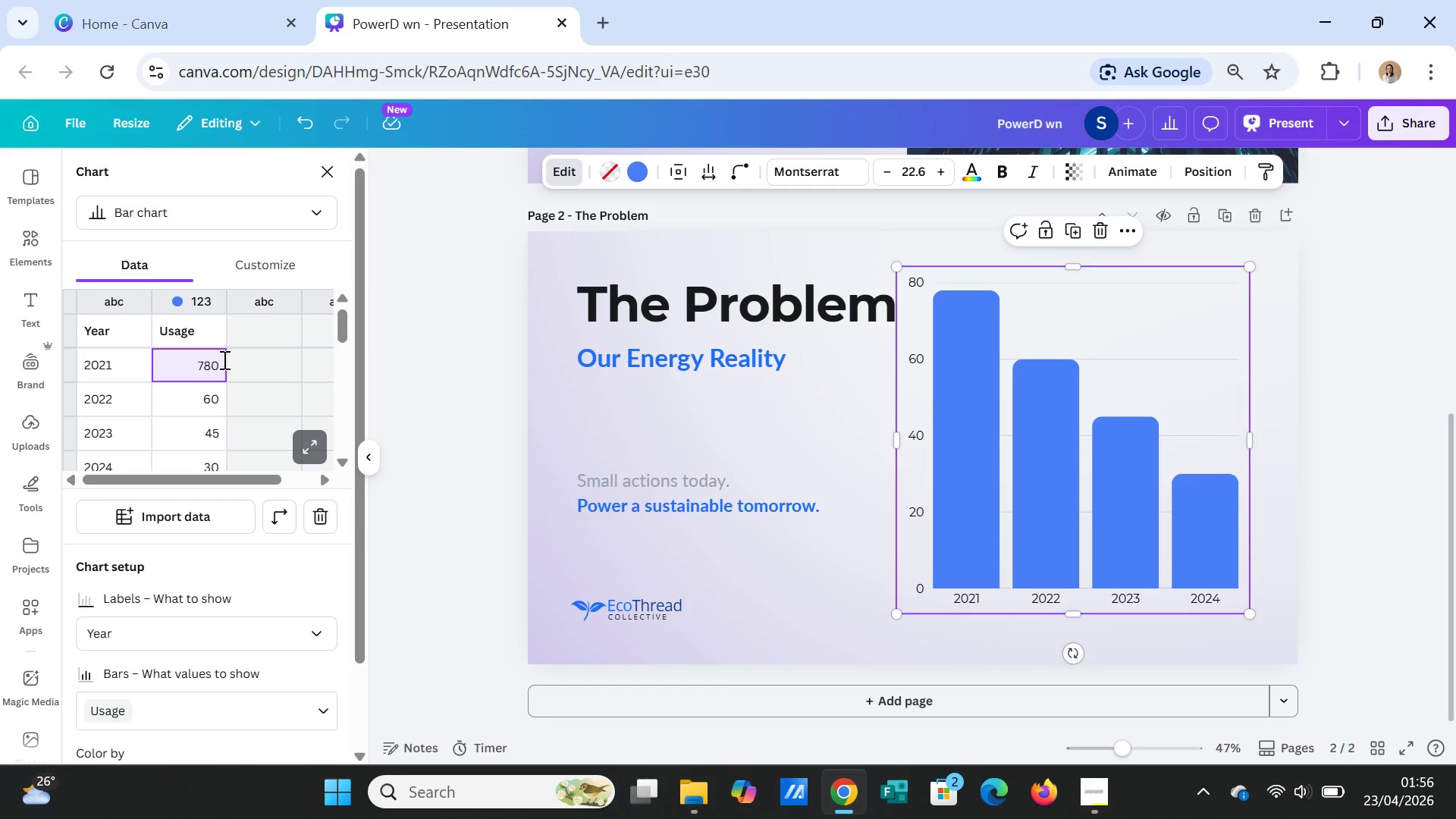 
key(CapsLock)
 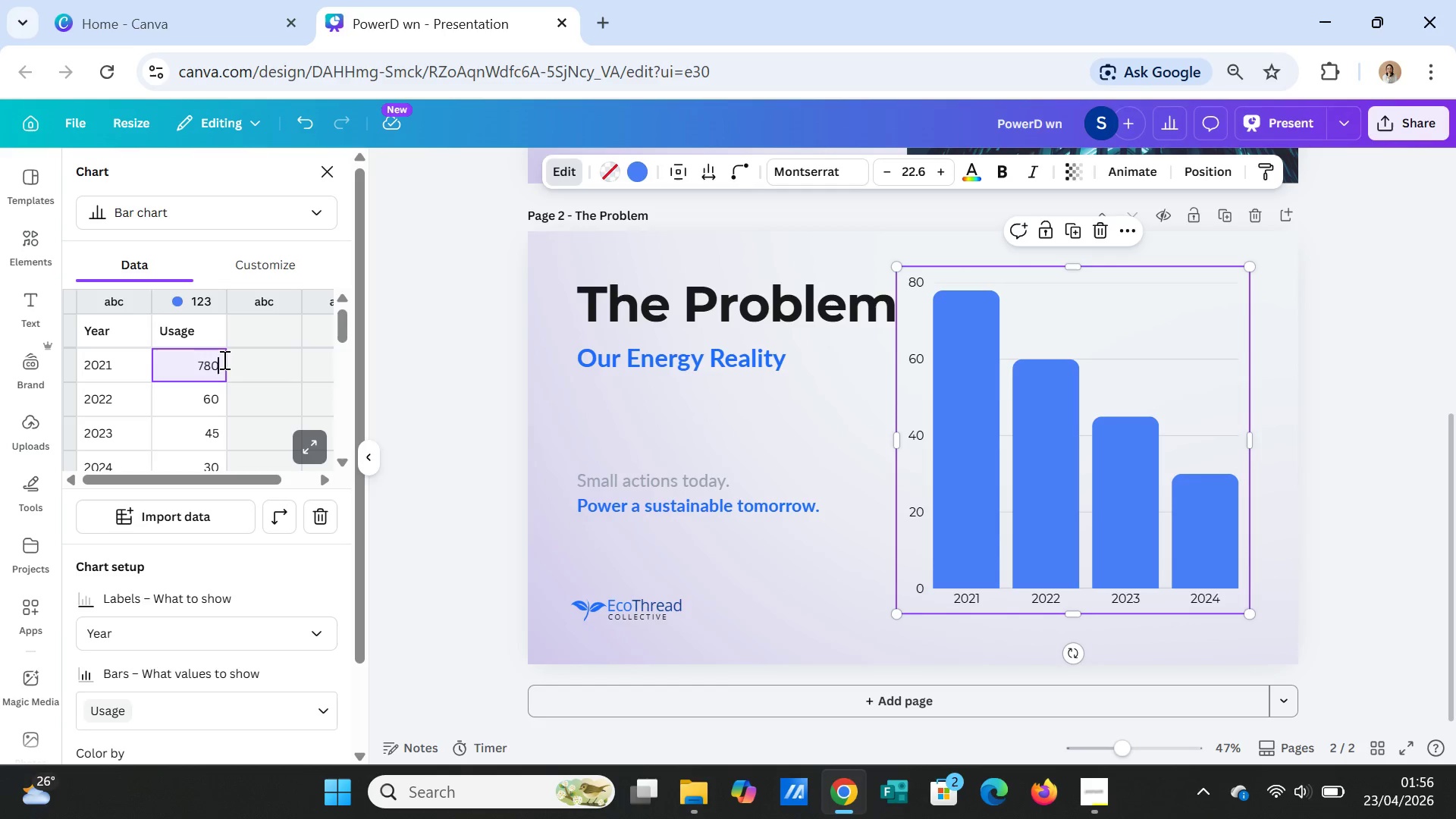 
key(K)
 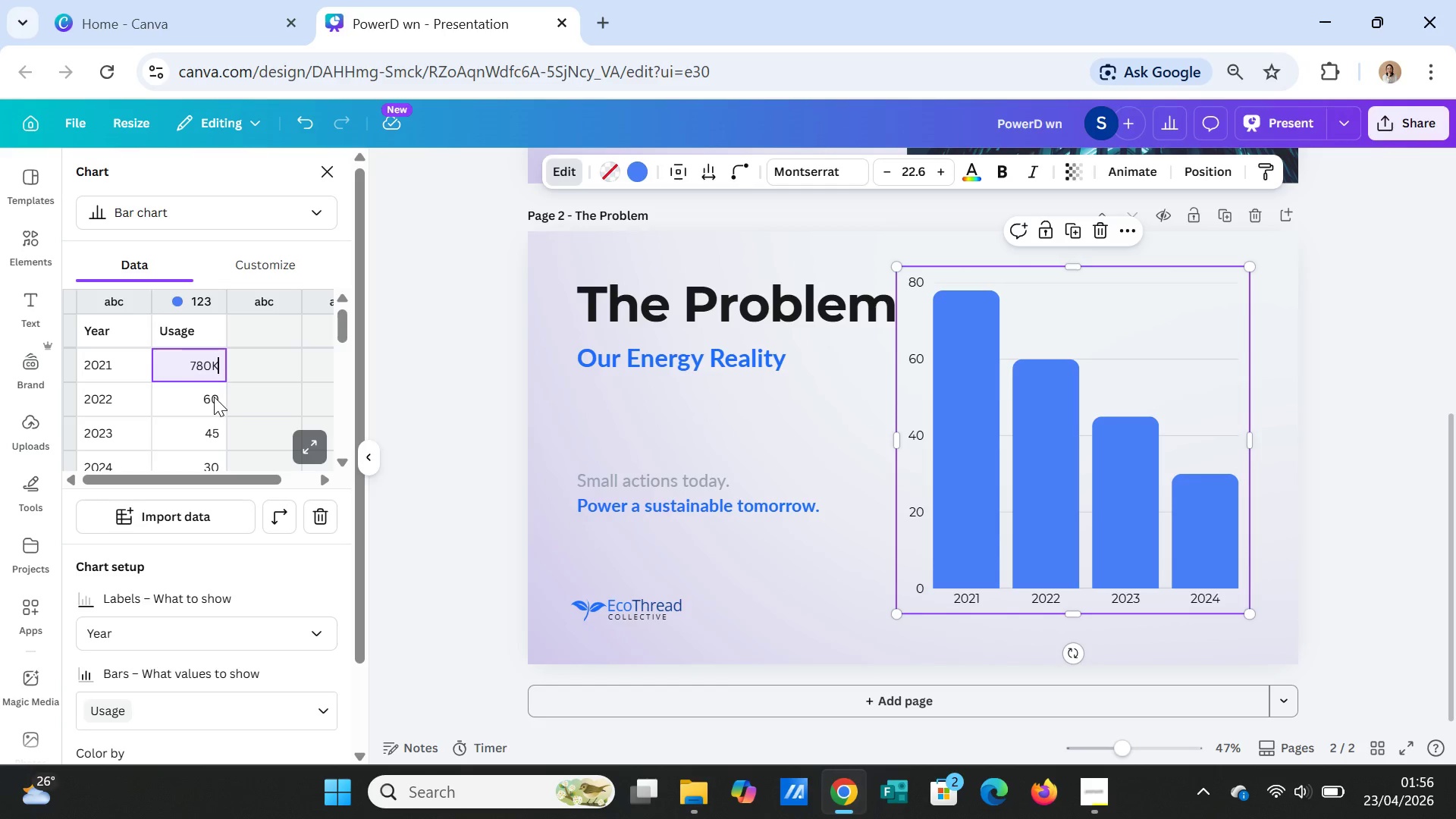 
double_click([214, 397])
 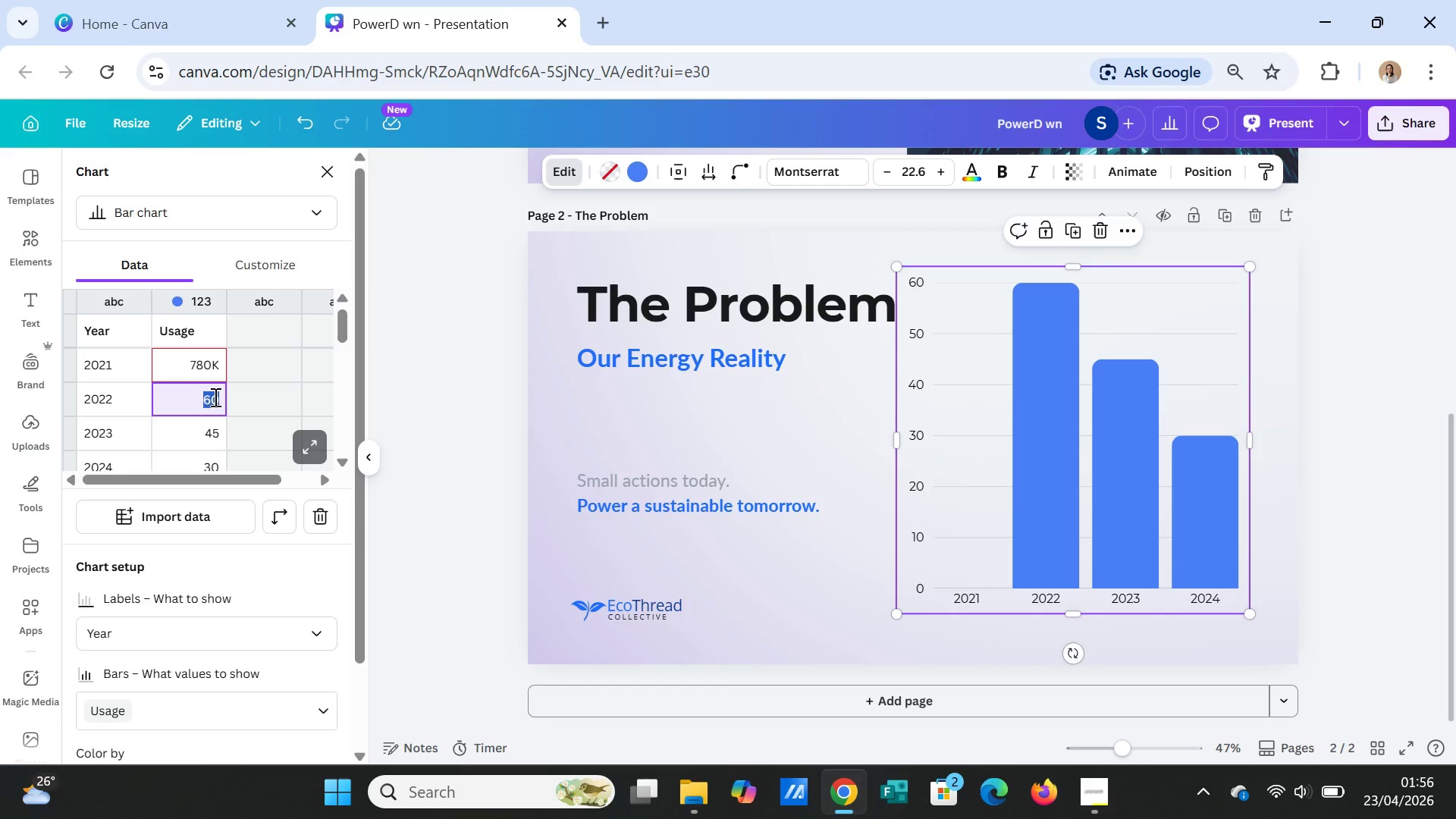 
triple_click([214, 397])
 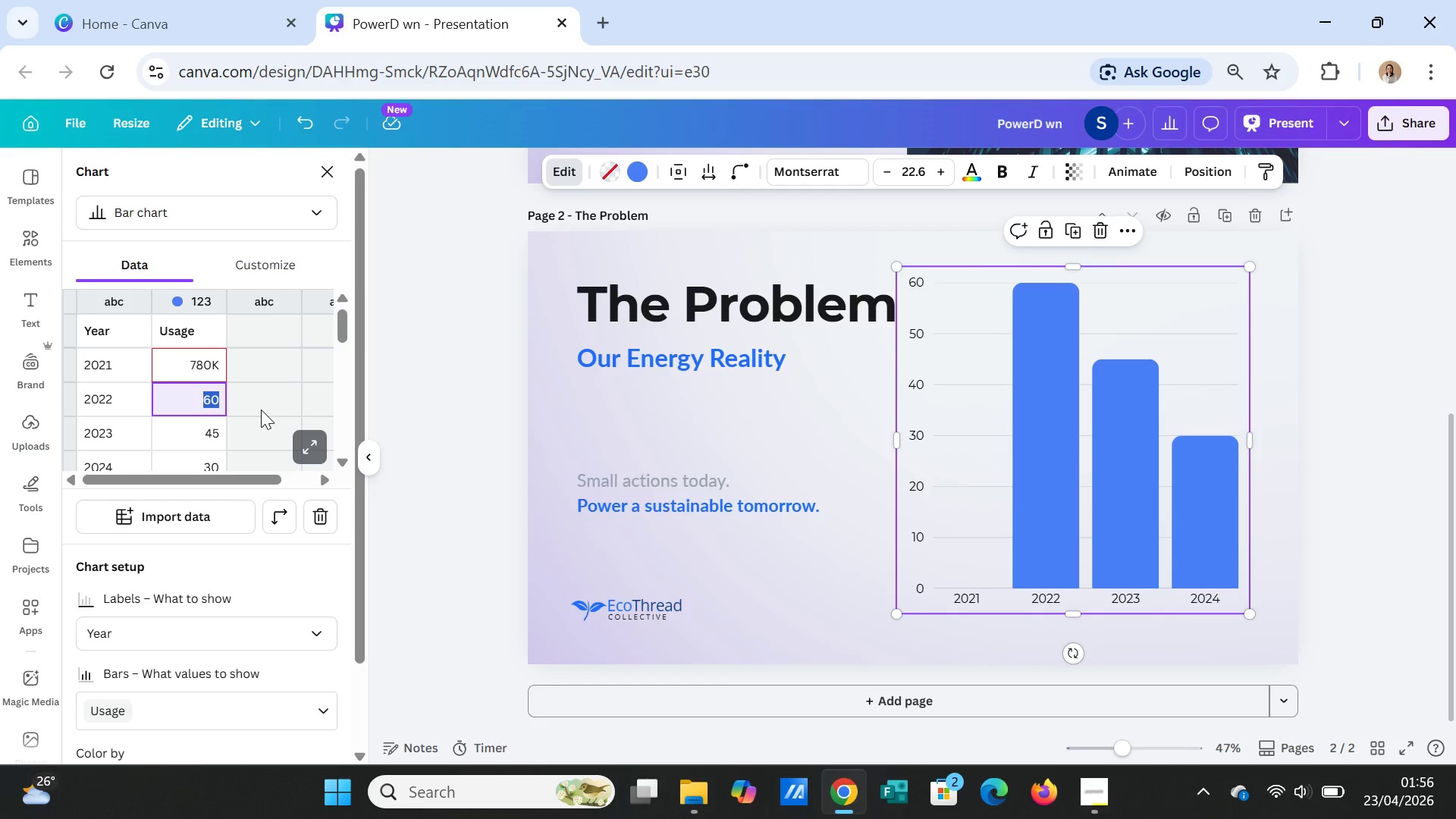 
type(928K)
 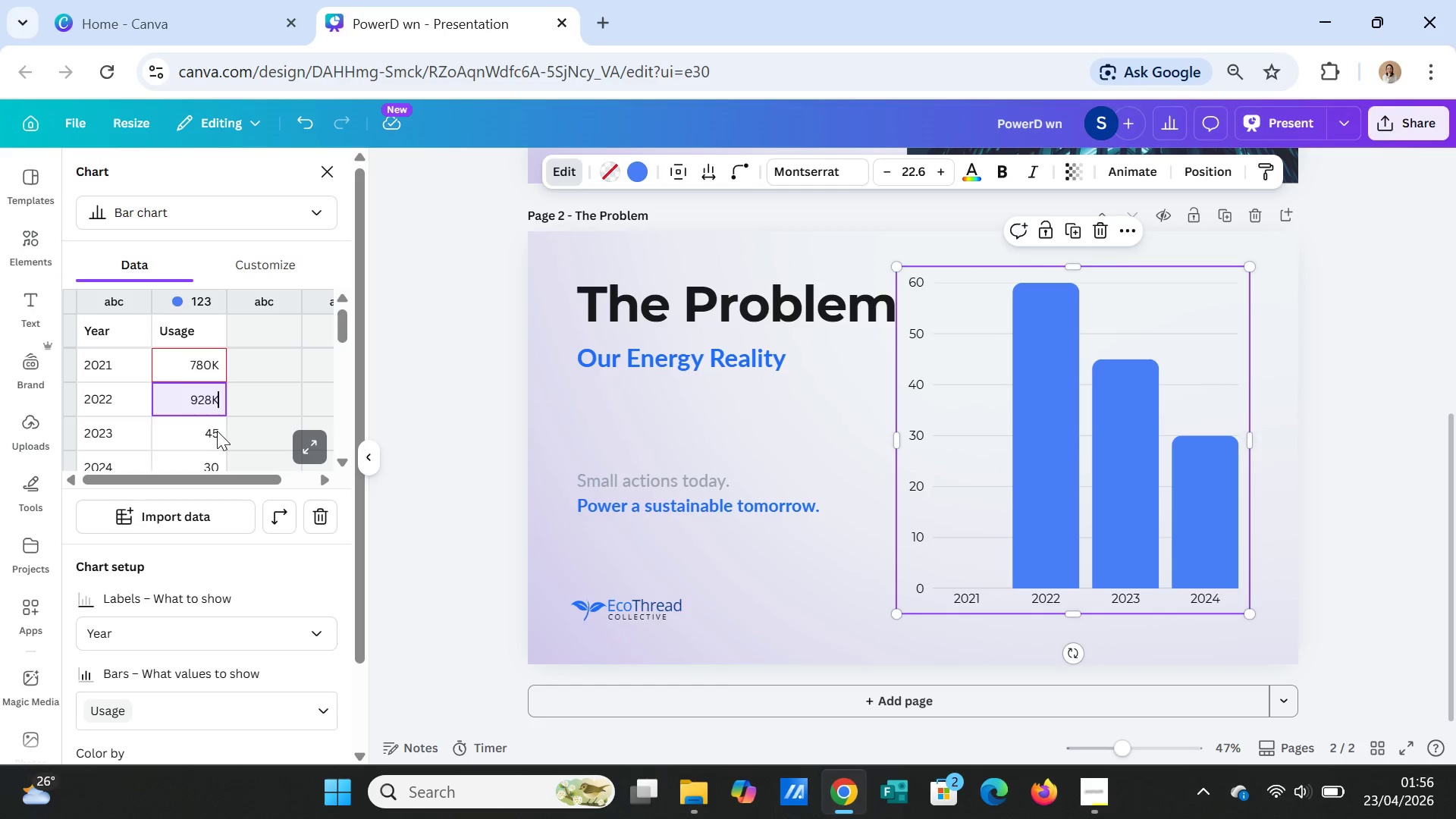 
double_click([217, 431])
 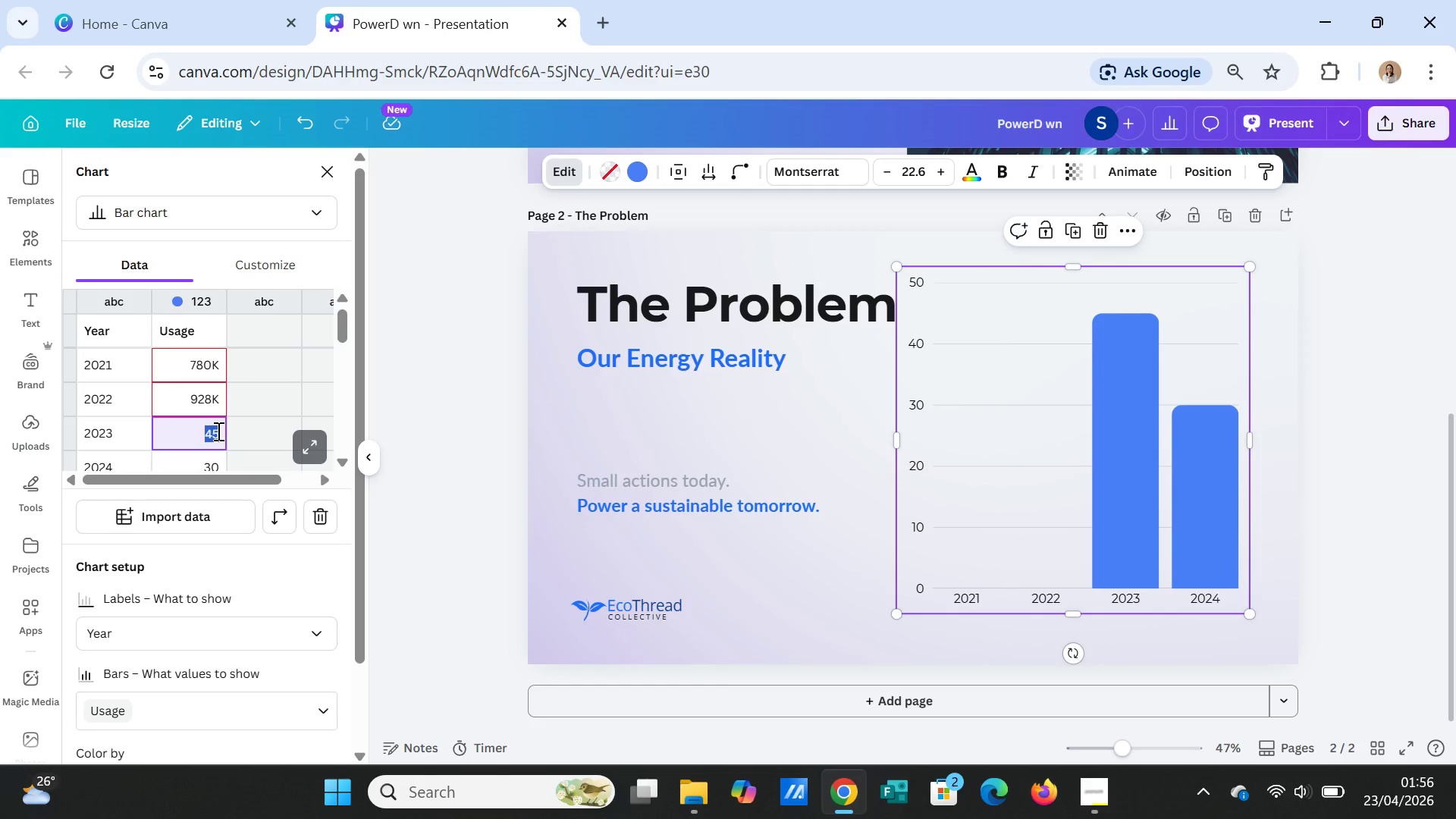 
triple_click([217, 431])
 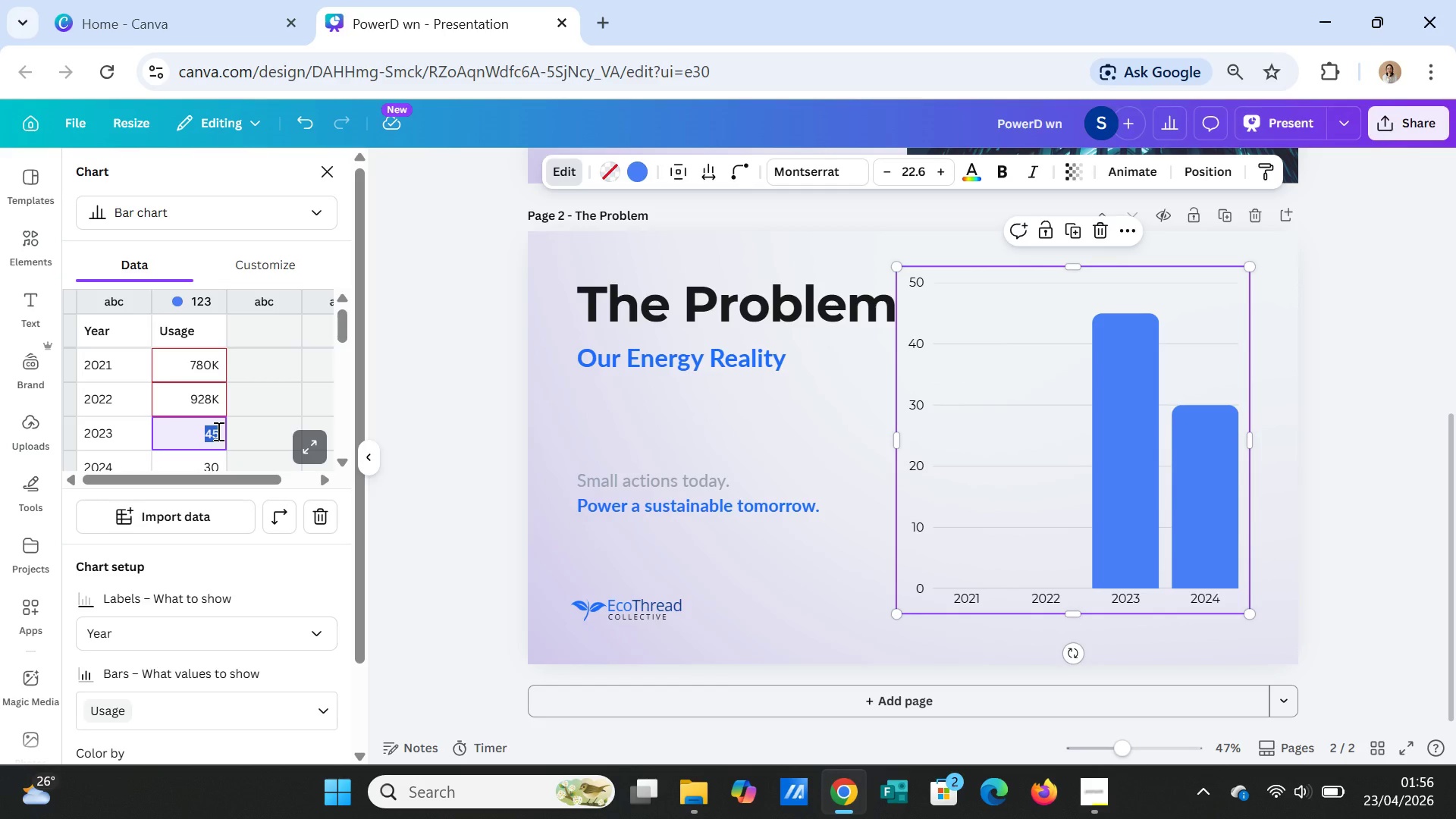 
wait(5.11)
 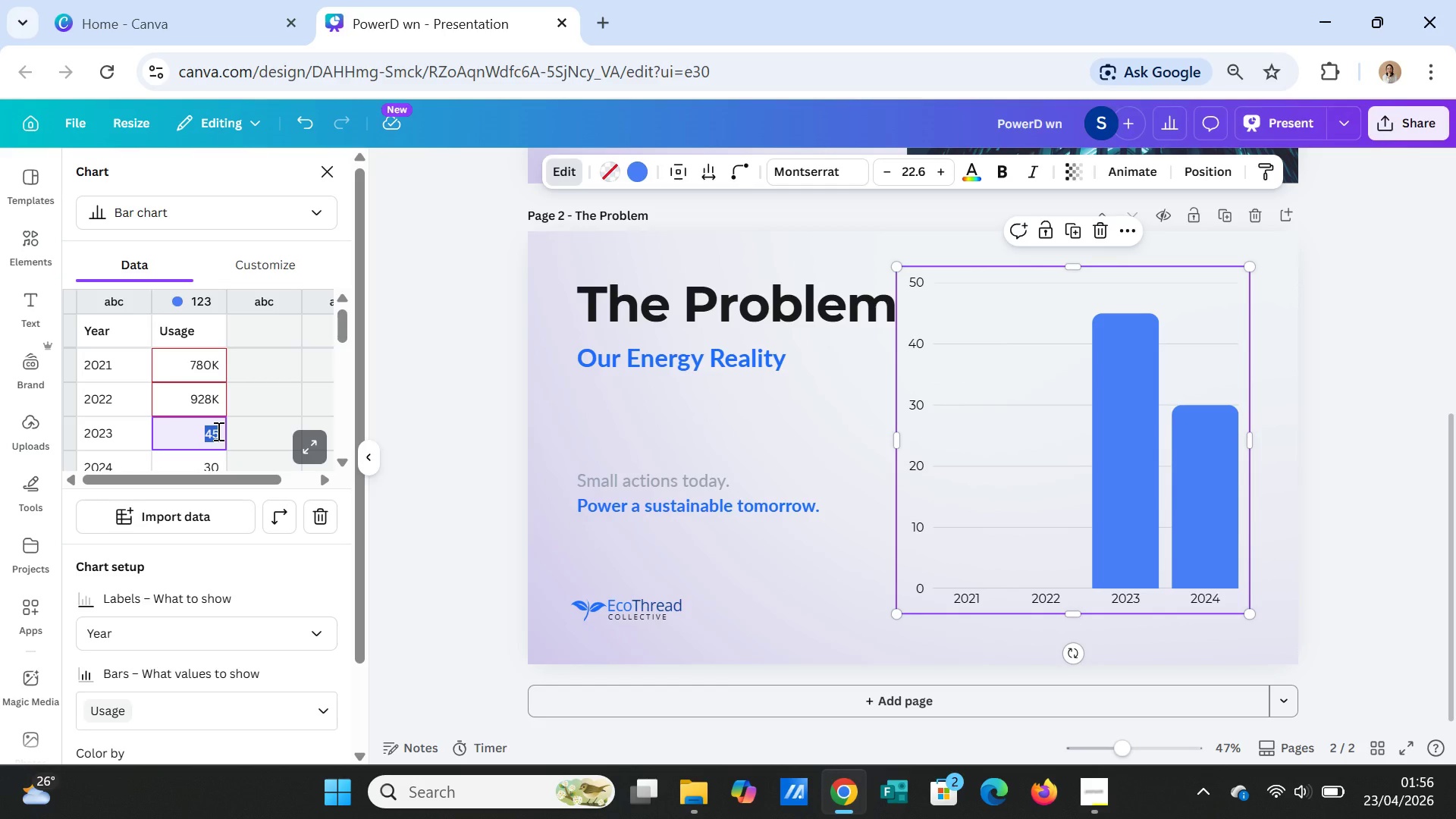 
type(1.08M)
 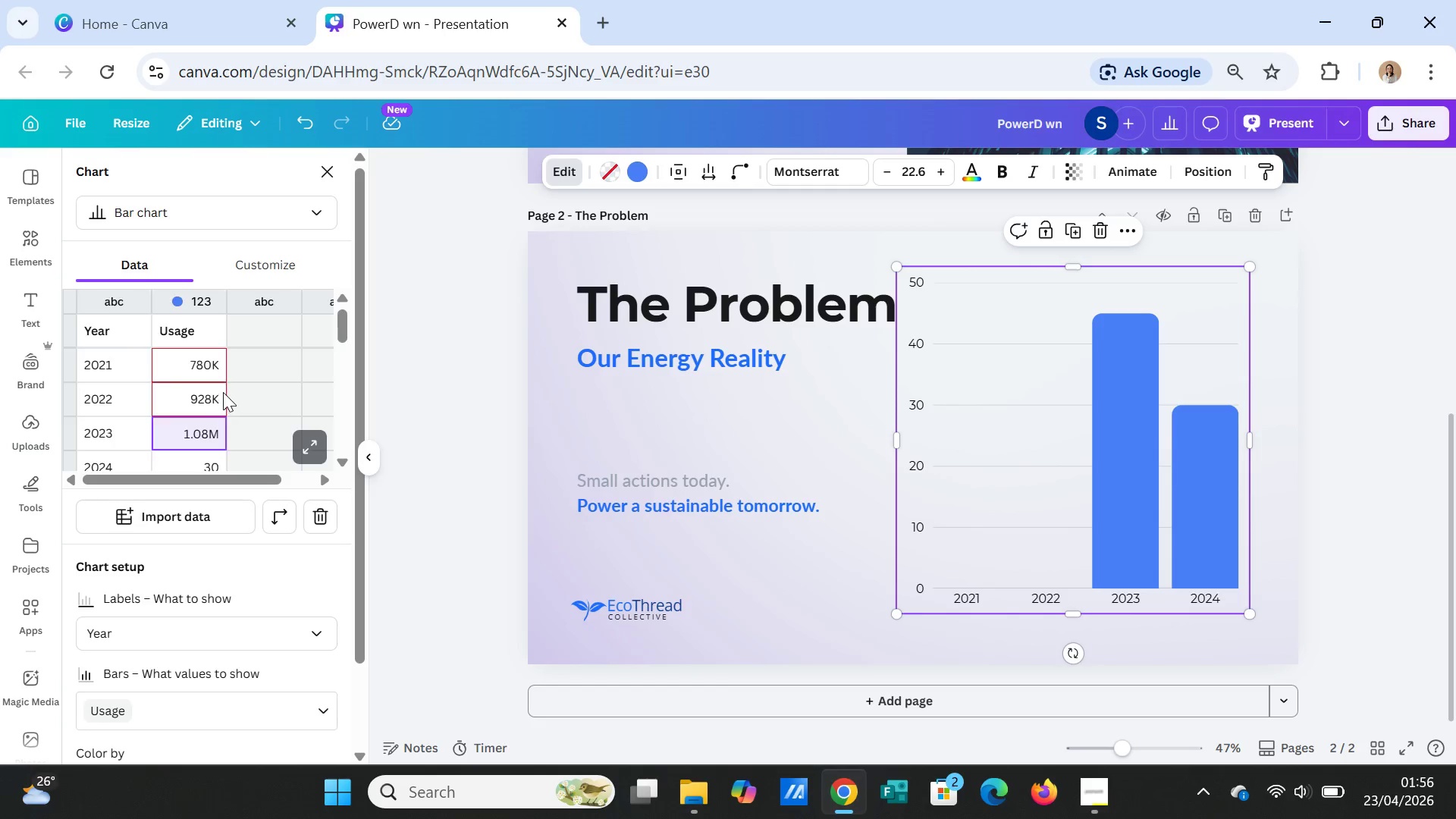 
scroll: coordinate [223, 392], scroll_direction: down, amount: 1.0
 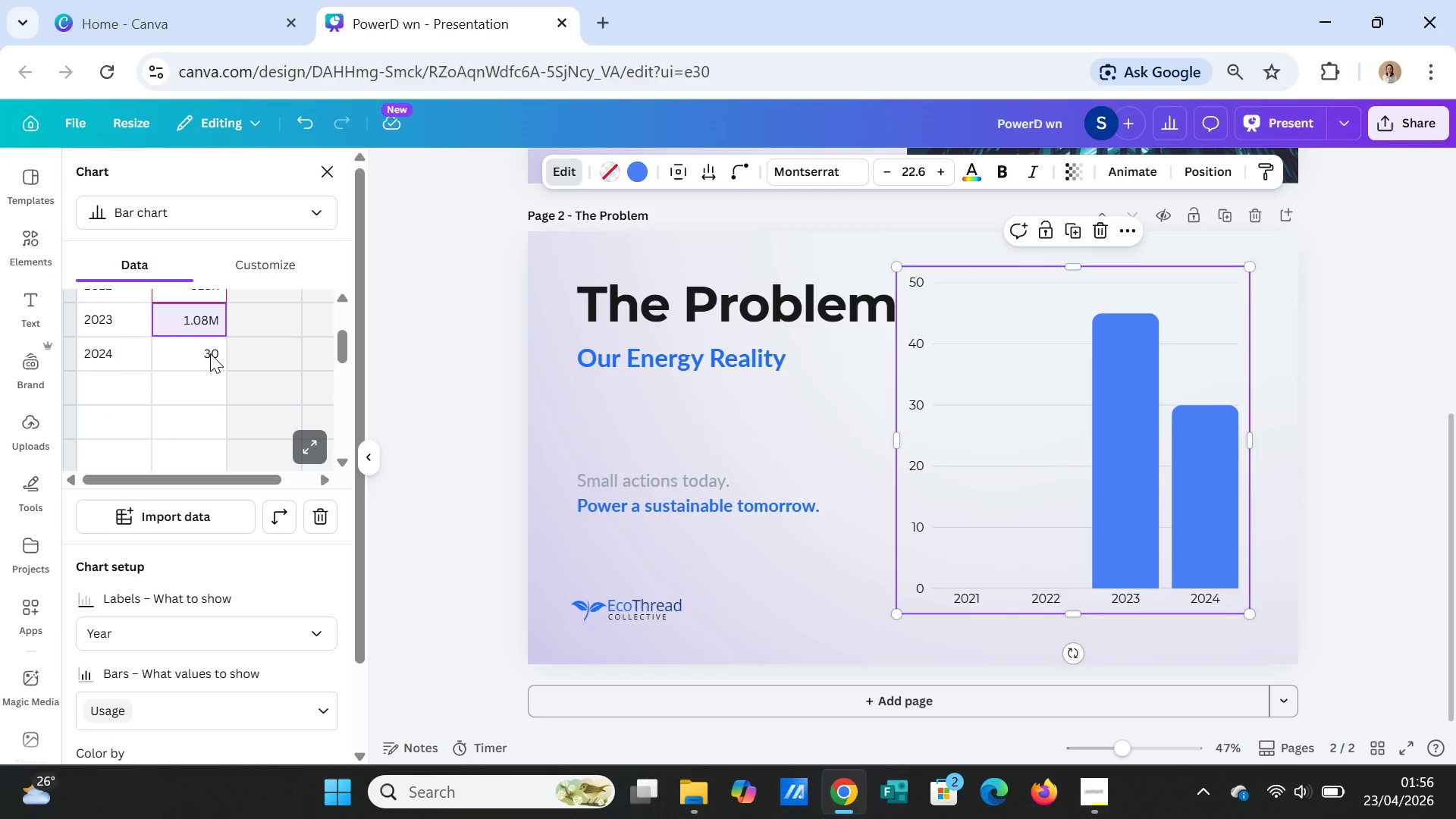 
double_click([210, 353])
 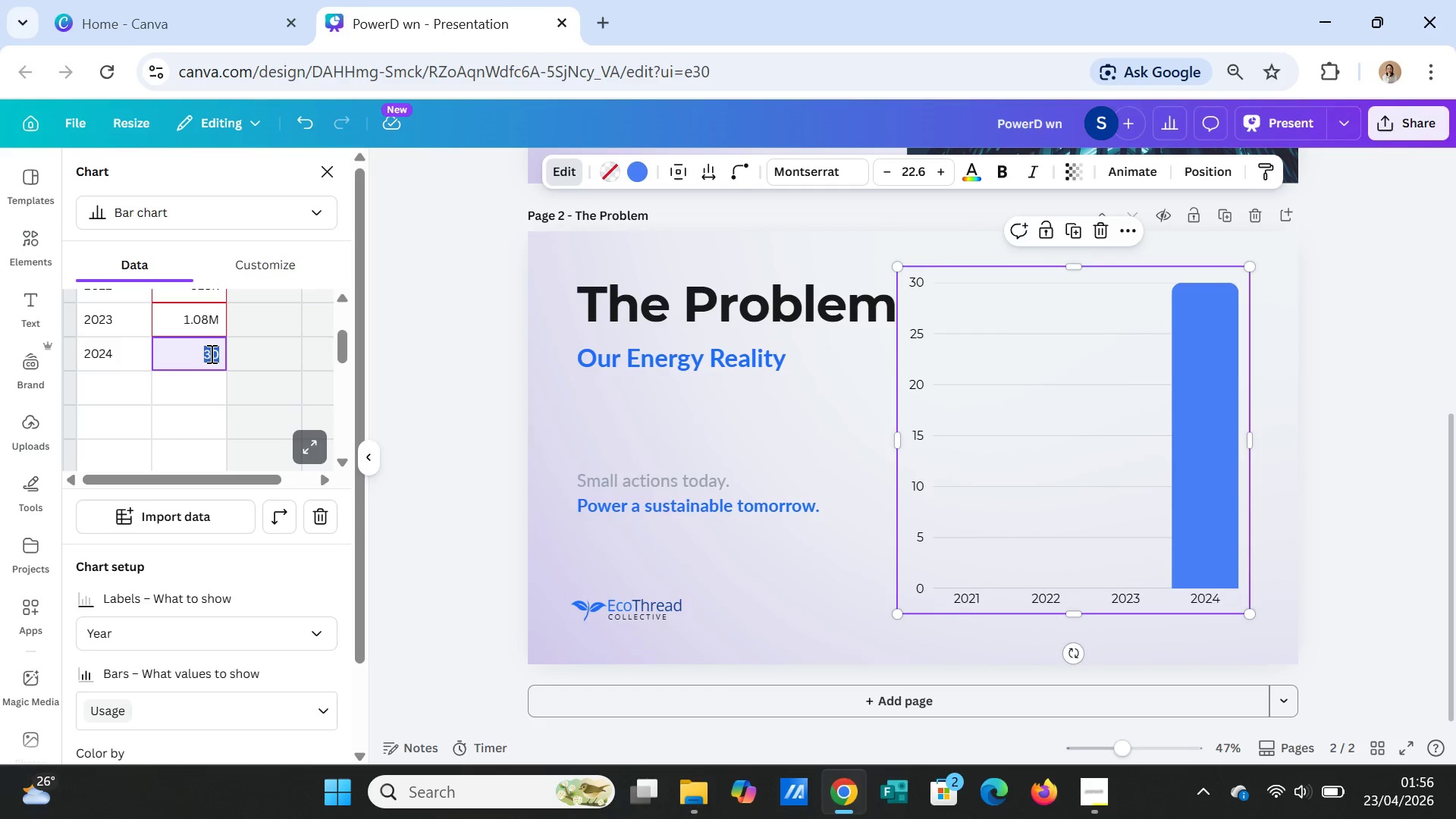 
triple_click([210, 353])
 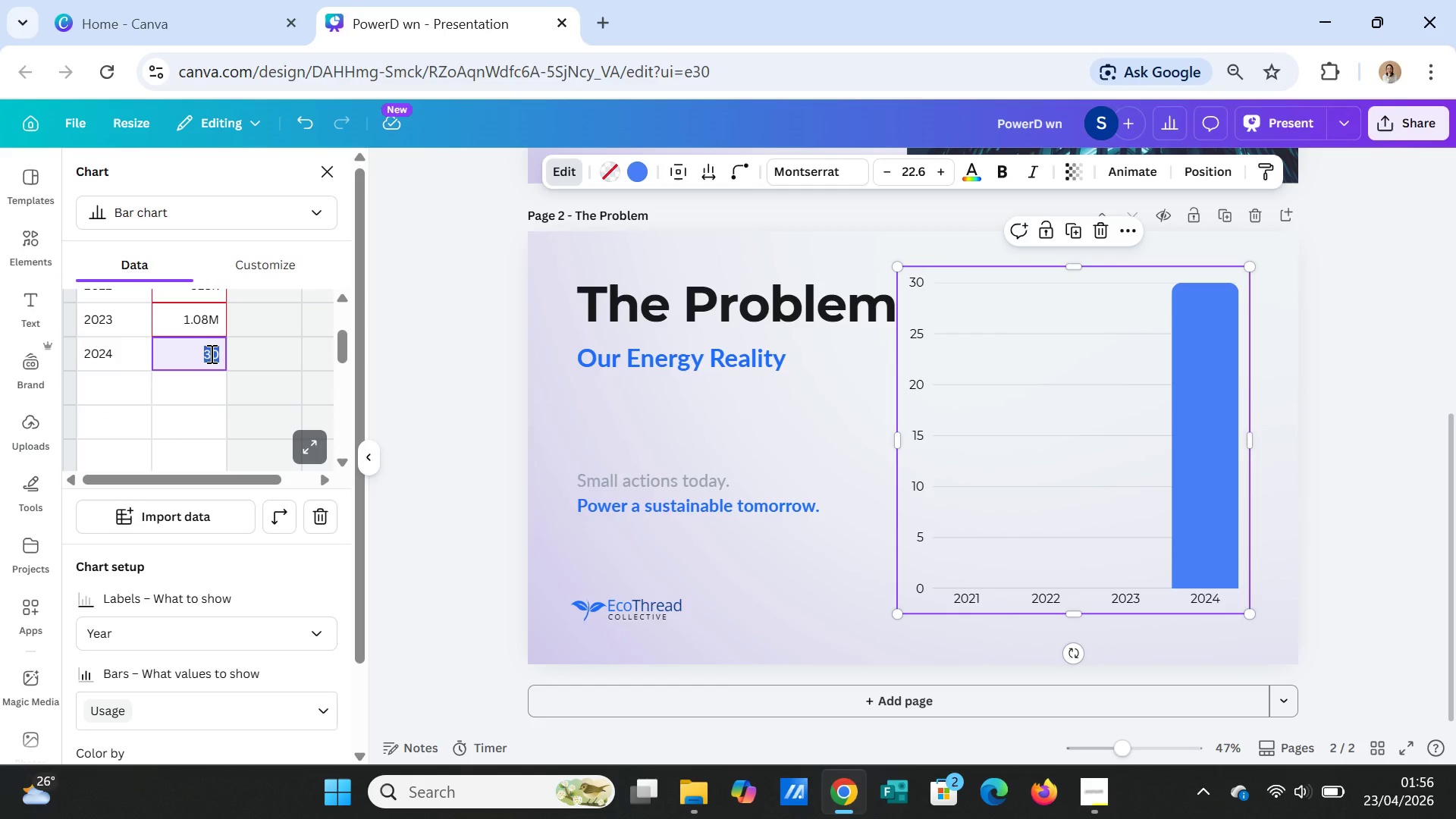 
triple_click([210, 353])
 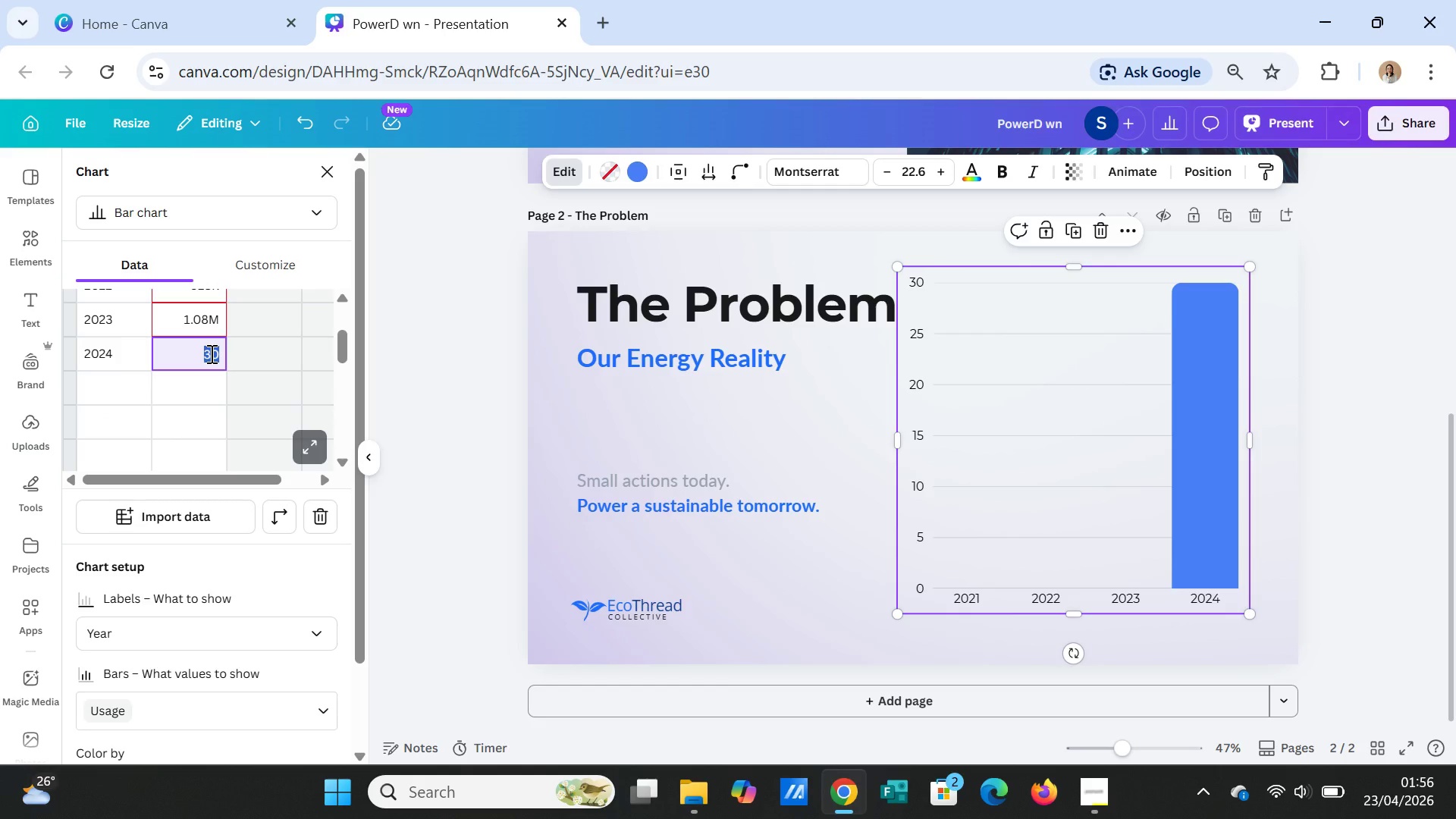 
type(1.28M)
 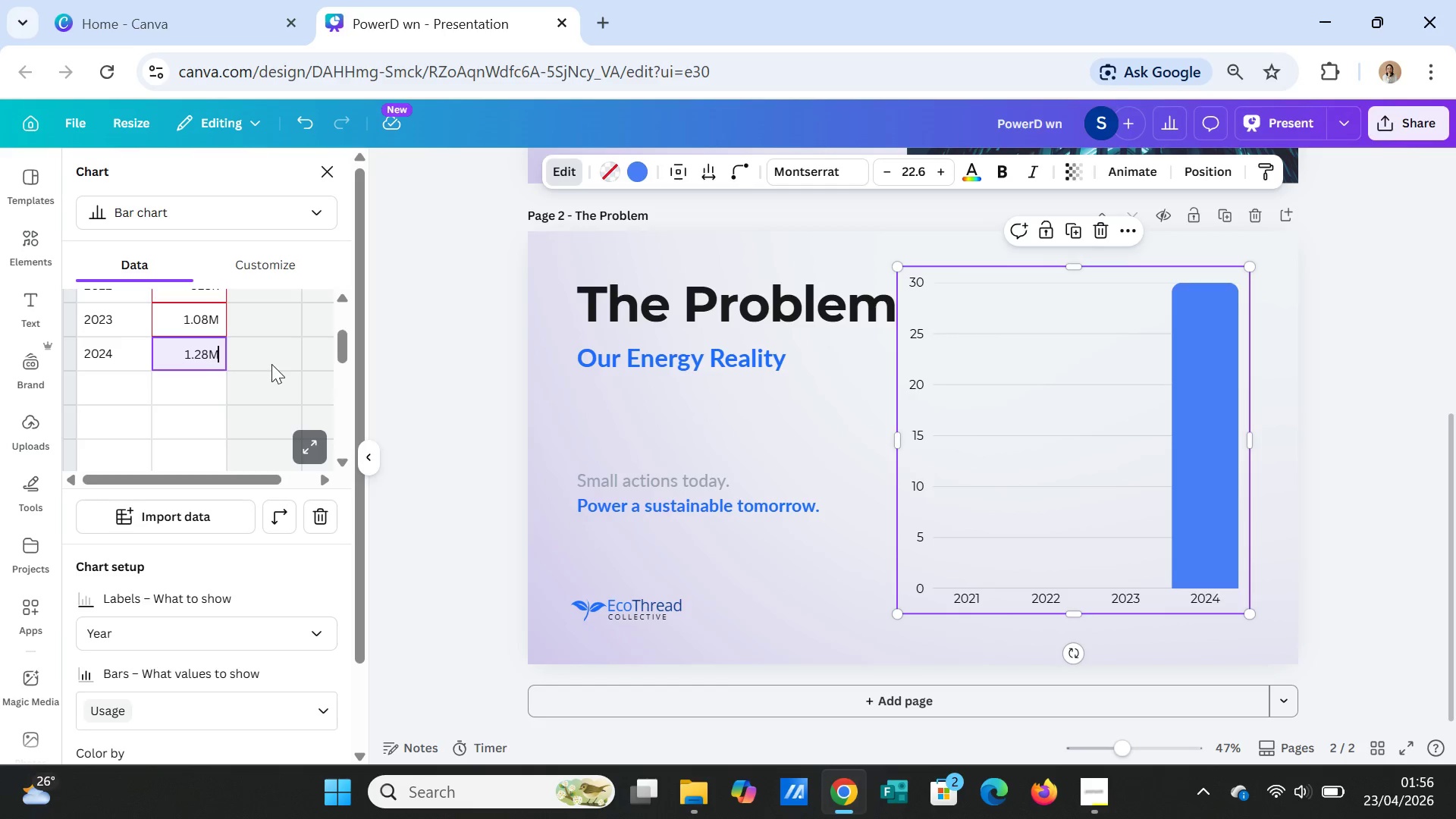 
left_click([273, 362])
 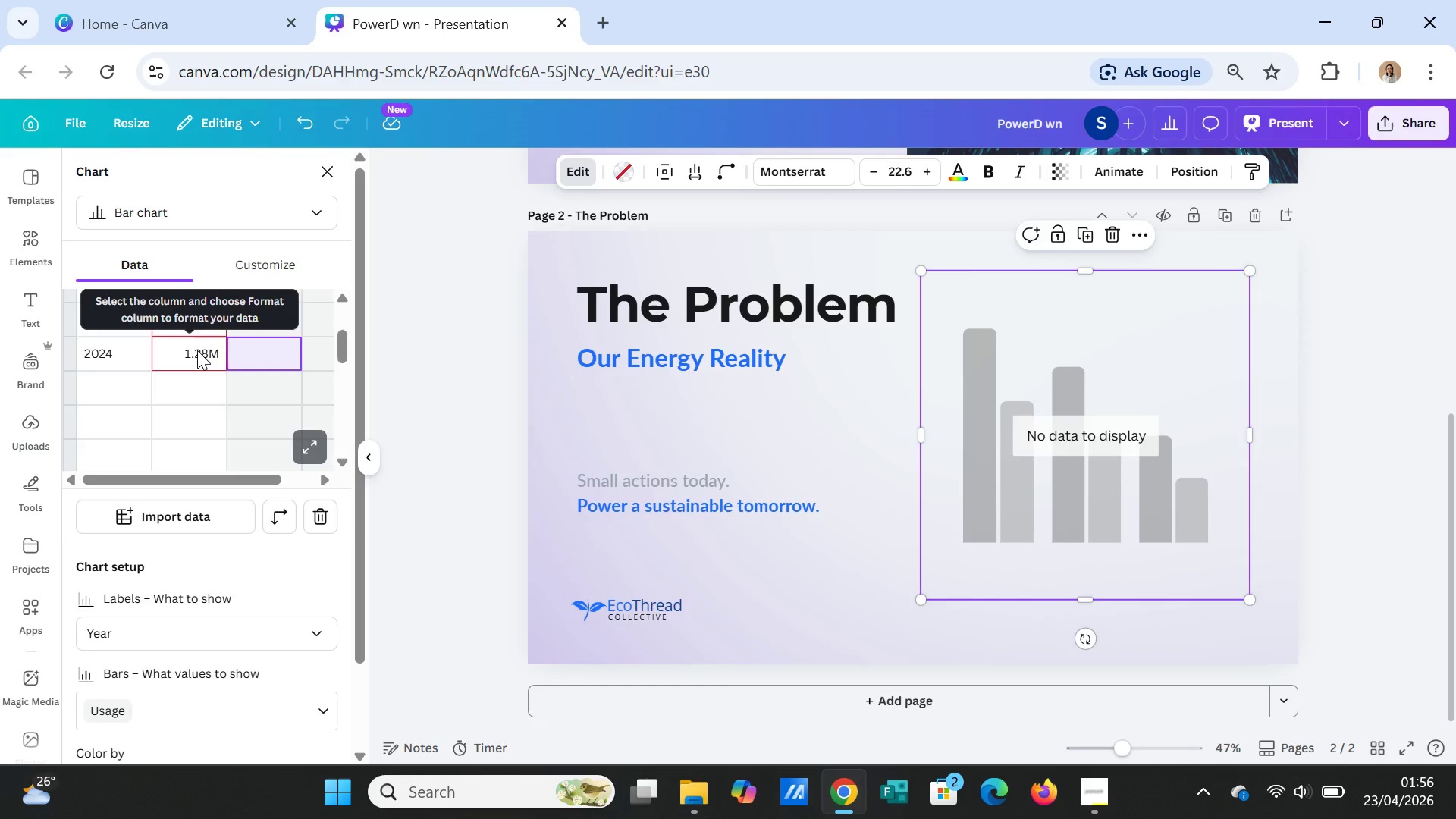 
double_click([197, 350])
 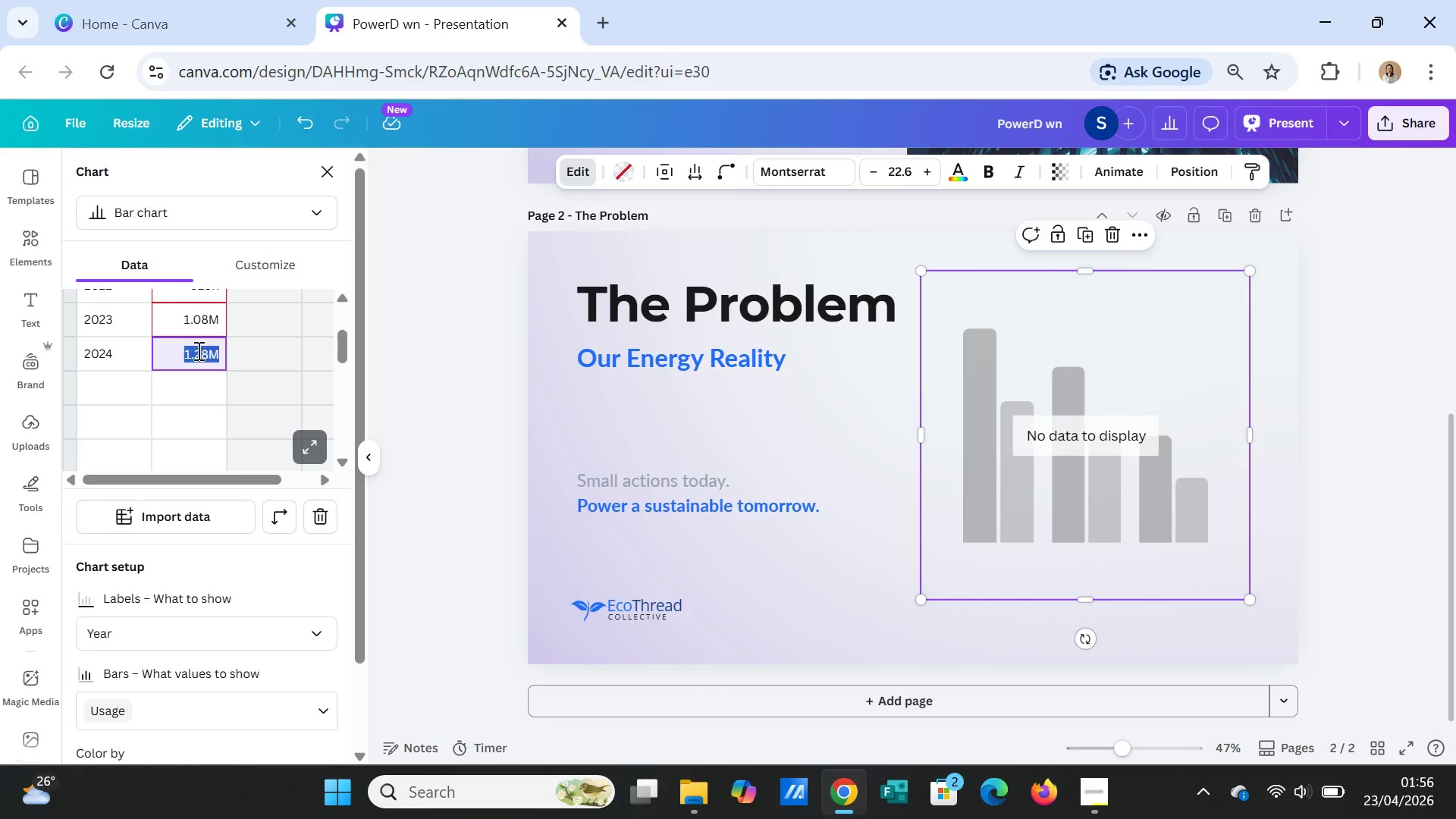 
triple_click([197, 350])
 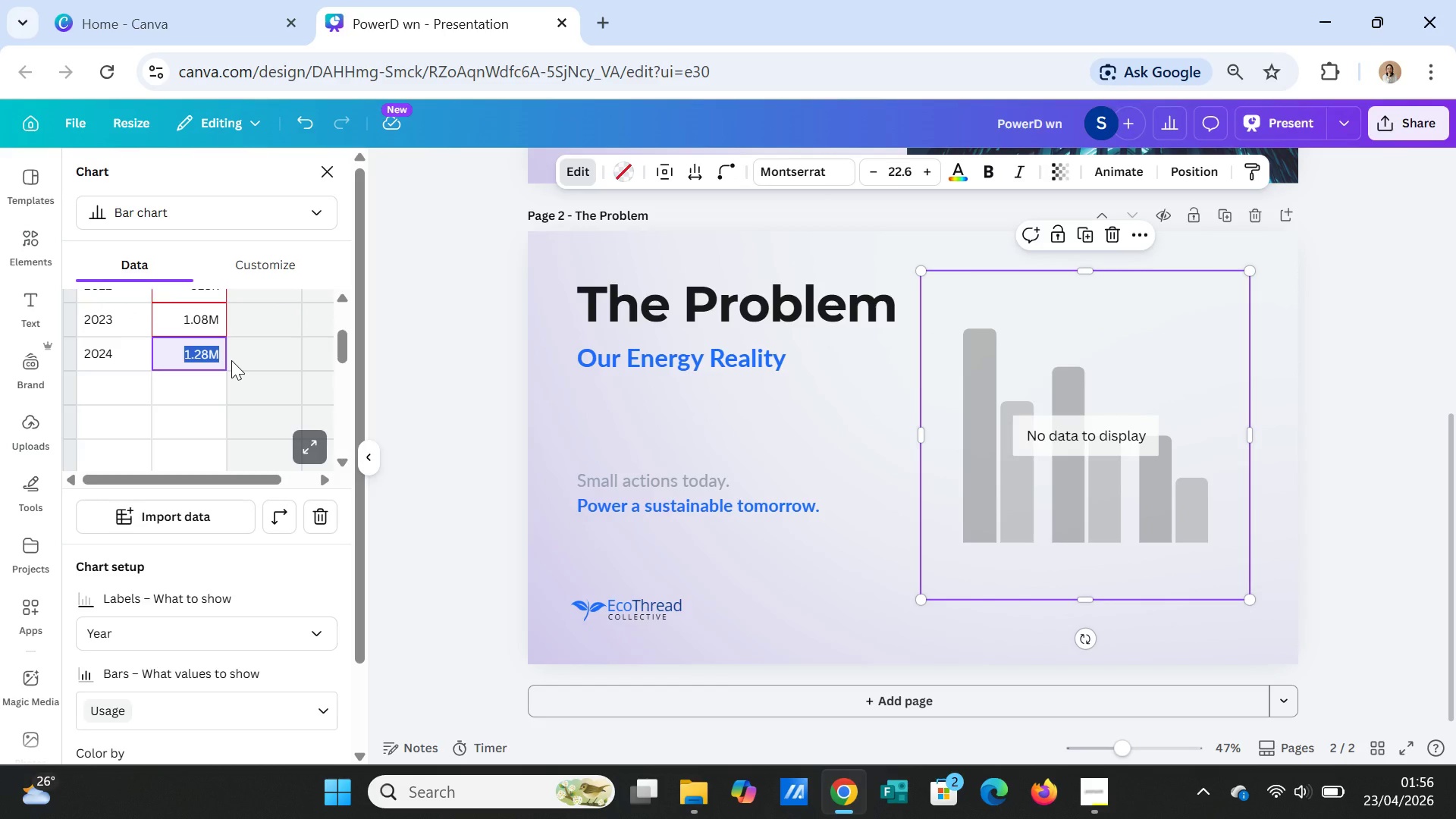 
type(10)
 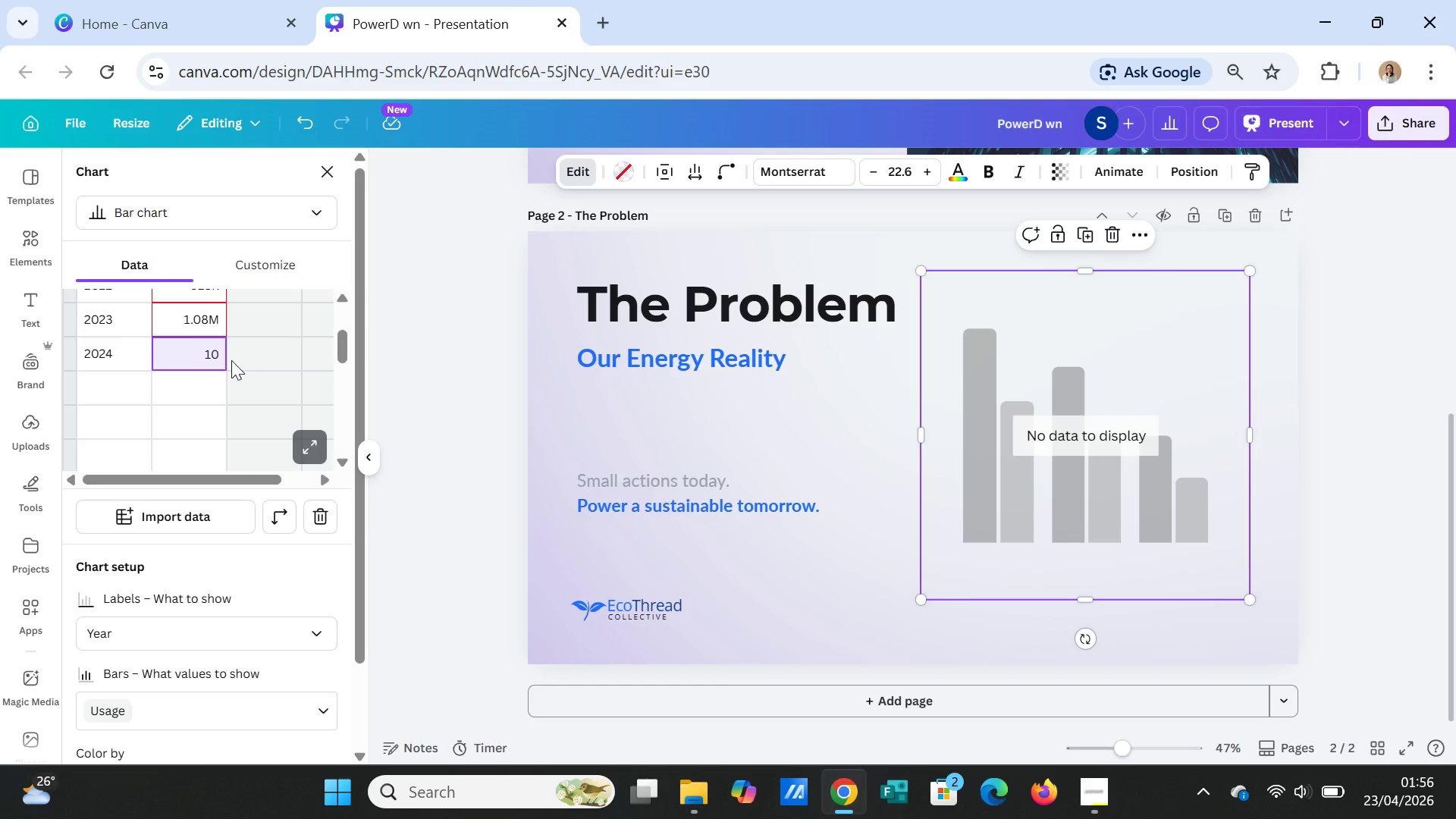 
wait(8.84)
 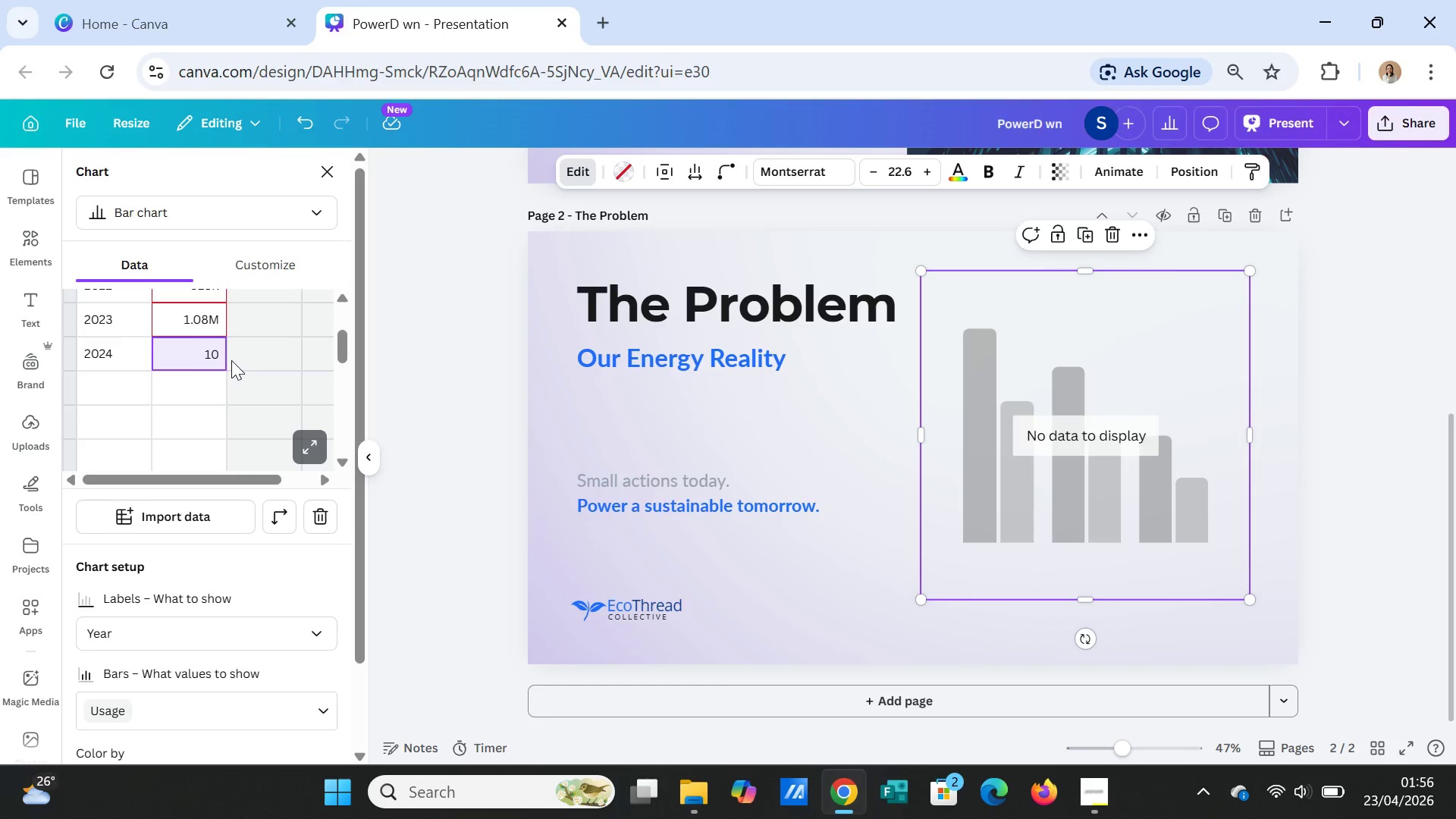 
key(Backspace)
 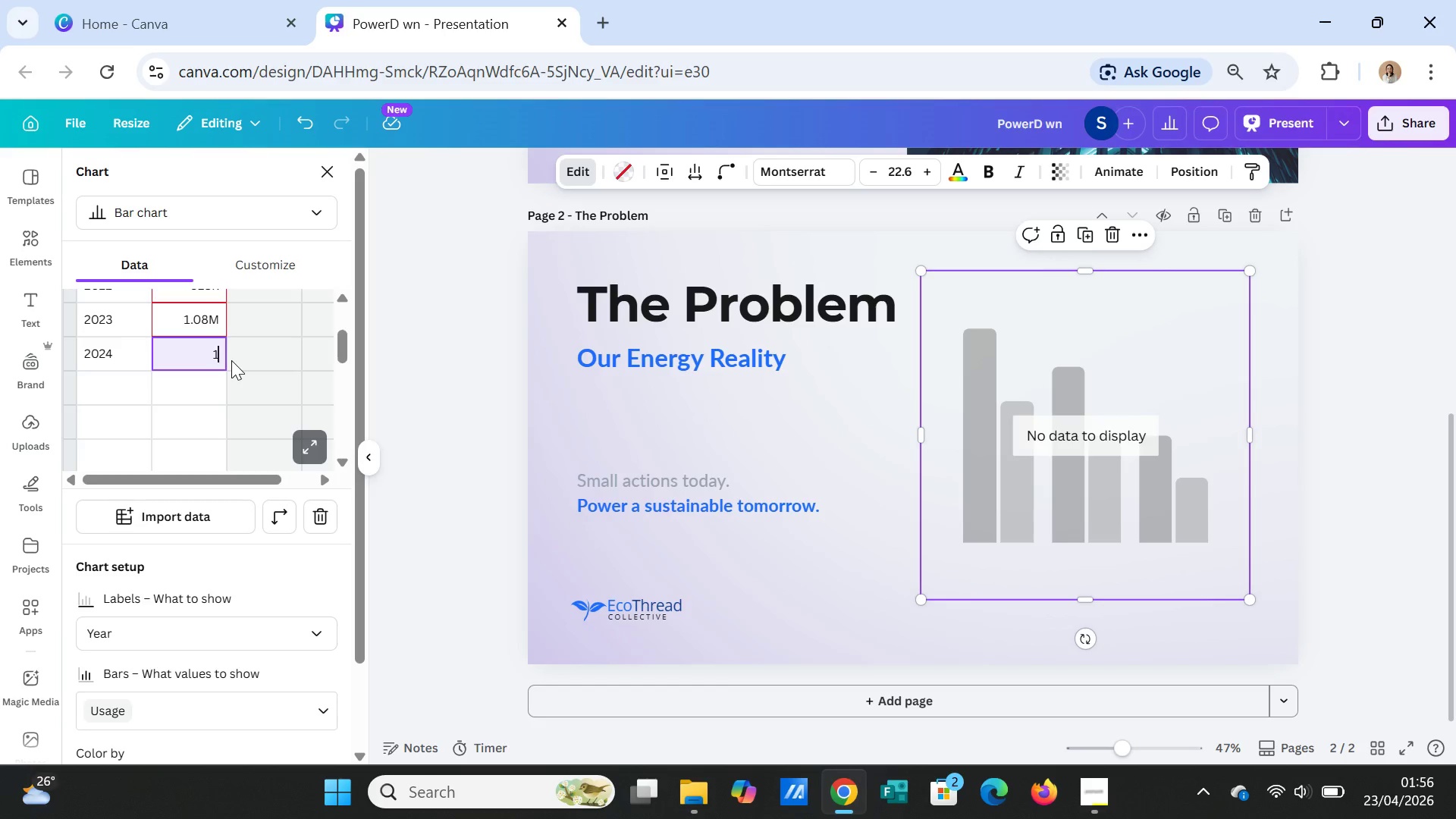 
key(Backspace)
 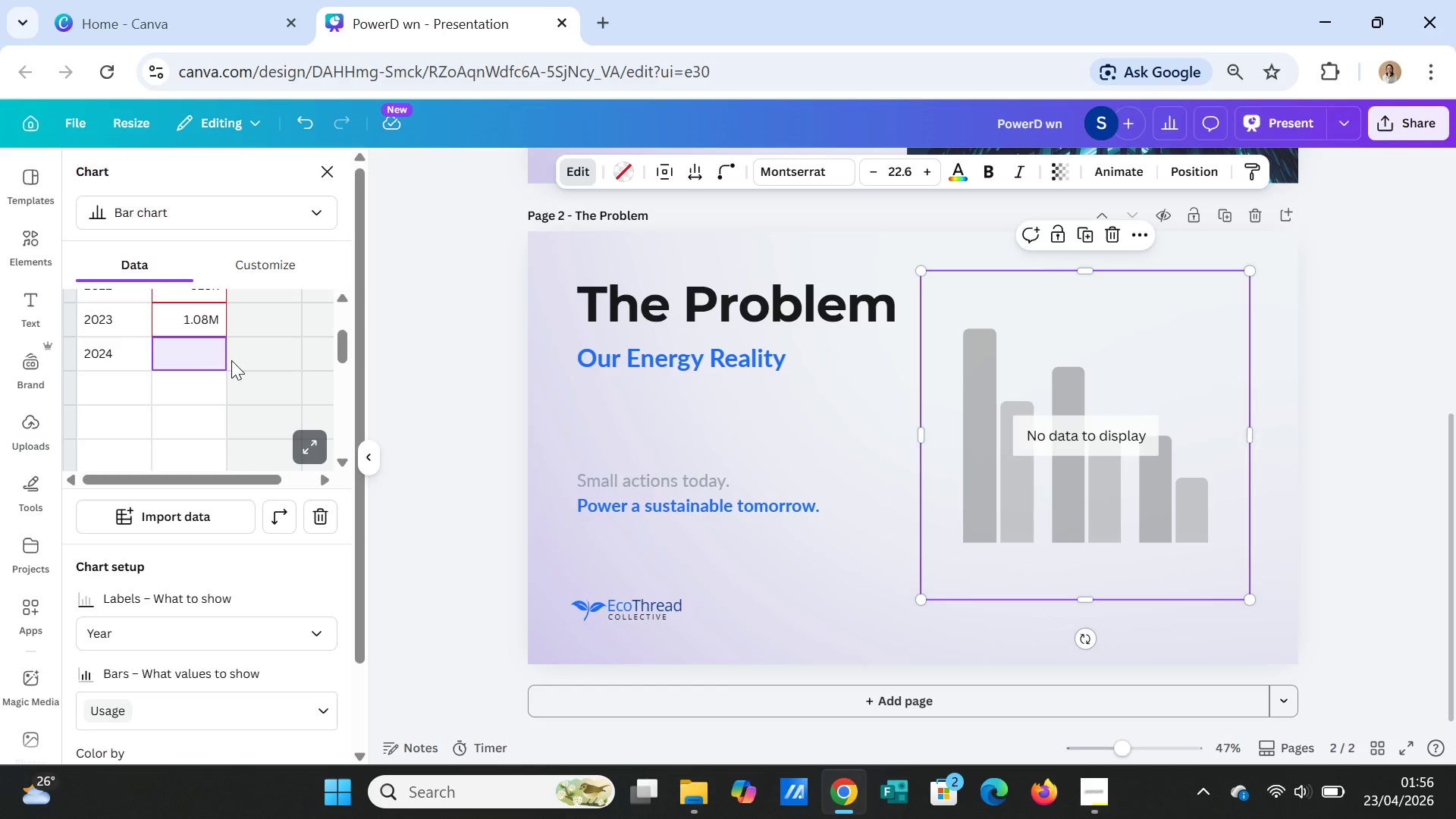 
type(1,28M)
 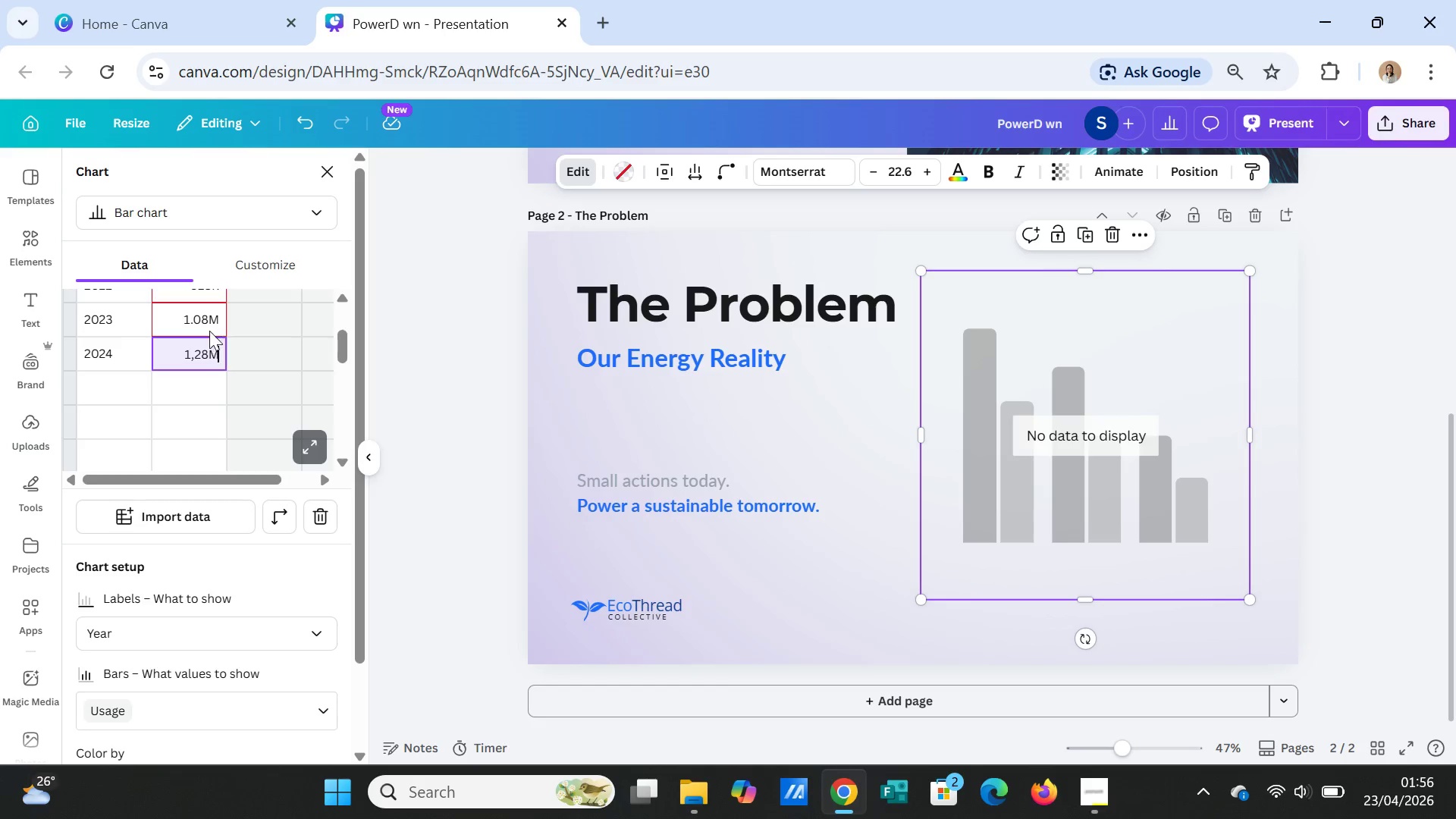 
left_click([202, 315])
 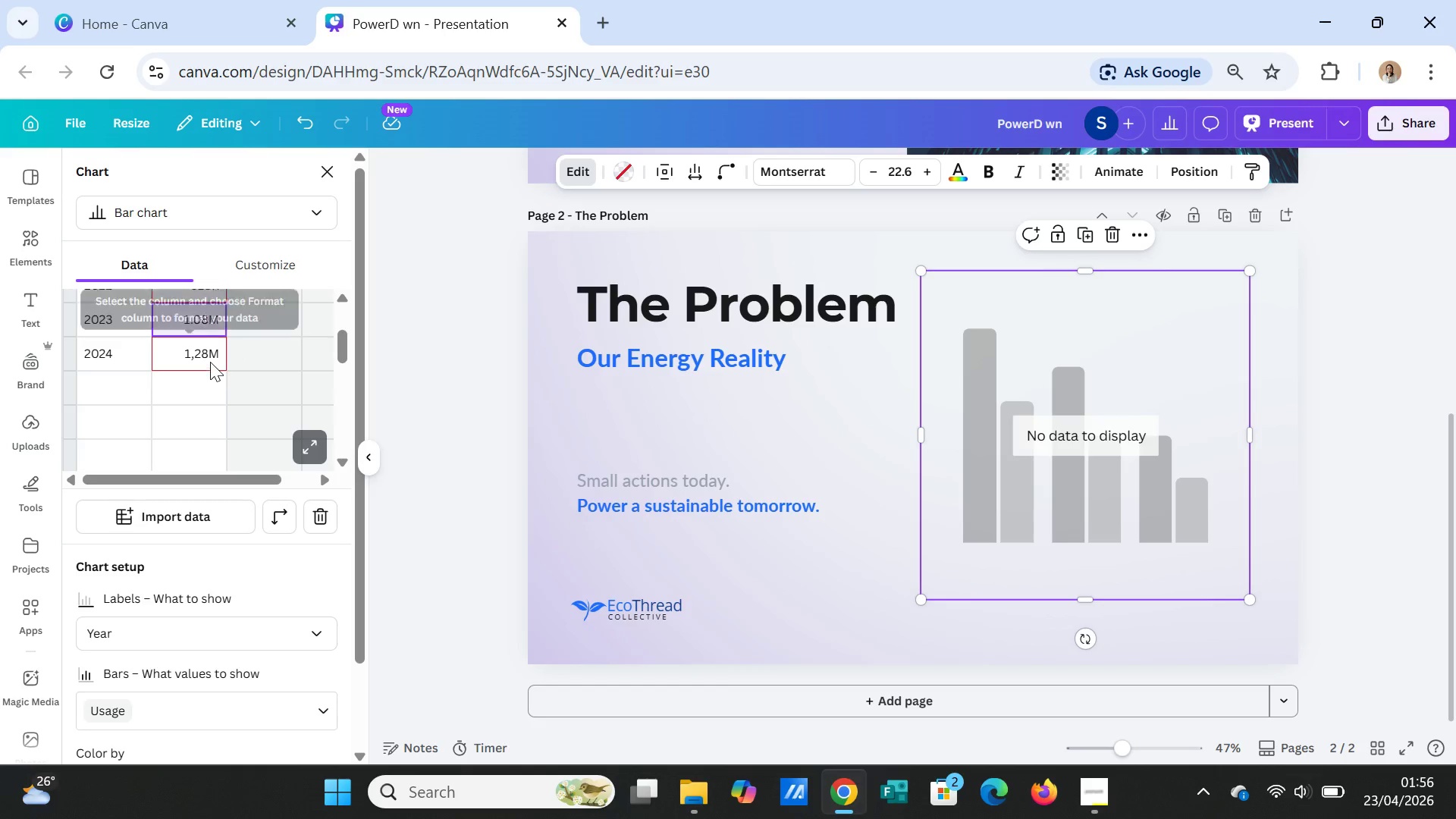 
double_click([210, 360])
 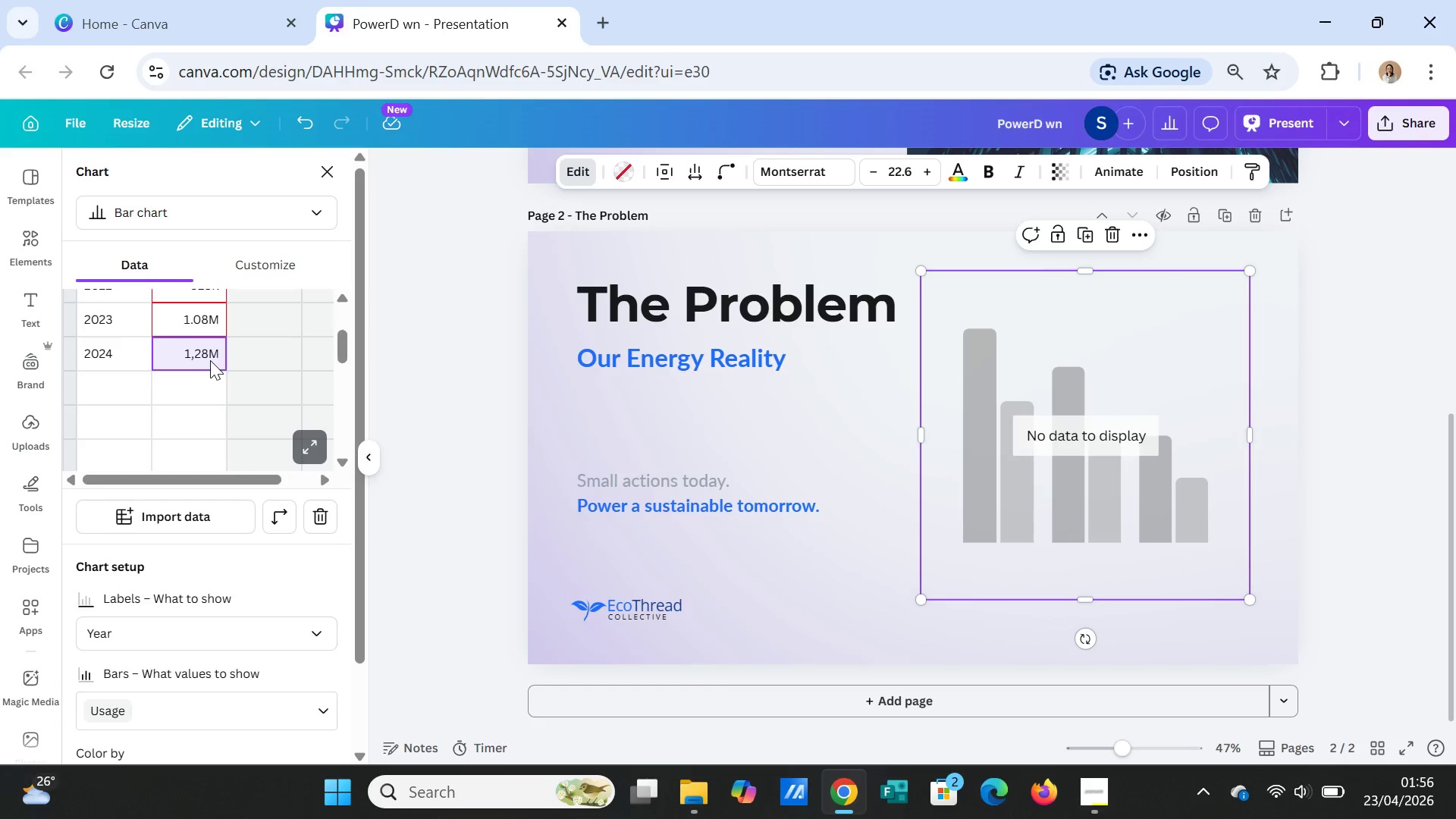 
triple_click([210, 360])
 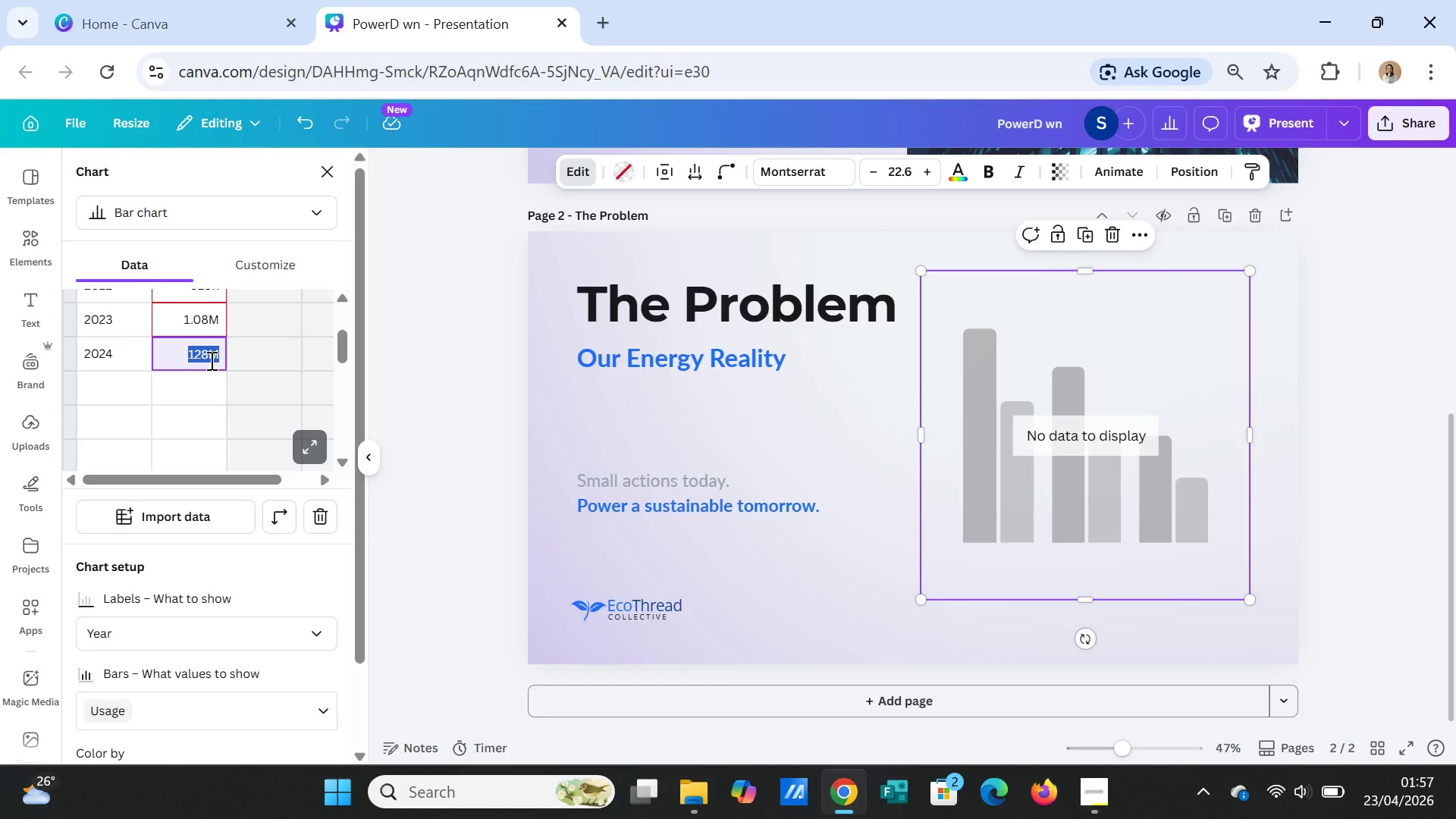 
type(1,28)
 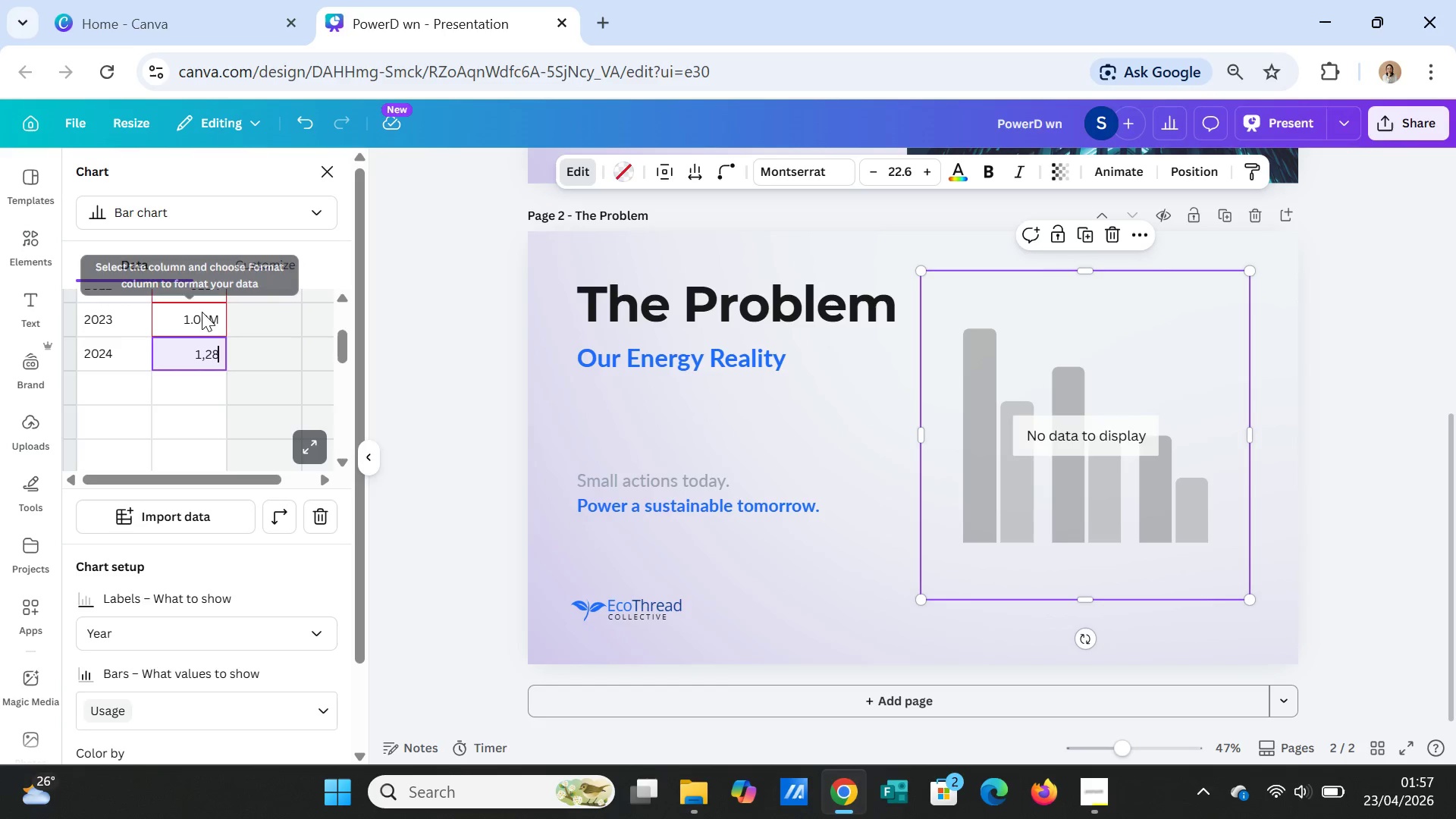 
double_click([199, 316])
 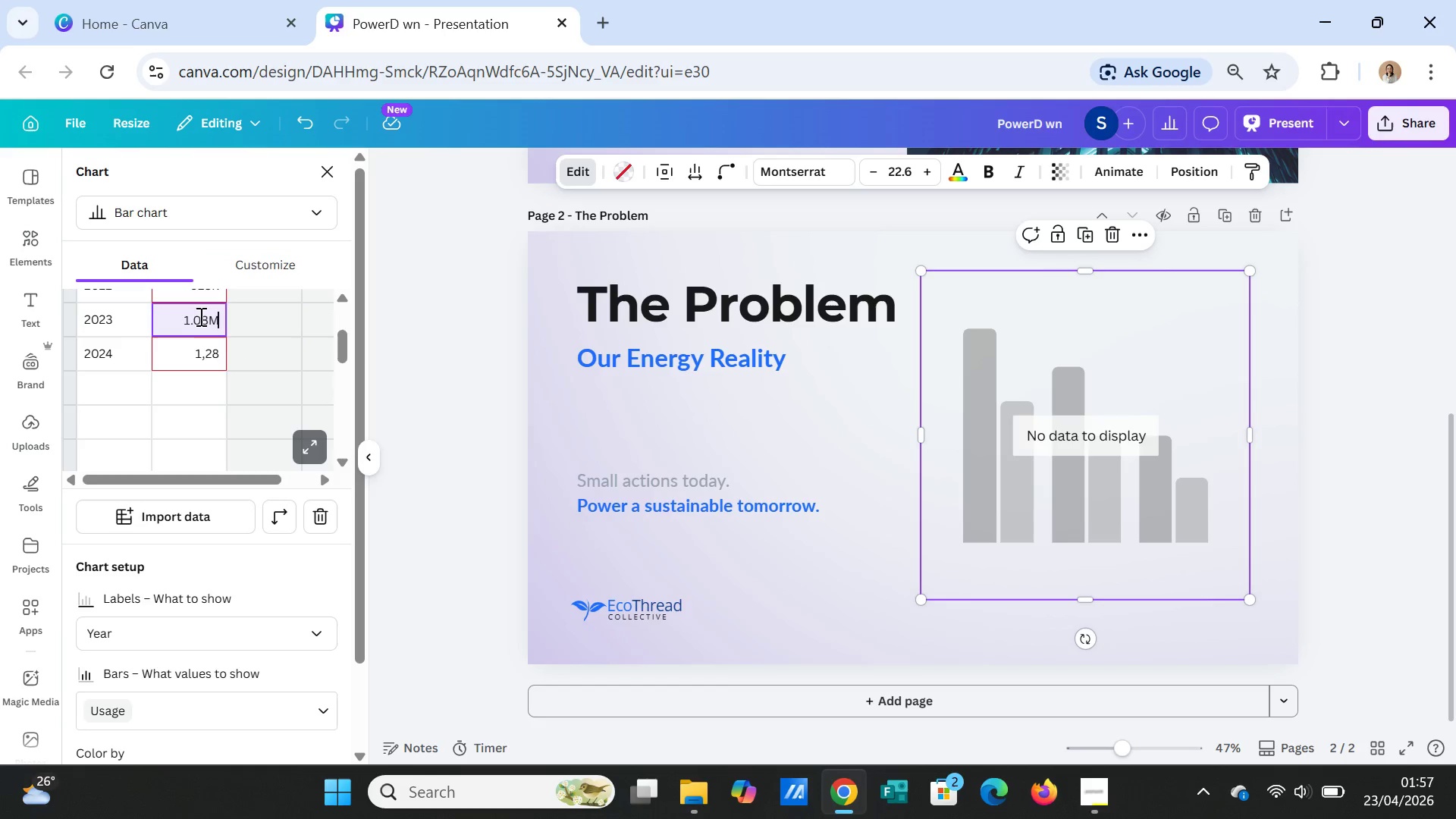 
triple_click([199, 316])
 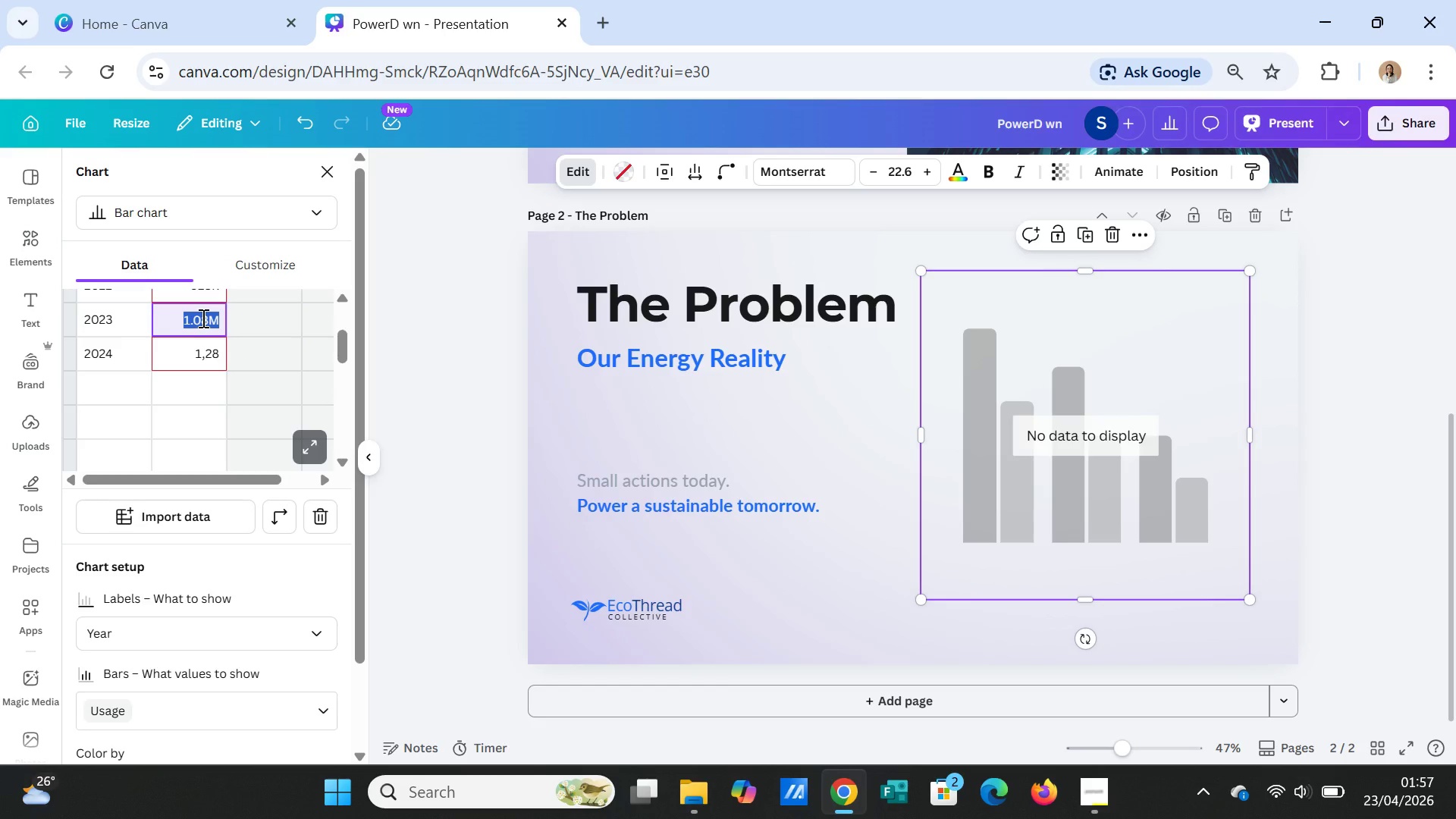 
type(1,08)
 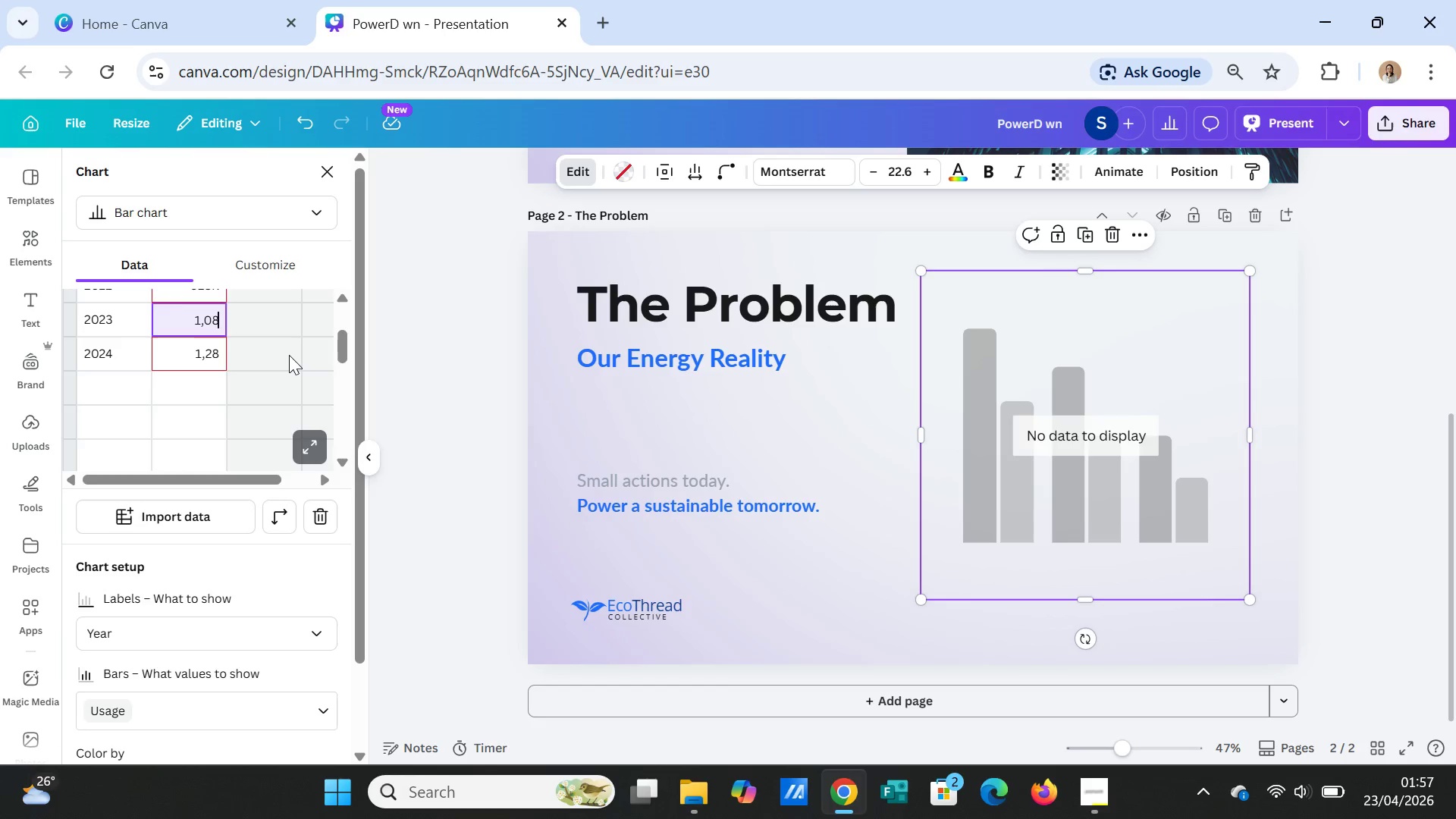 
scroll: coordinate [289, 355], scroll_direction: up, amount: 1.0
 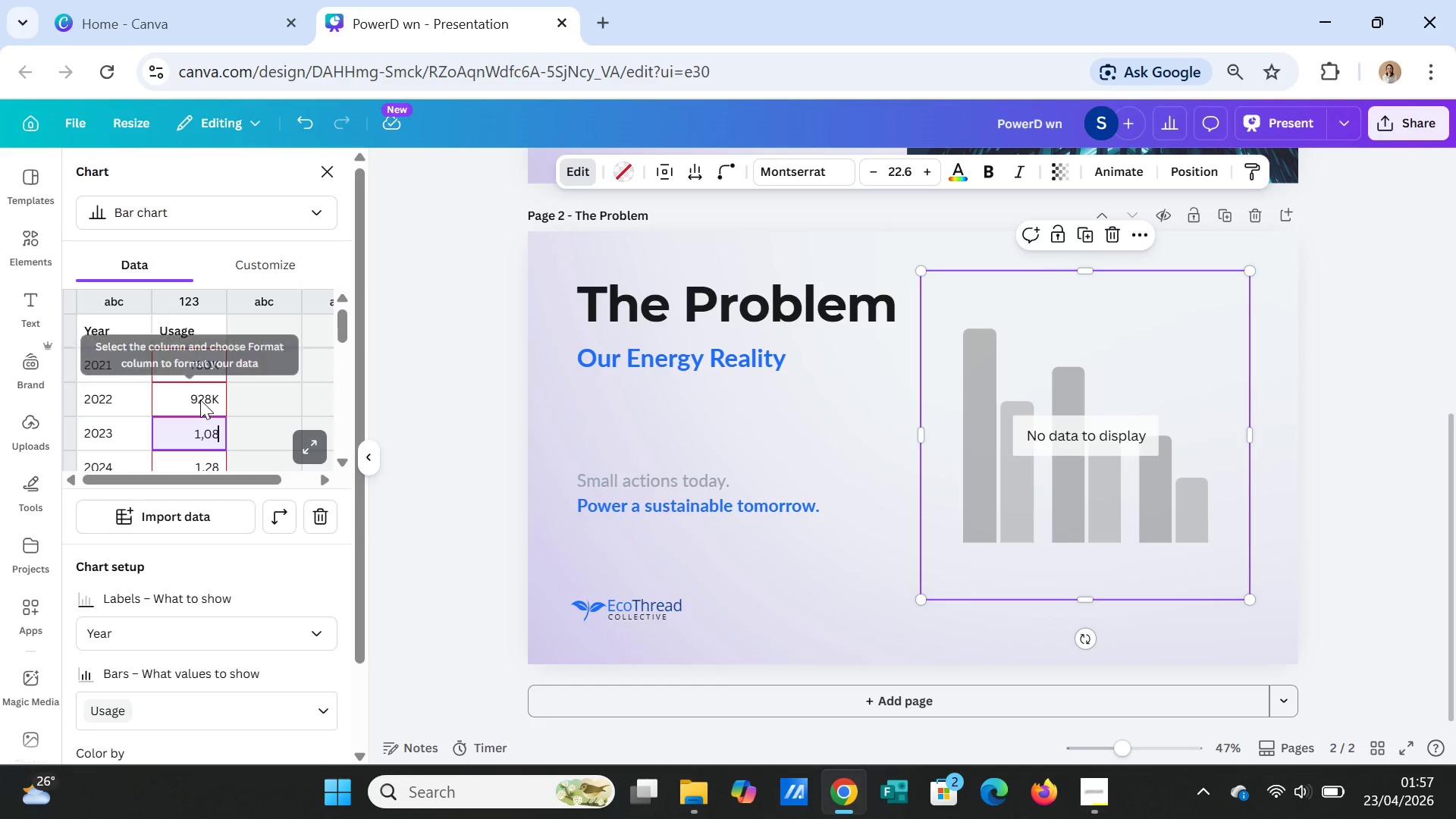 
double_click([200, 400])
 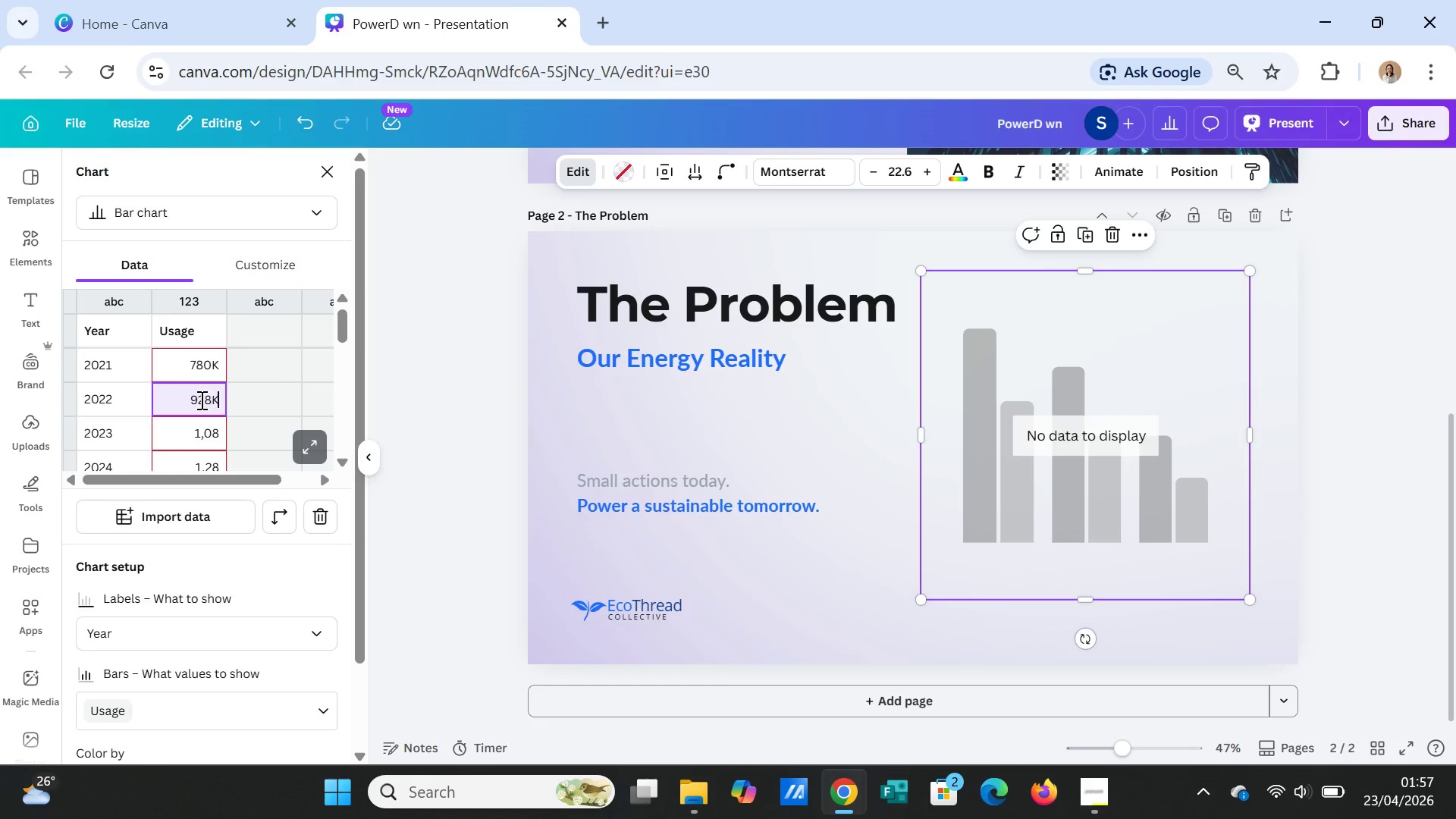 
triple_click([200, 400])
 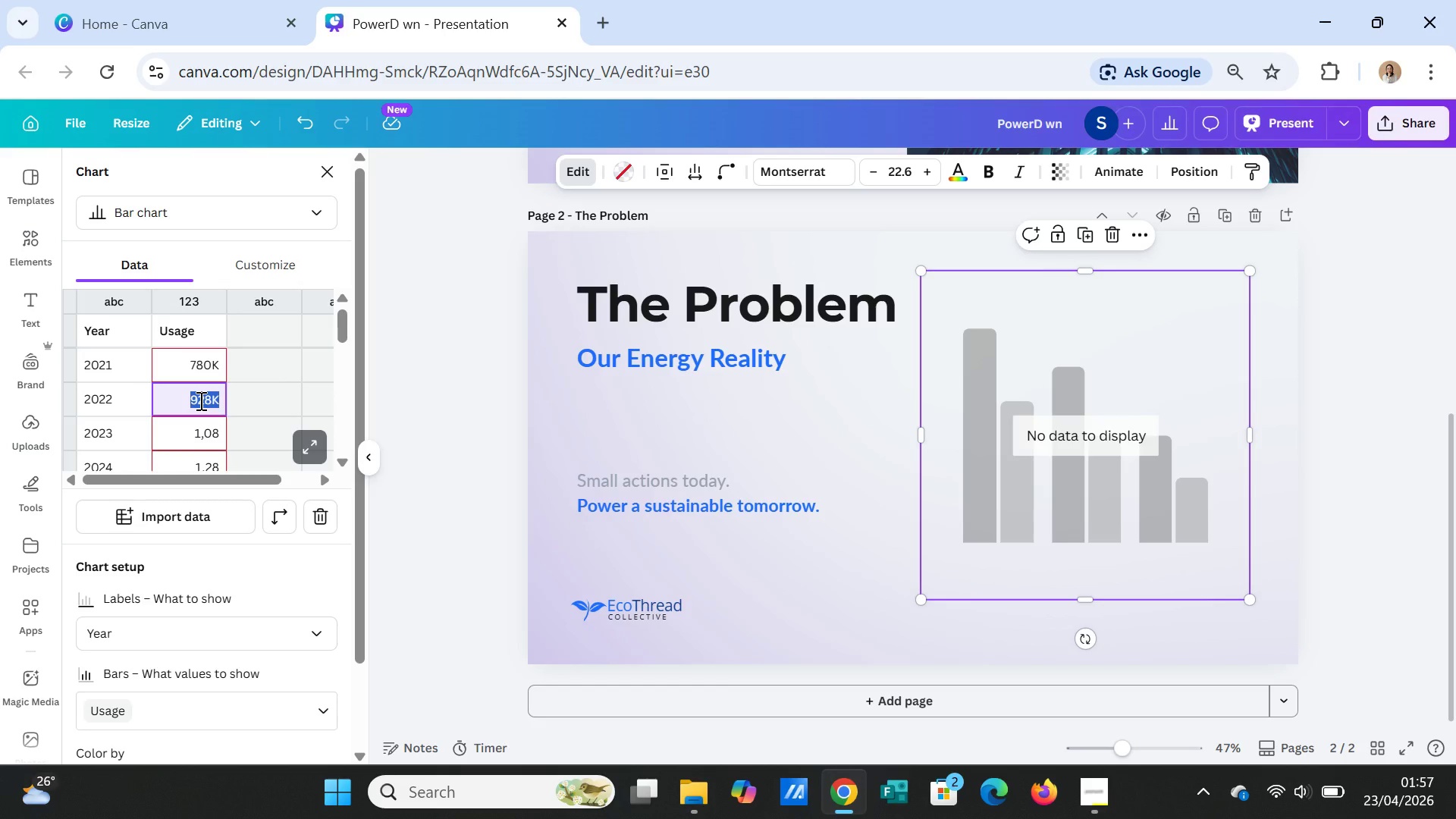 
type(928)
 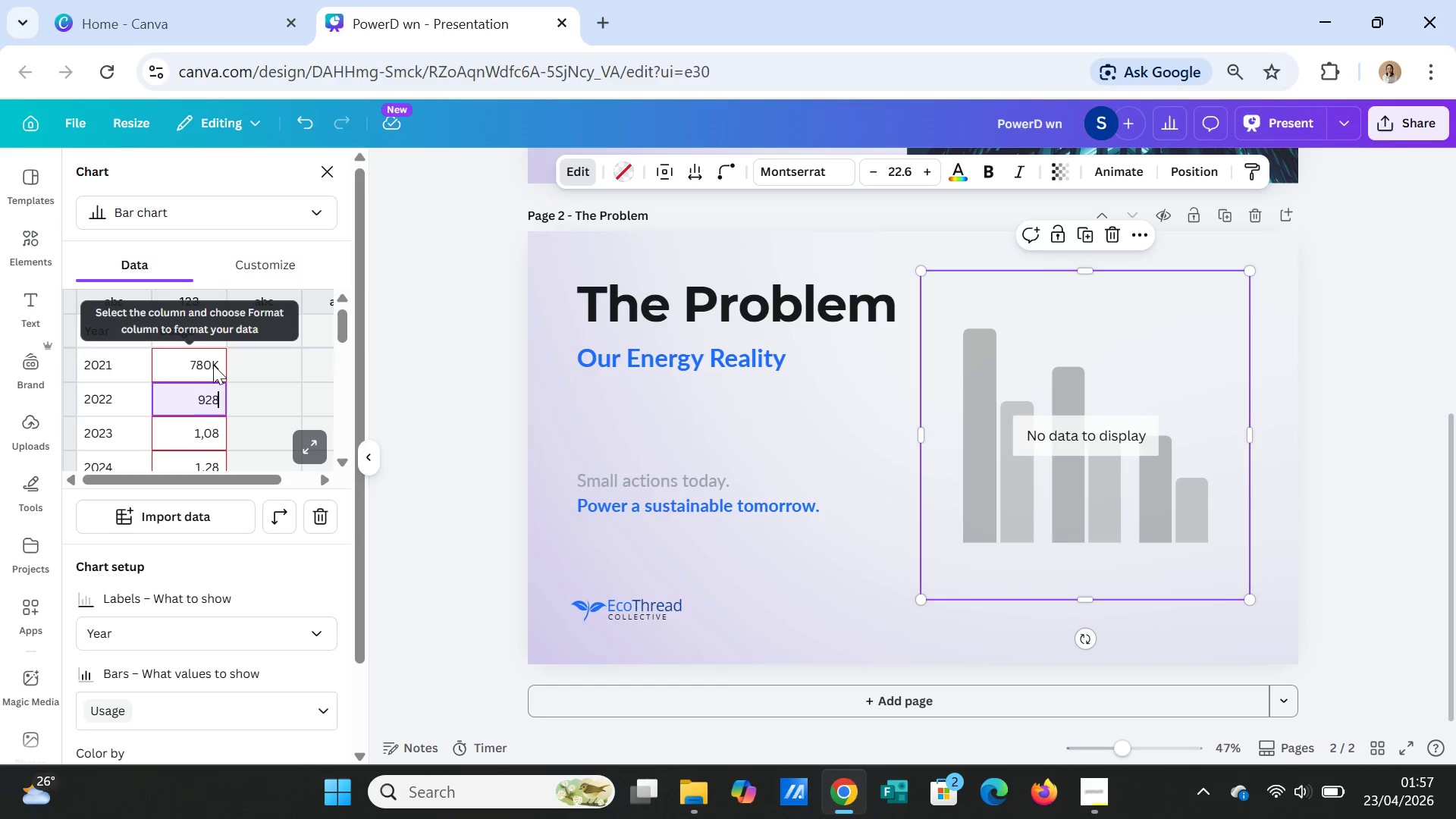 
double_click([212, 360])
 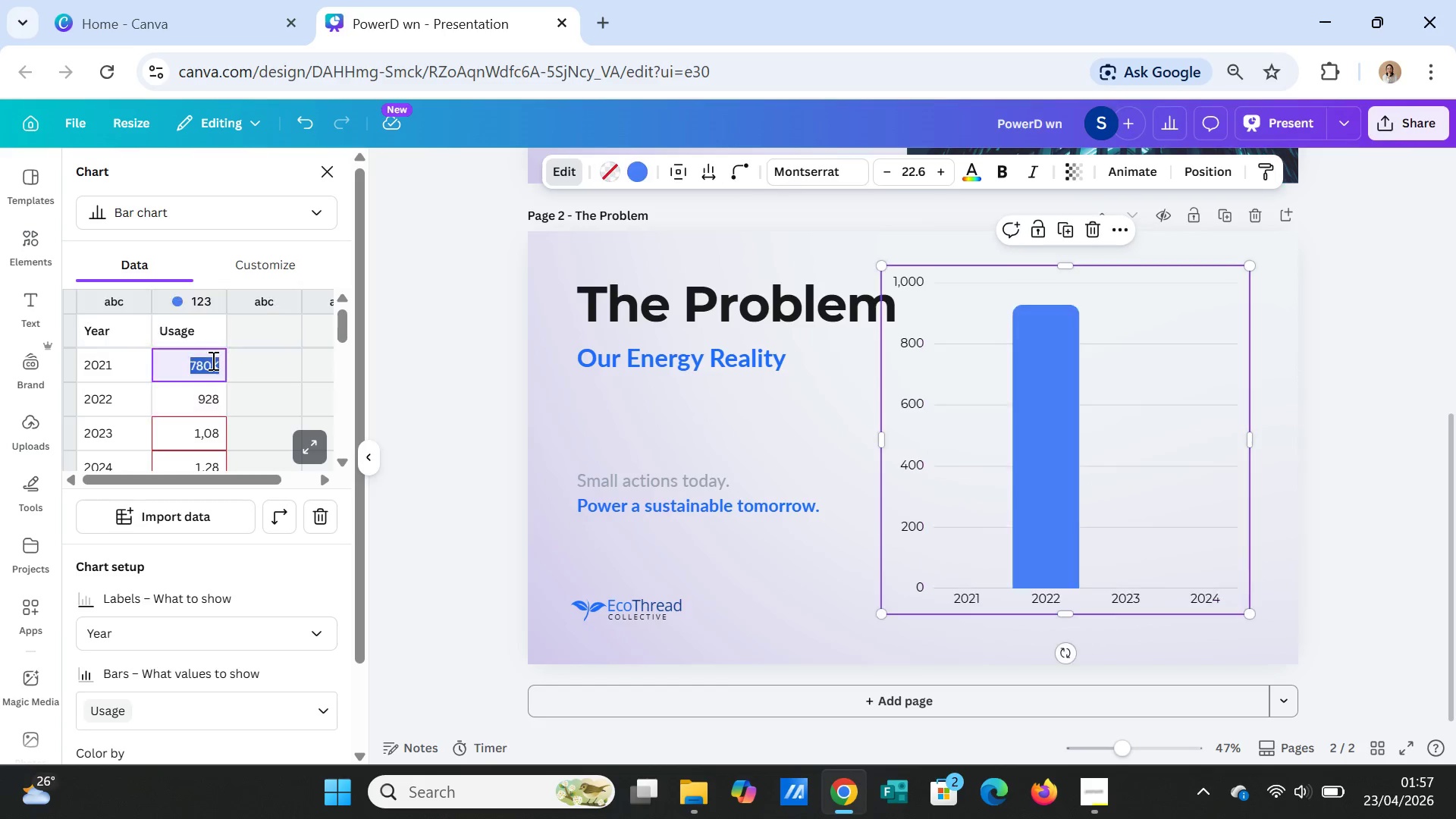 
triple_click([212, 360])
 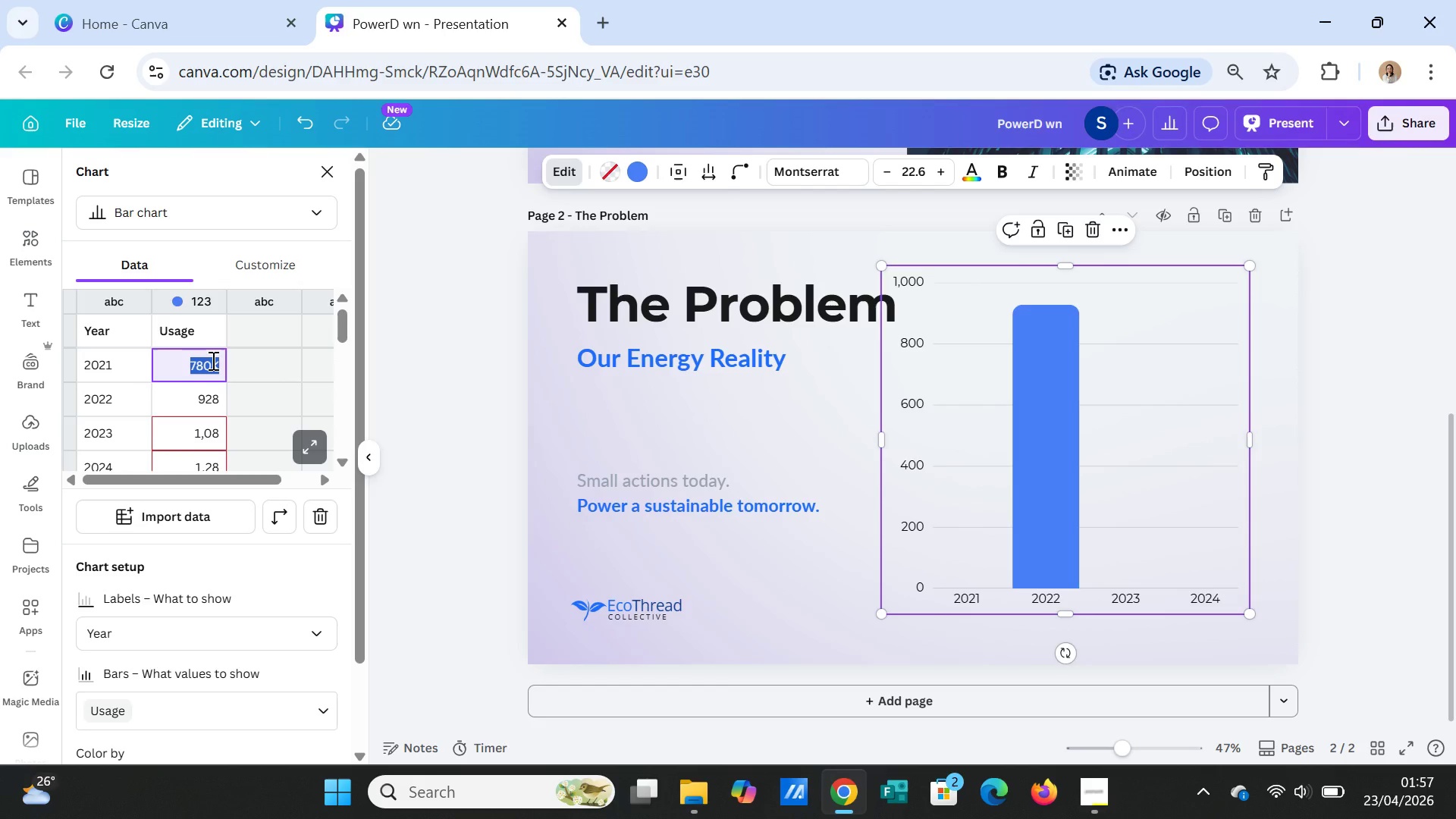 
type(780)
 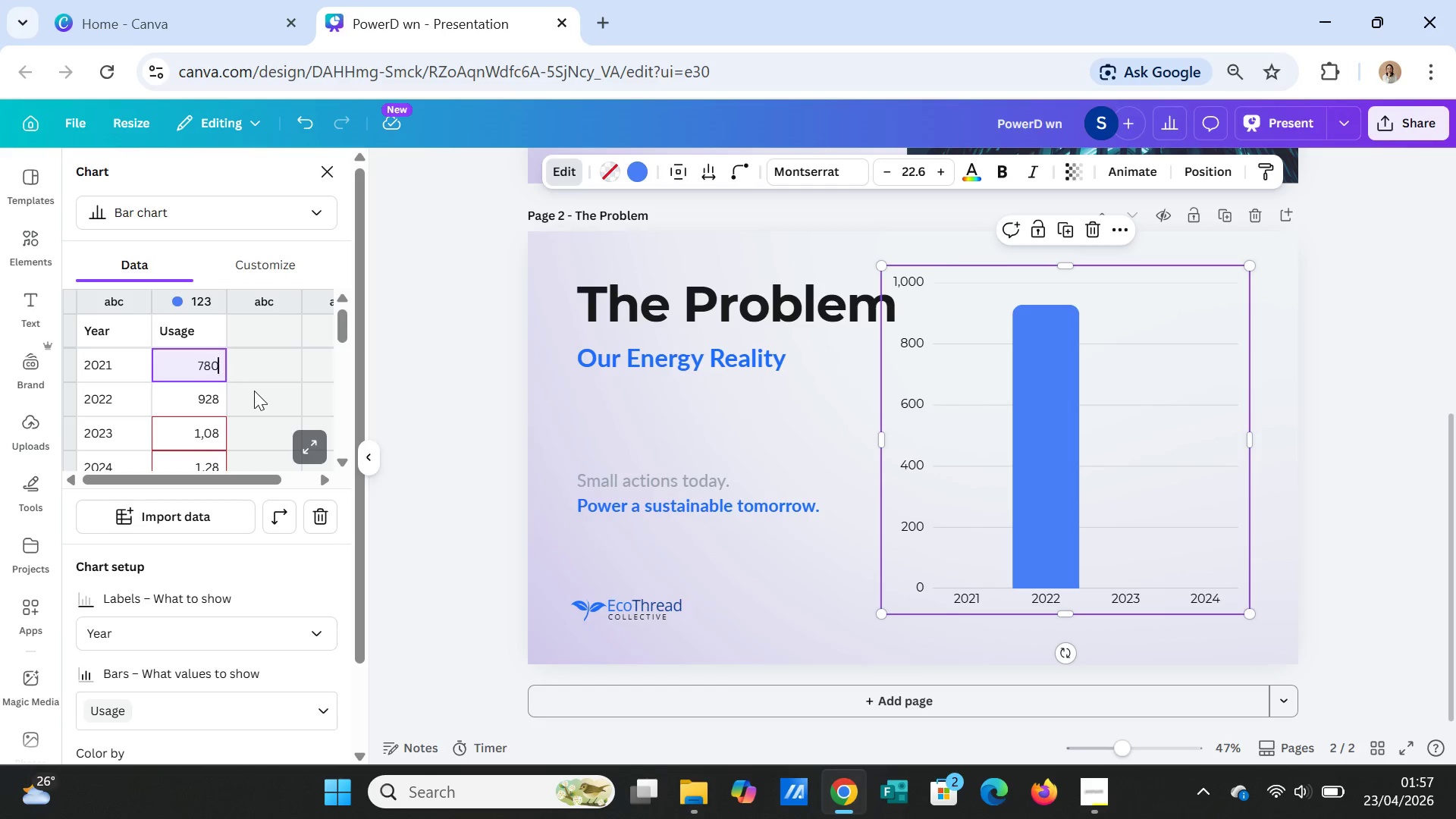 
left_click([262, 384])
 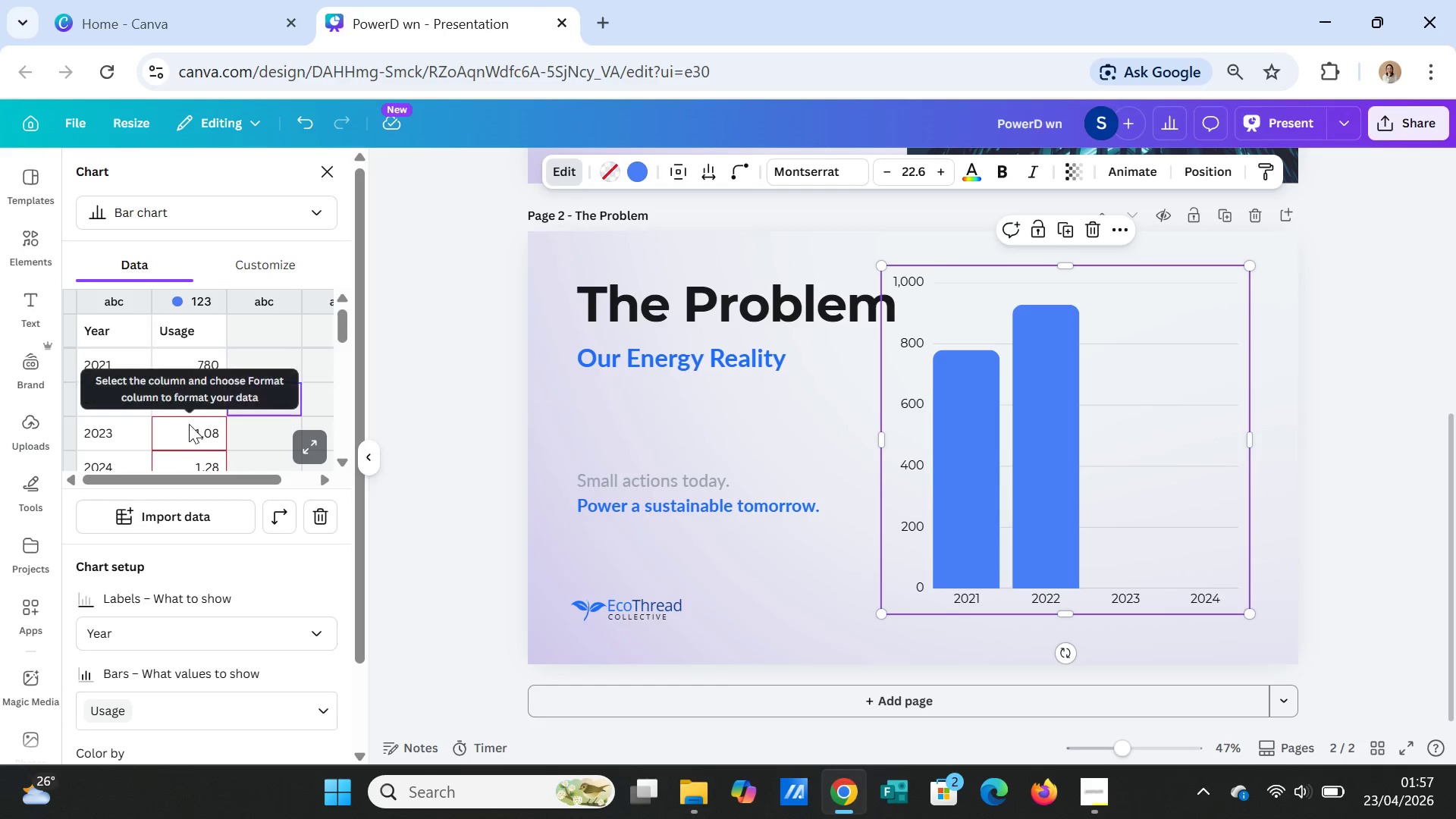 
double_click([189, 431])
 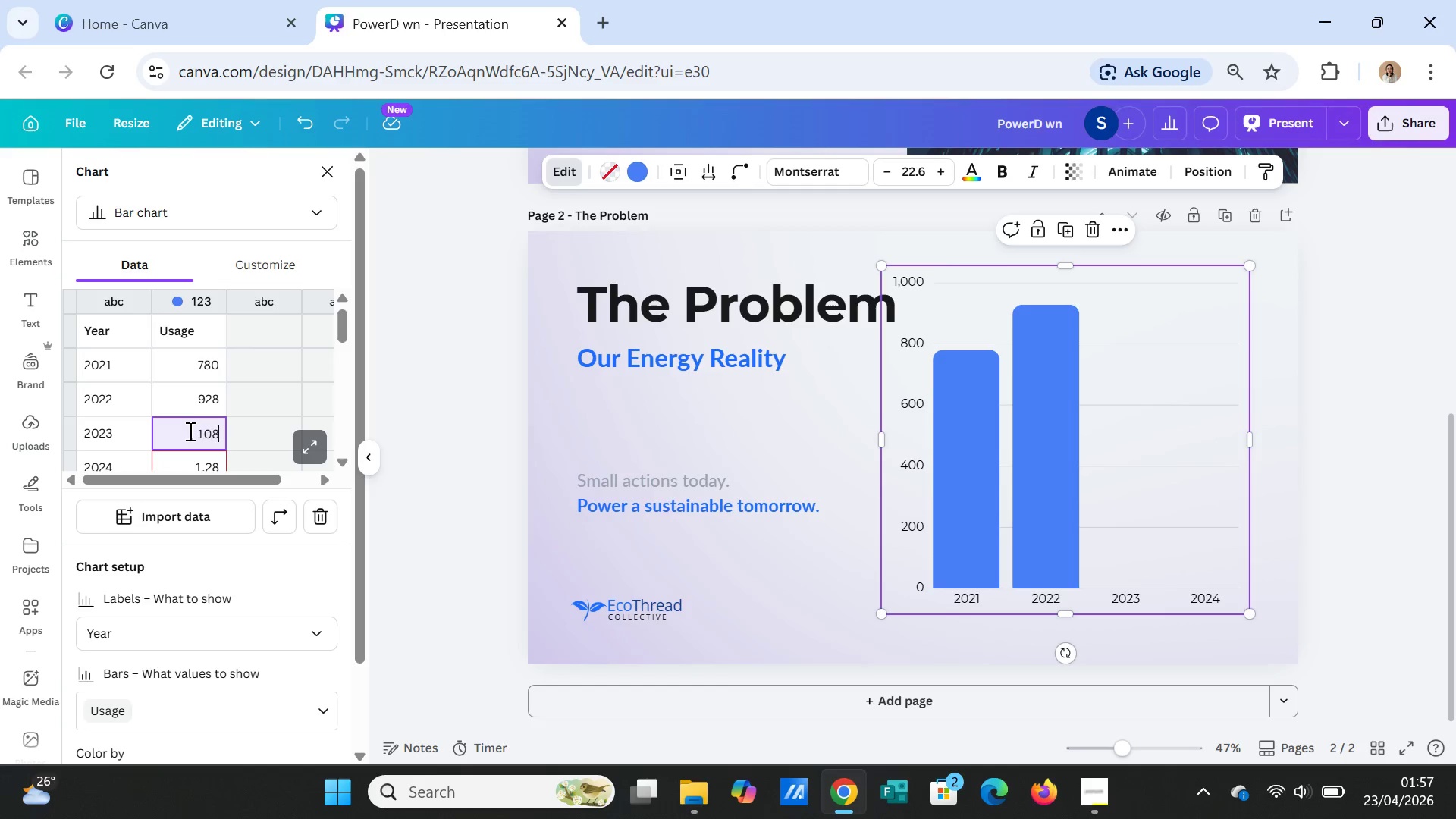 
triple_click([189, 431])
 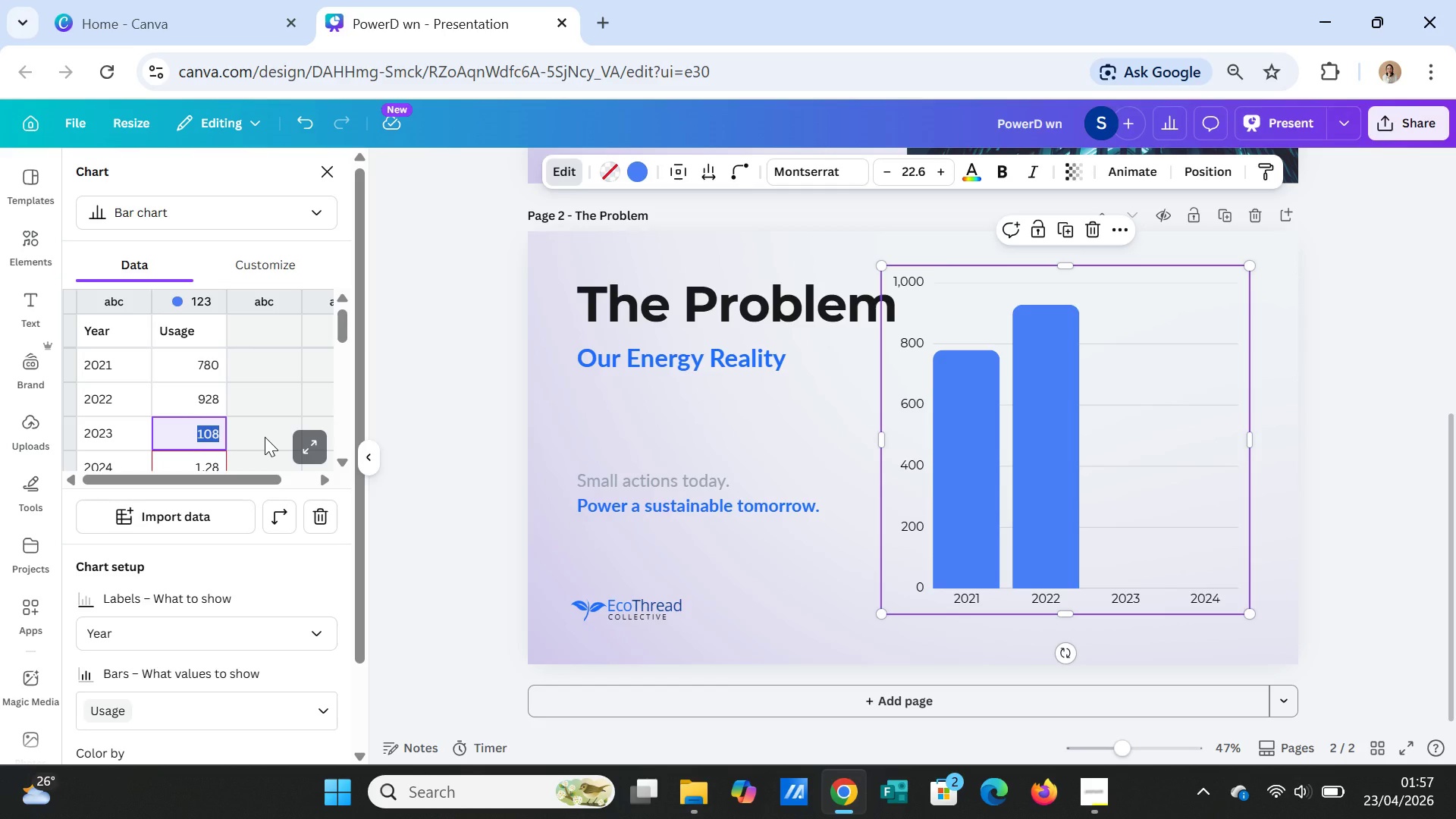 
wait(9.58)
 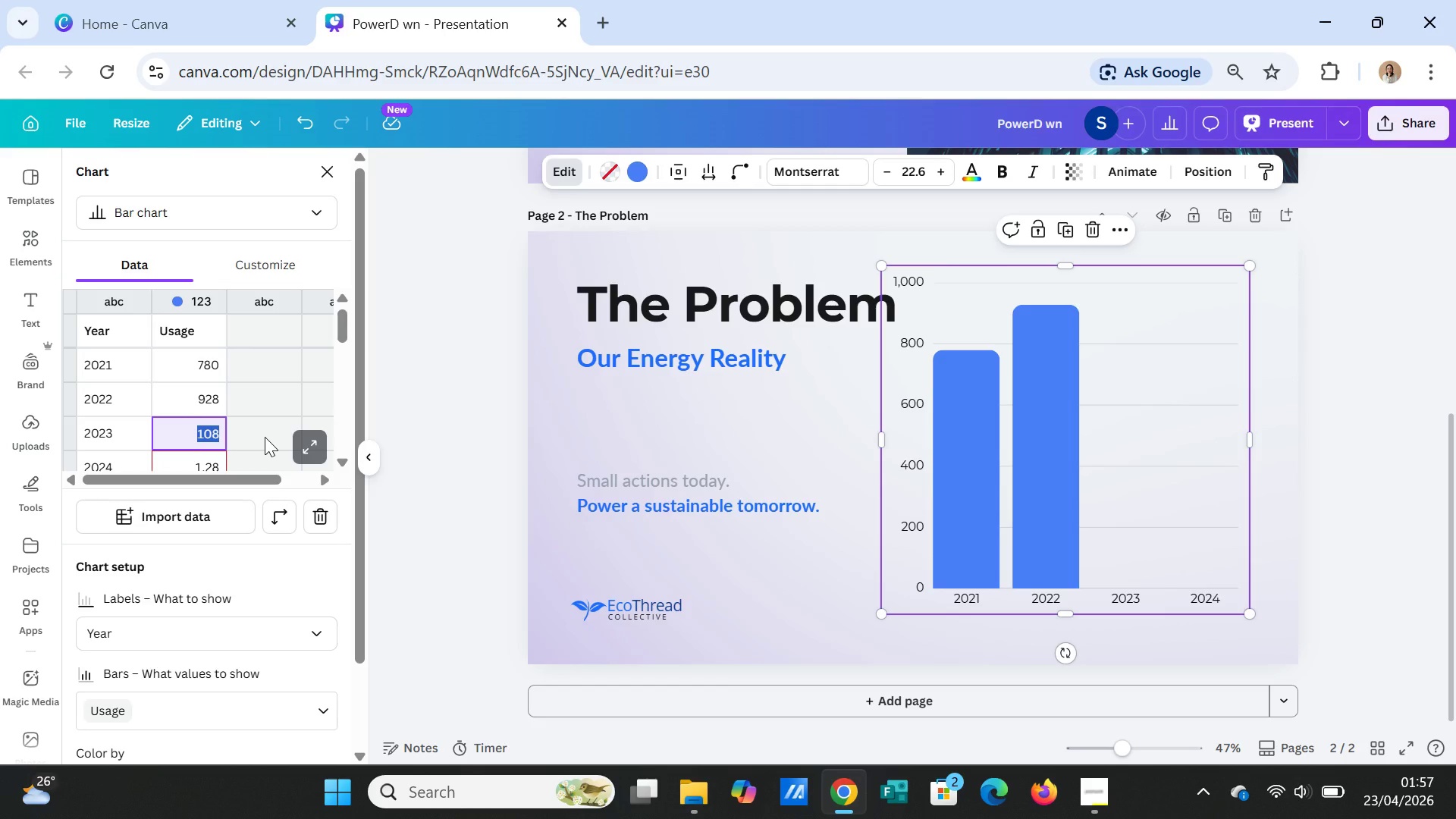 
key(1)
 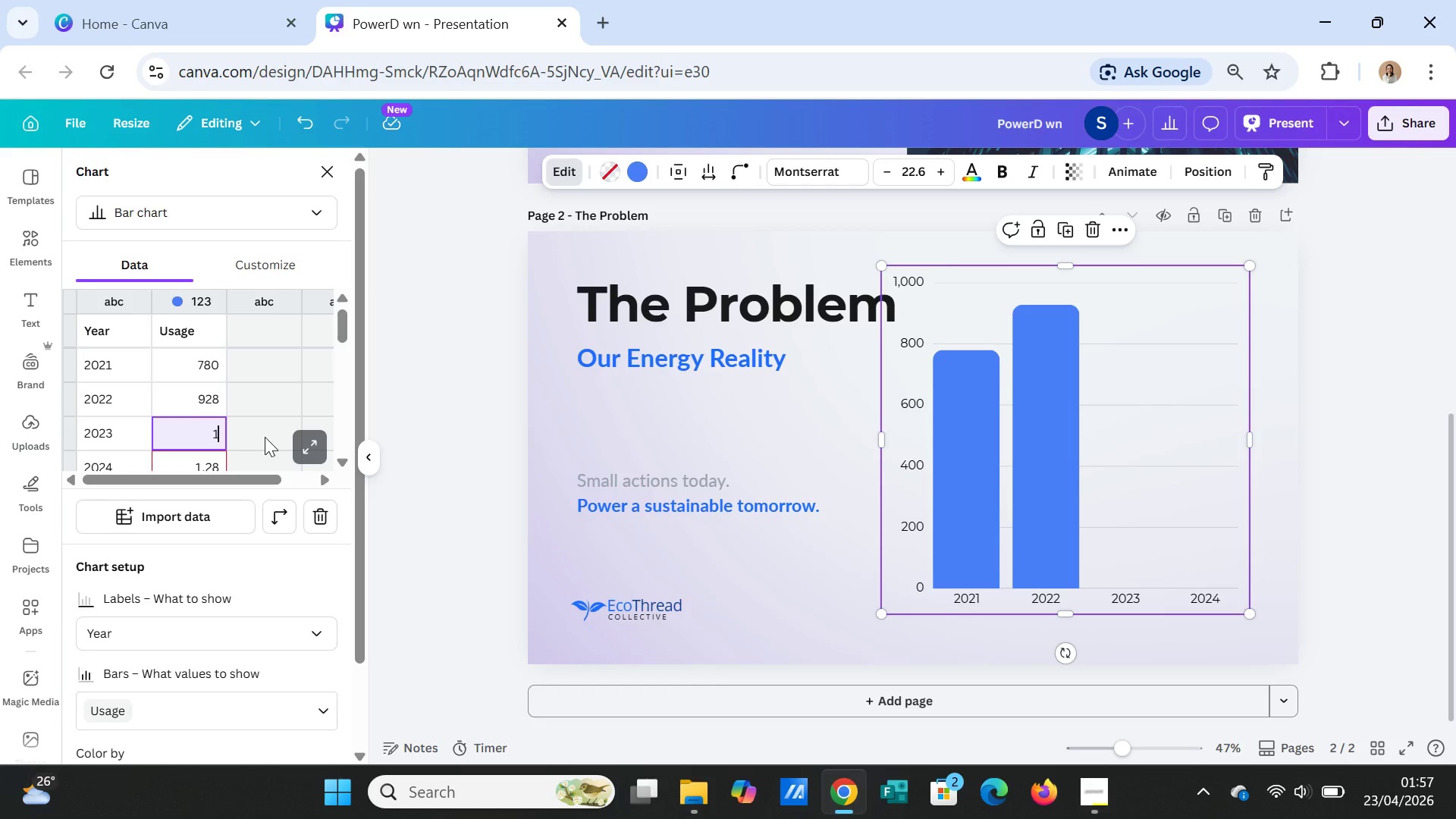 
hold_key(key=0, duration=0.38)
 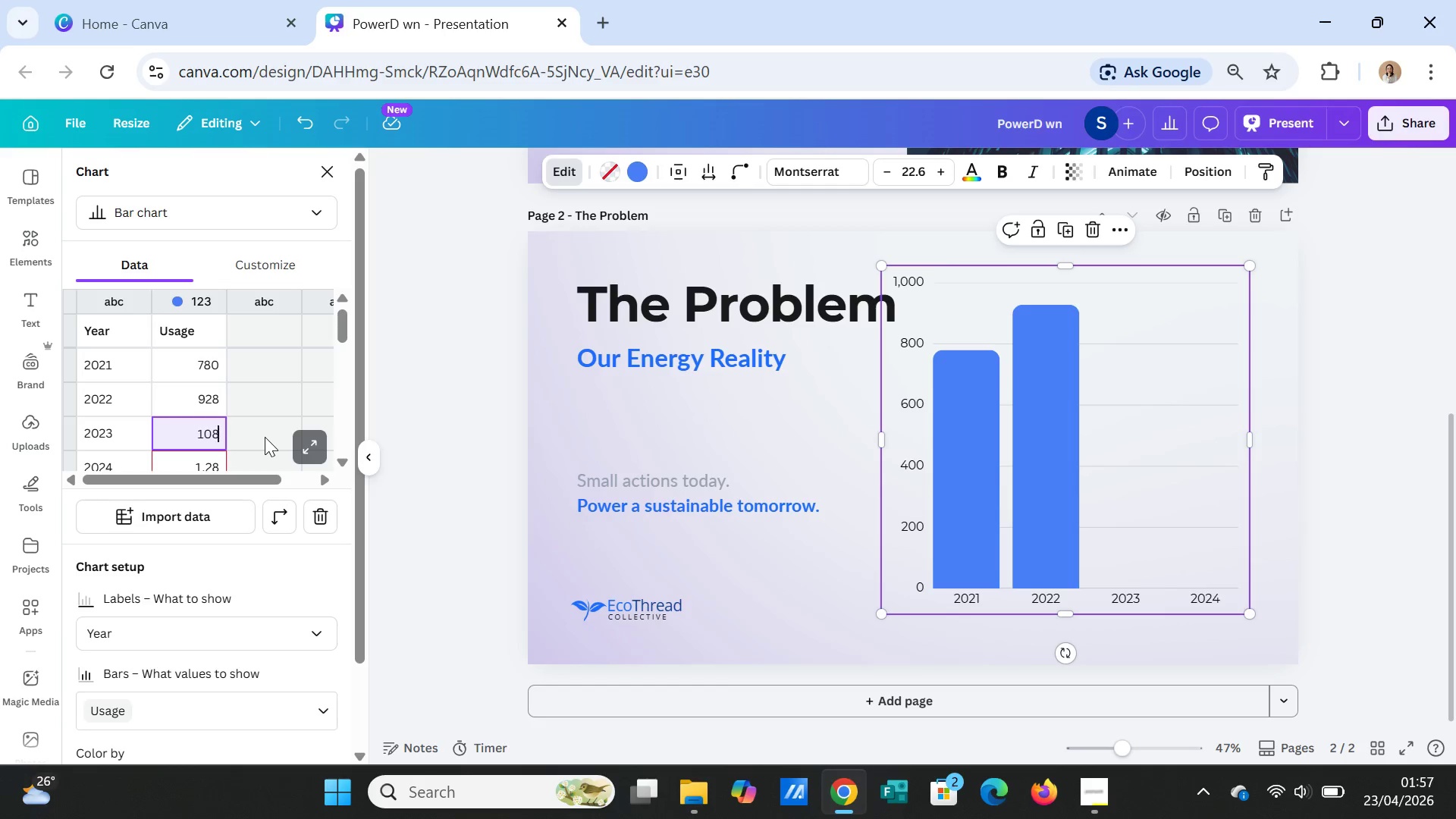 
type(80)
 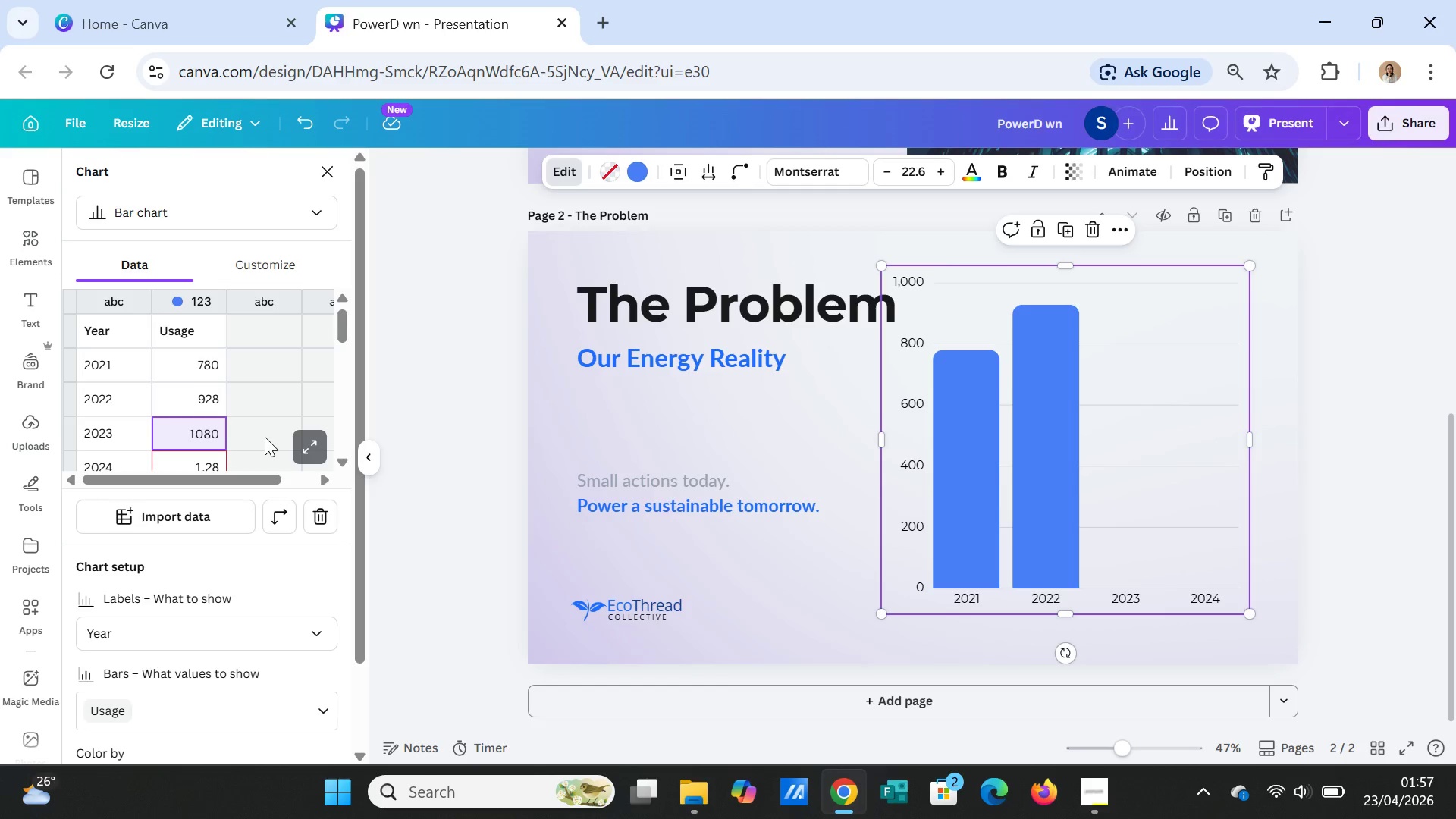 
scroll: coordinate [265, 438], scroll_direction: down, amount: 1.0
 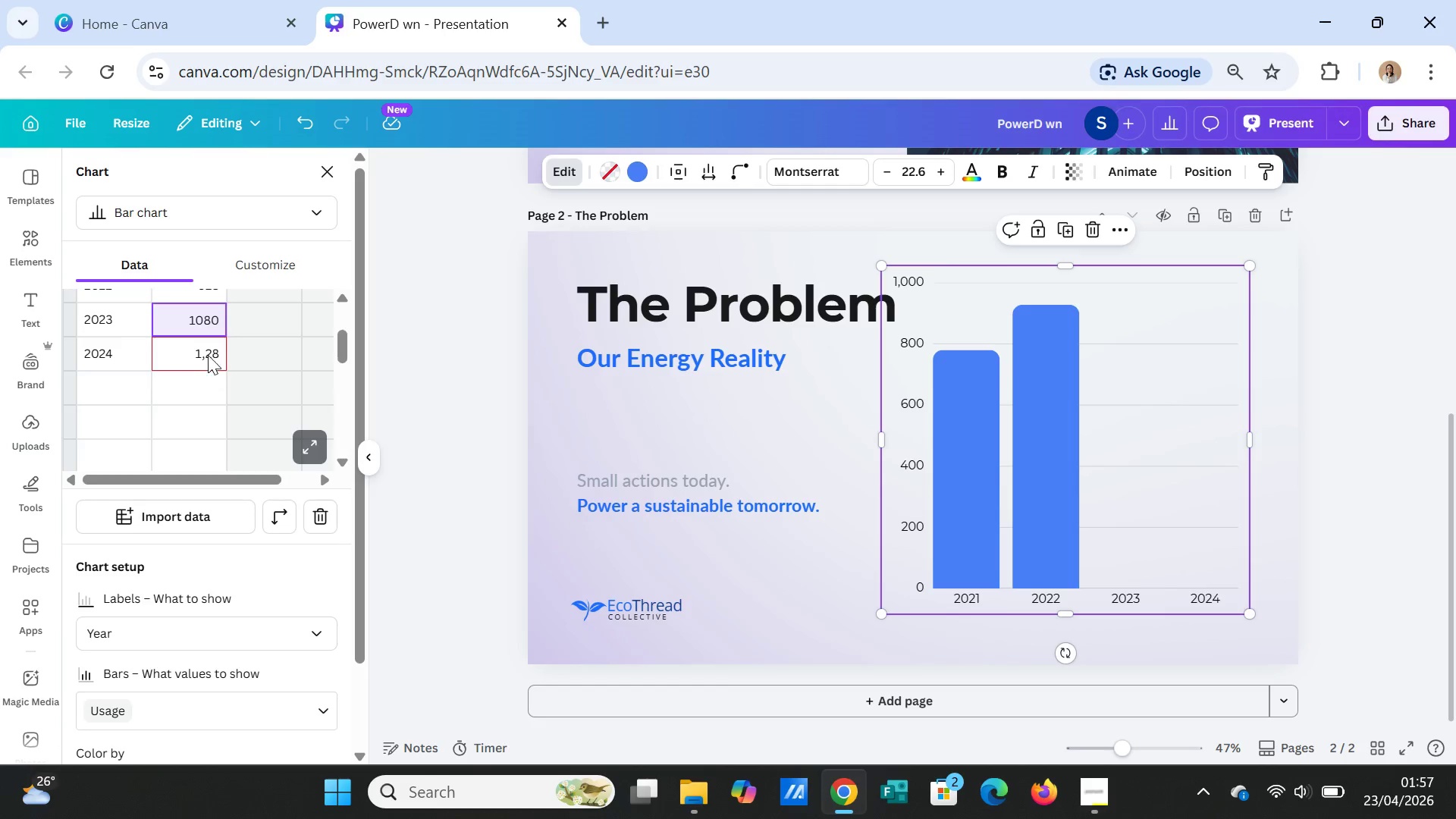 
left_click([207, 350])
 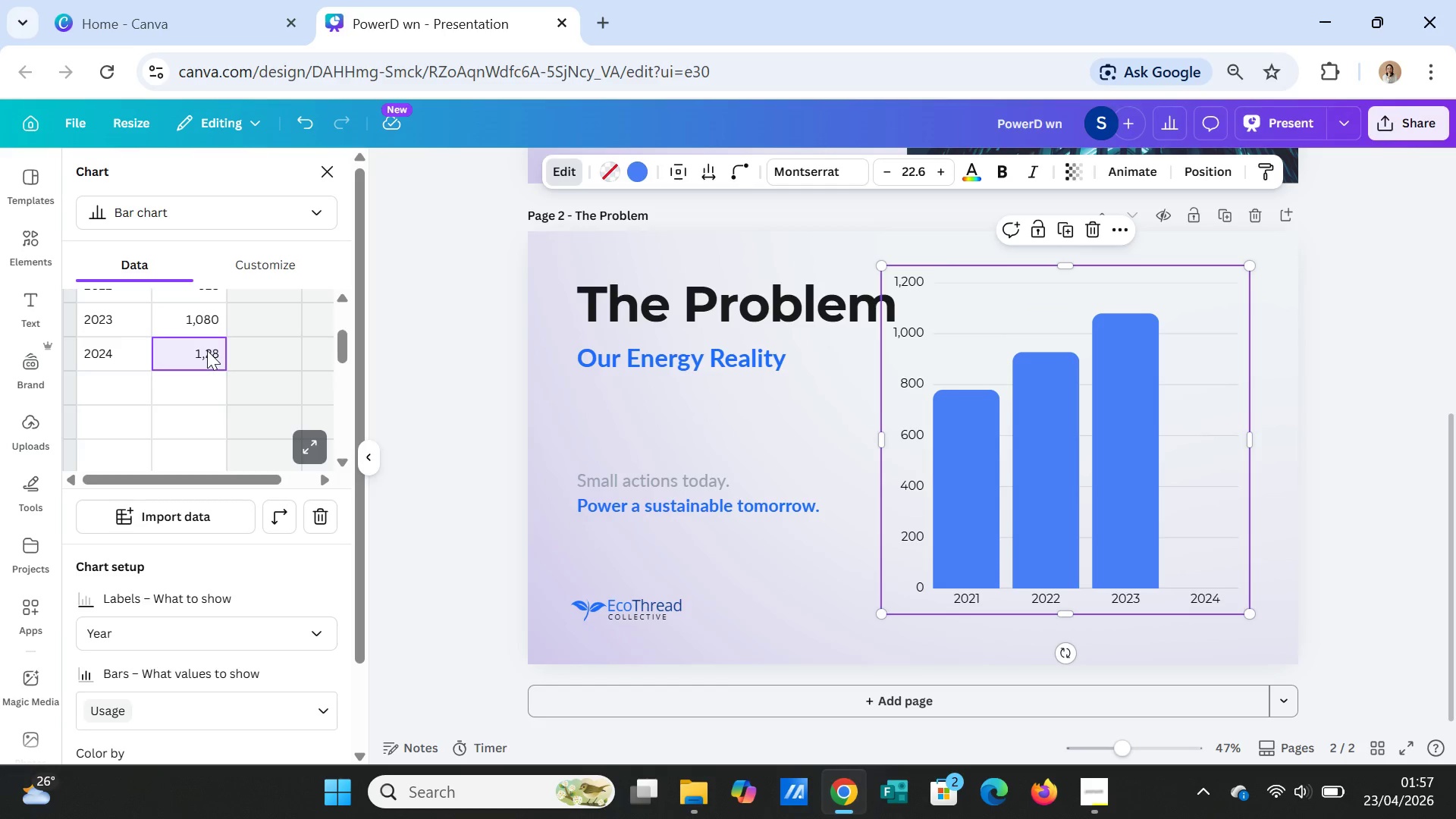 
type(1280)
 